 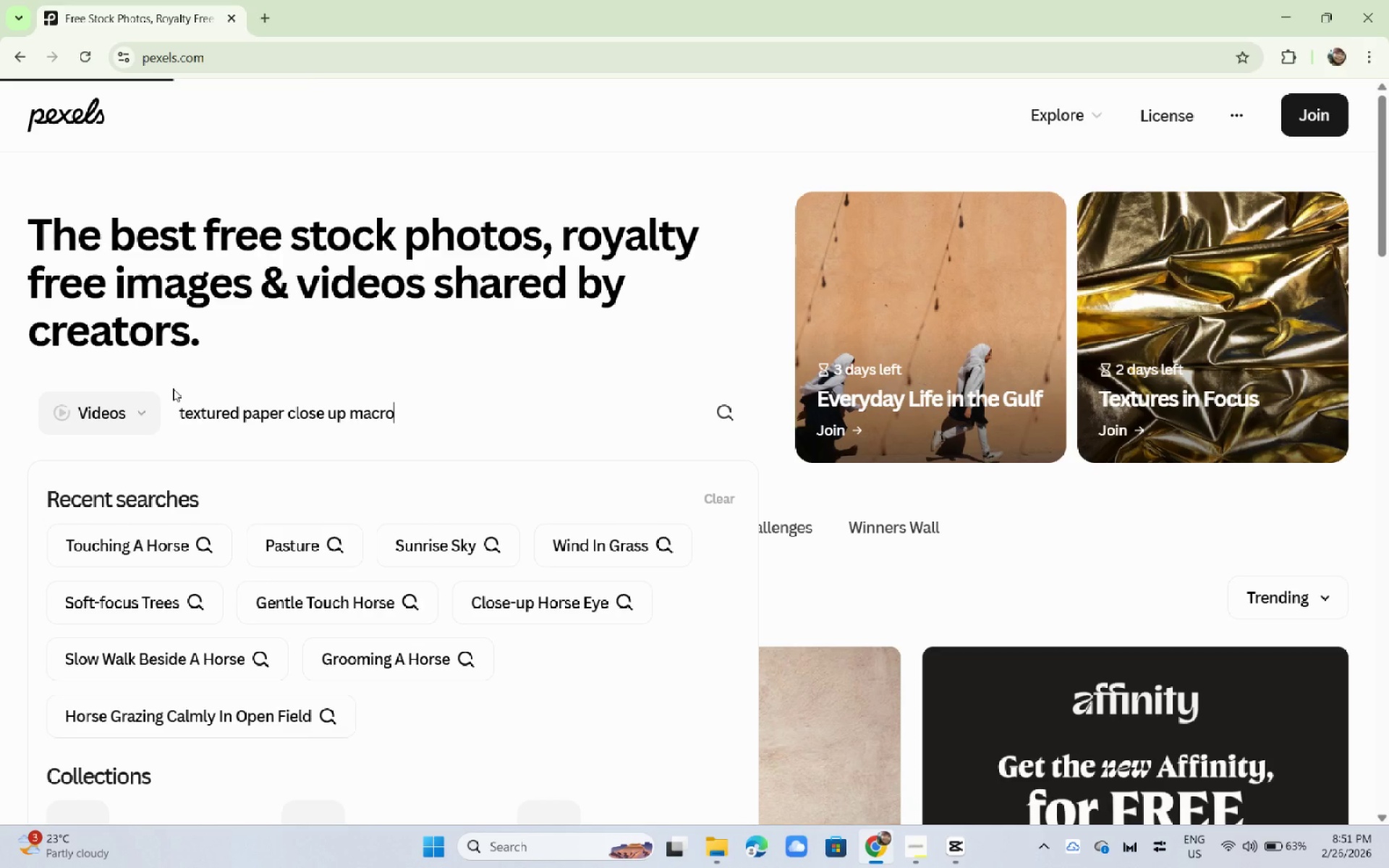 
scroll: coordinate [173, 388], scroll_direction: down, amount: 8.0
 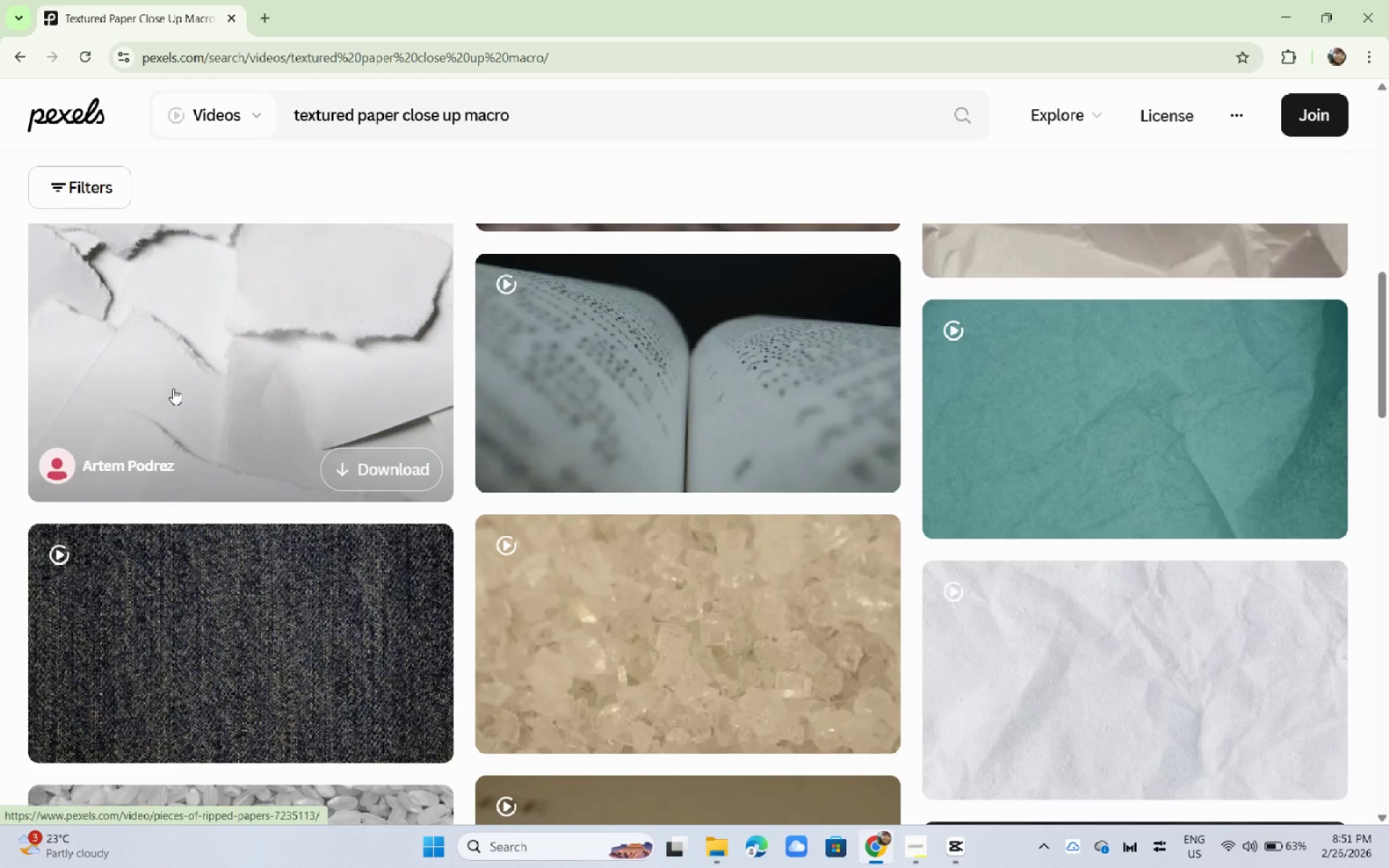 
scroll: coordinate [552, 340], scroll_direction: up, amount: 7.0
 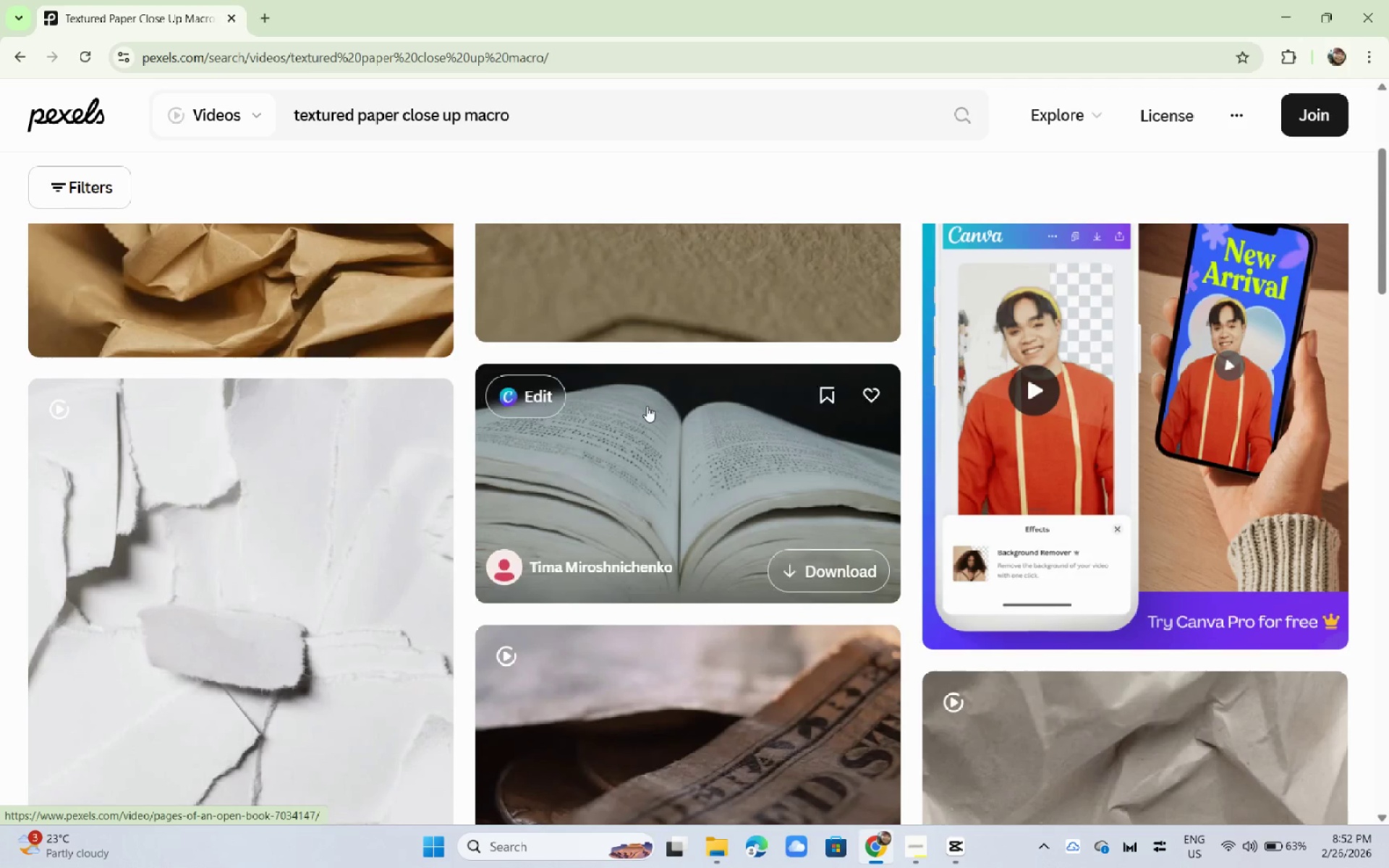 
left_click([647, 406])
 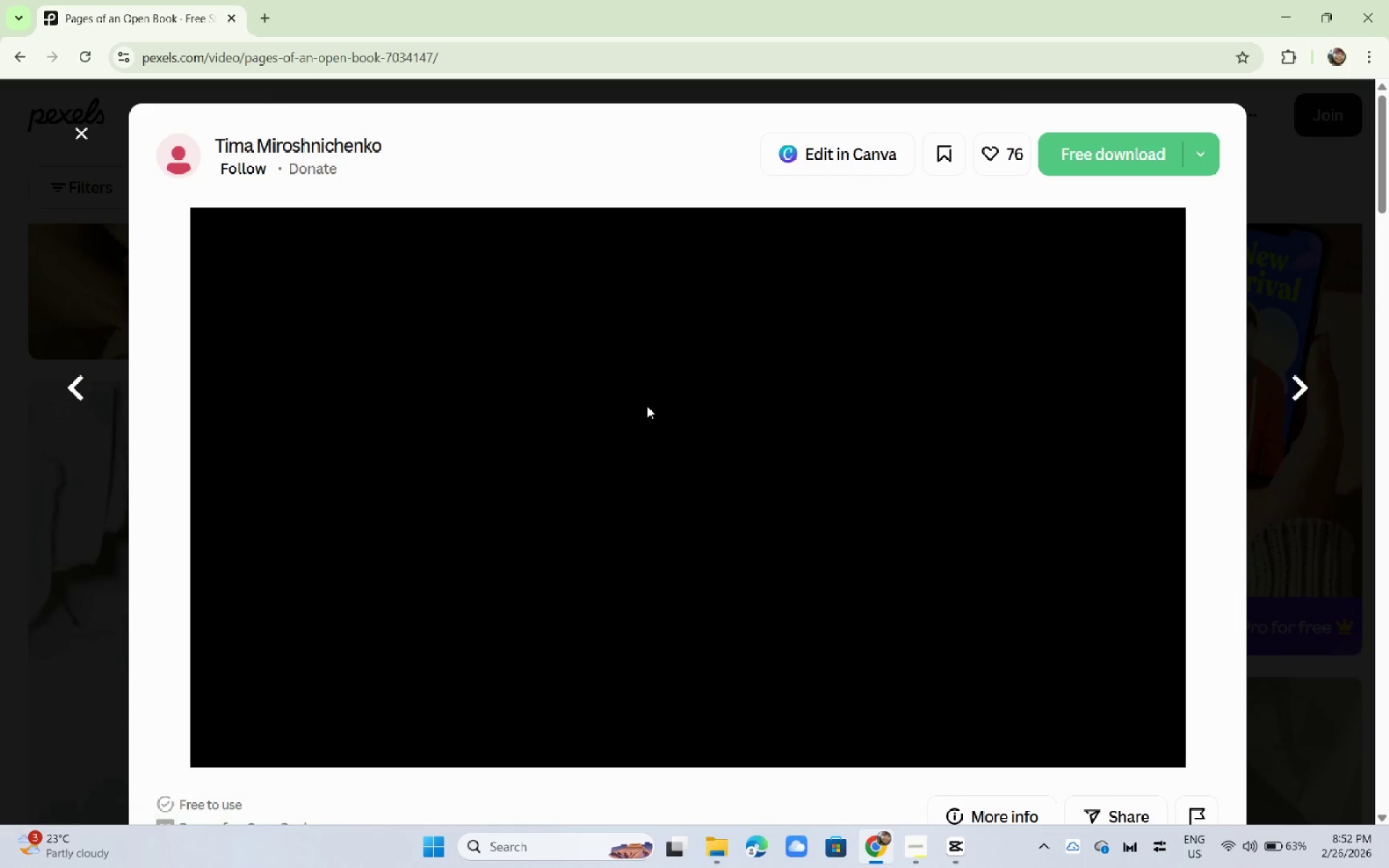 
scroll: coordinate [582, 396], scroll_direction: down, amount: 7.0
 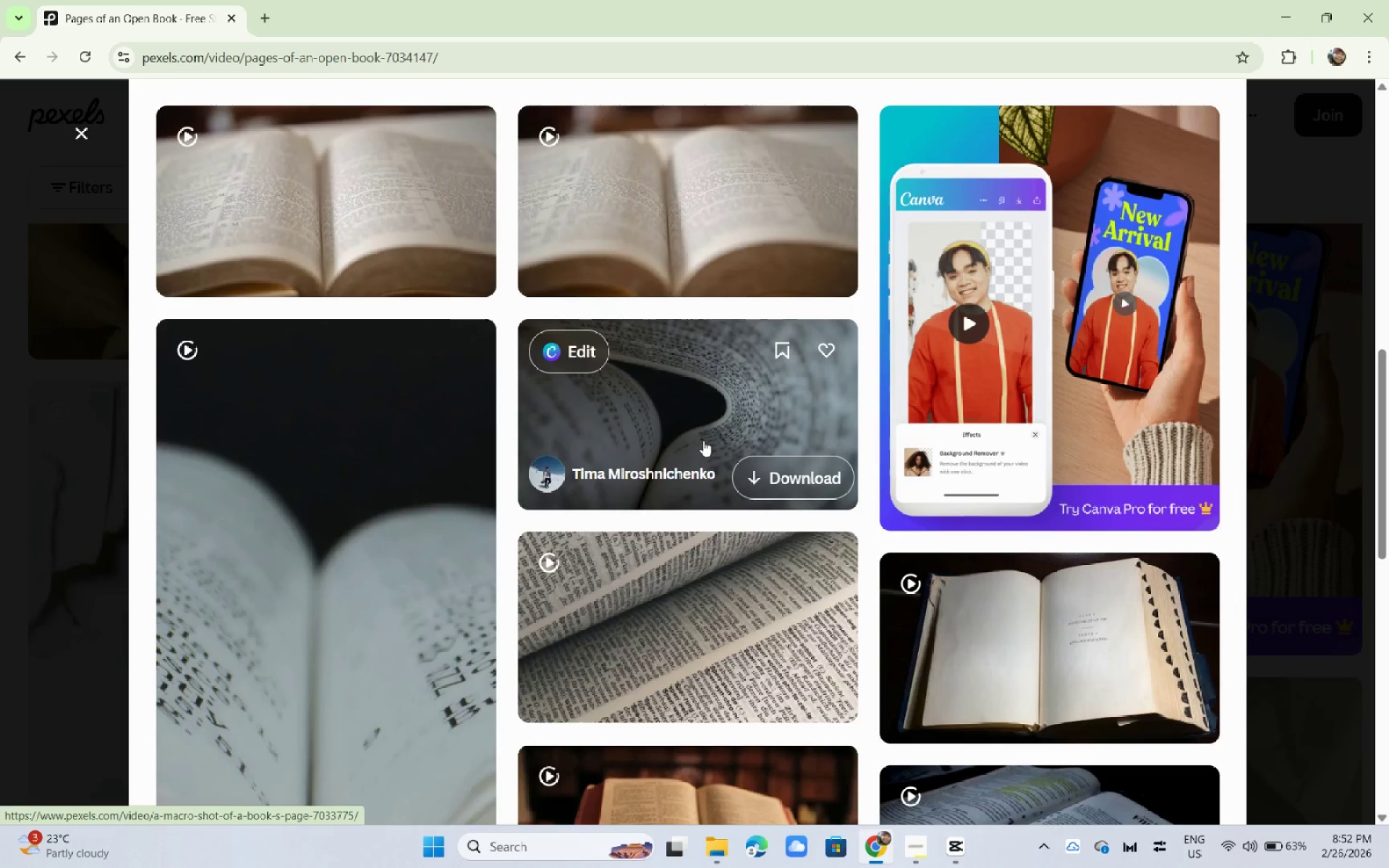 
scroll: coordinate [878, 349], scroll_direction: up, amount: 11.0
 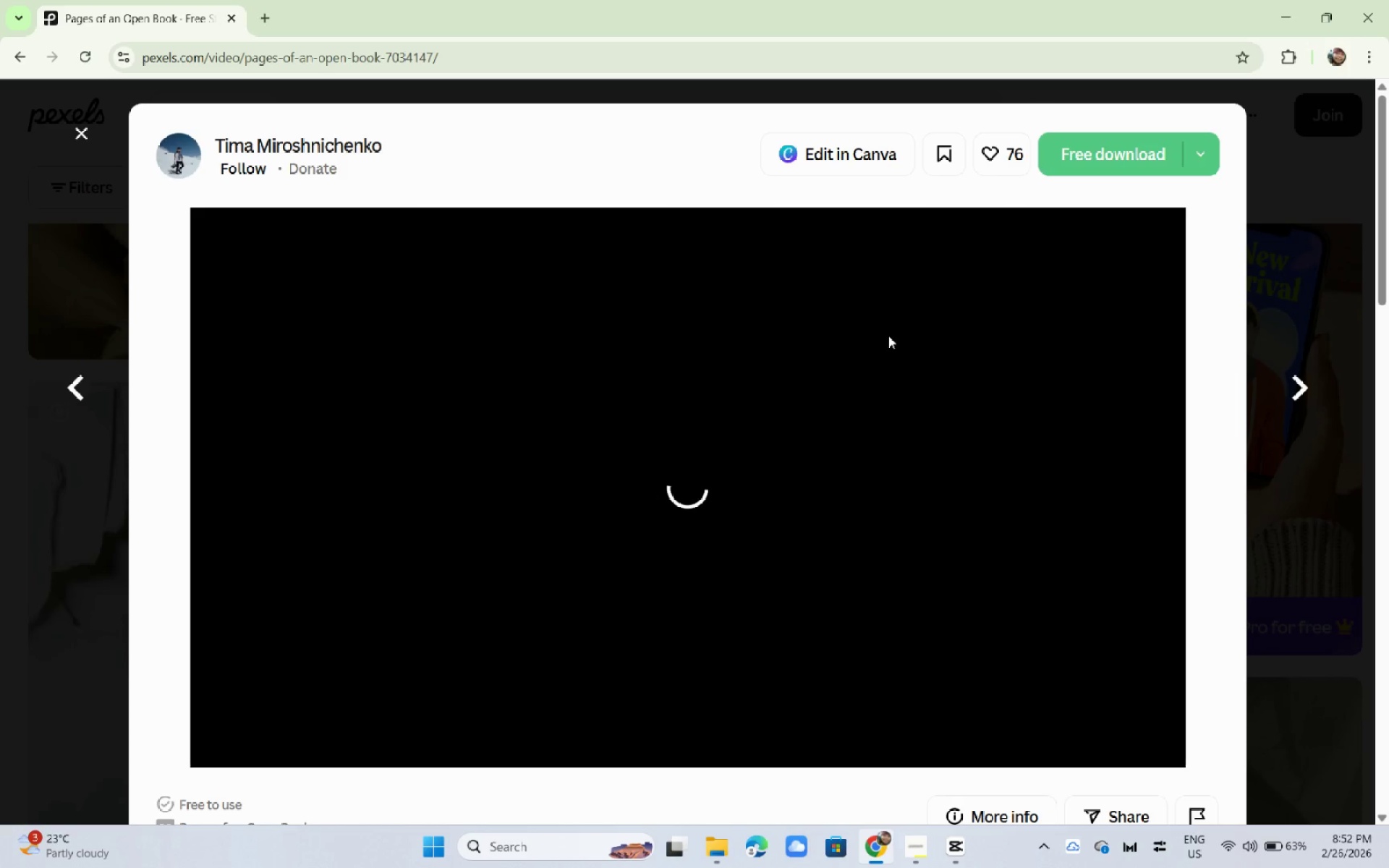 
left_click([1098, 161])
 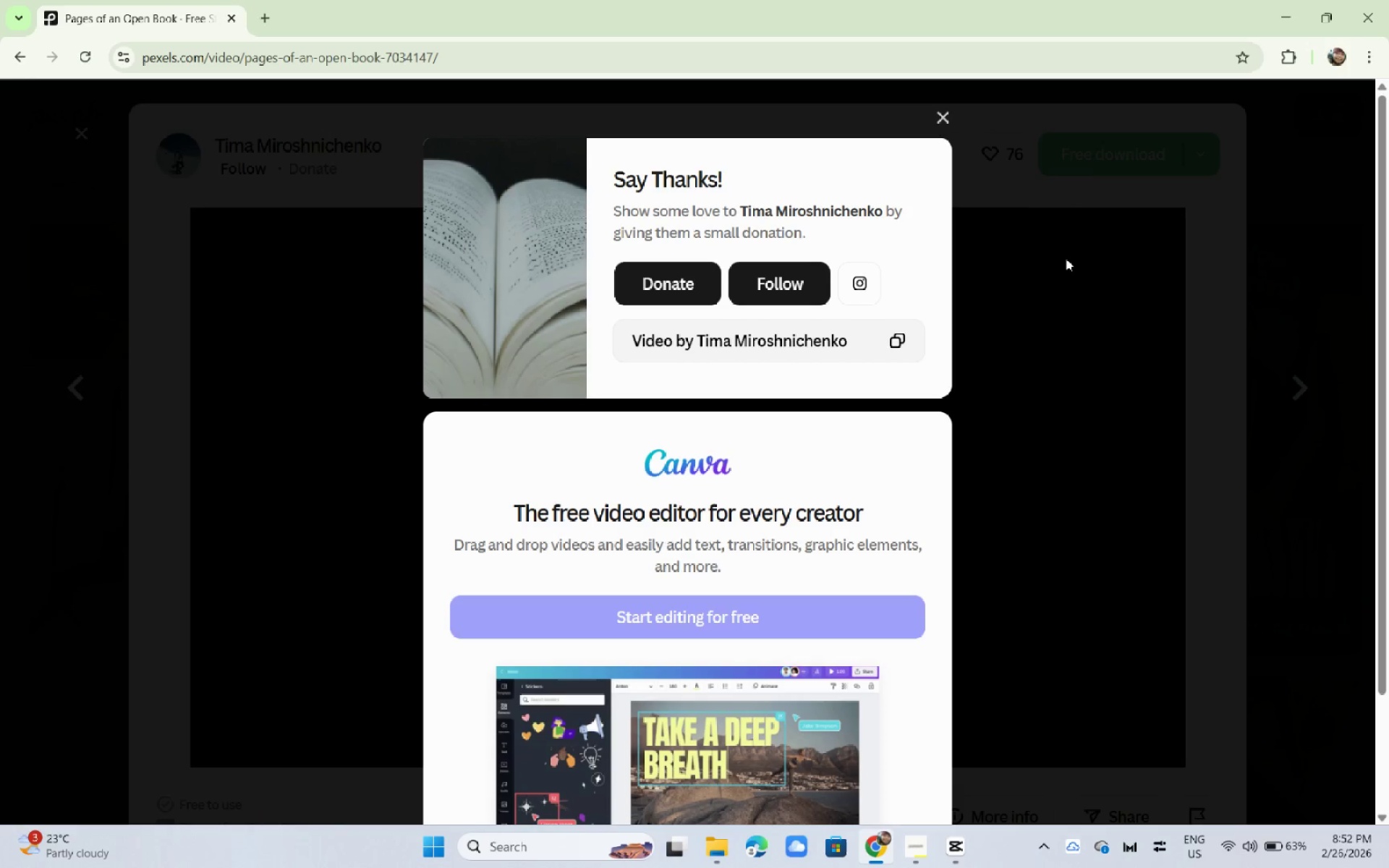 
left_click([1053, 286])
 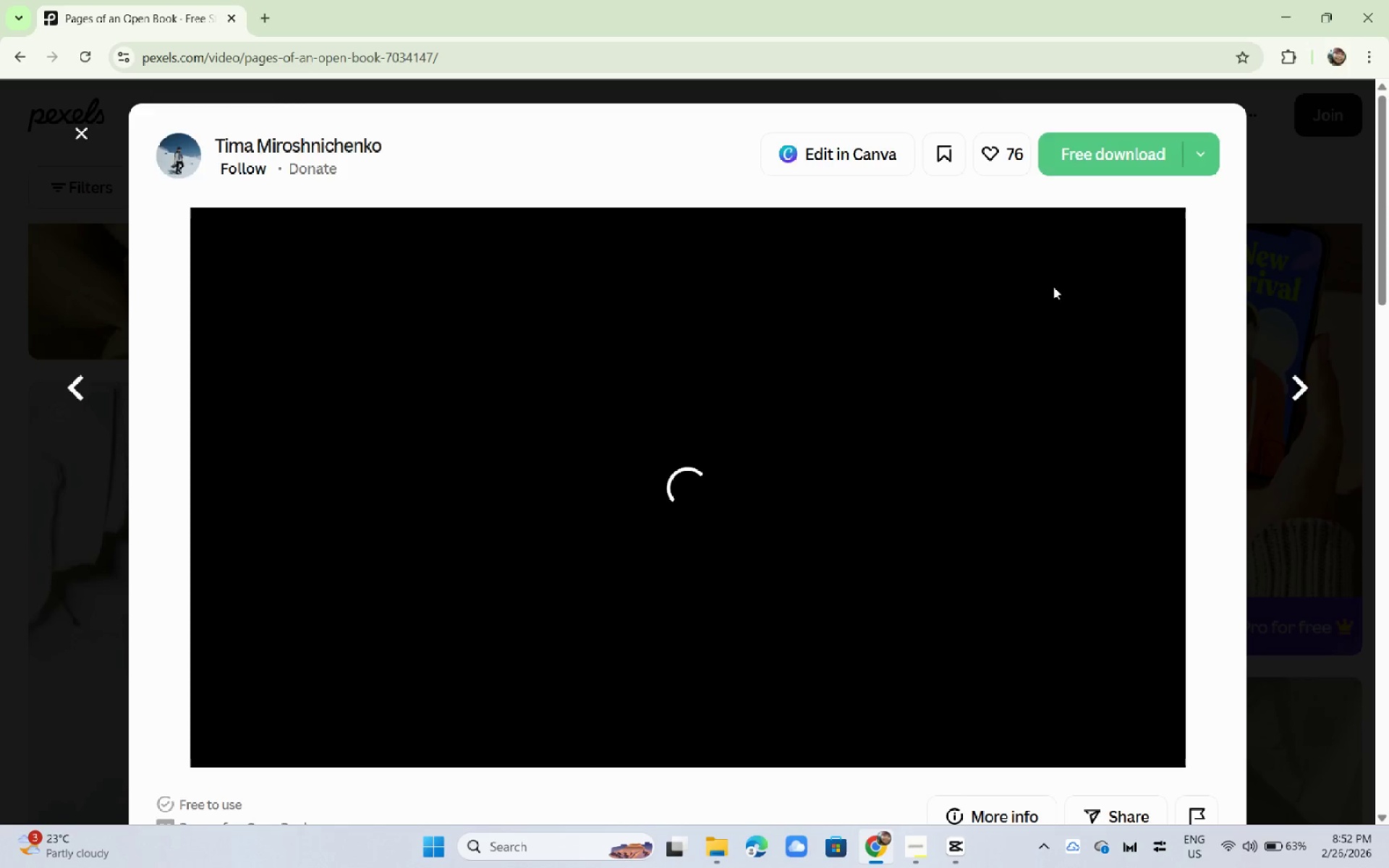 
scroll: coordinate [922, 367], scroll_direction: down, amount: 8.0
 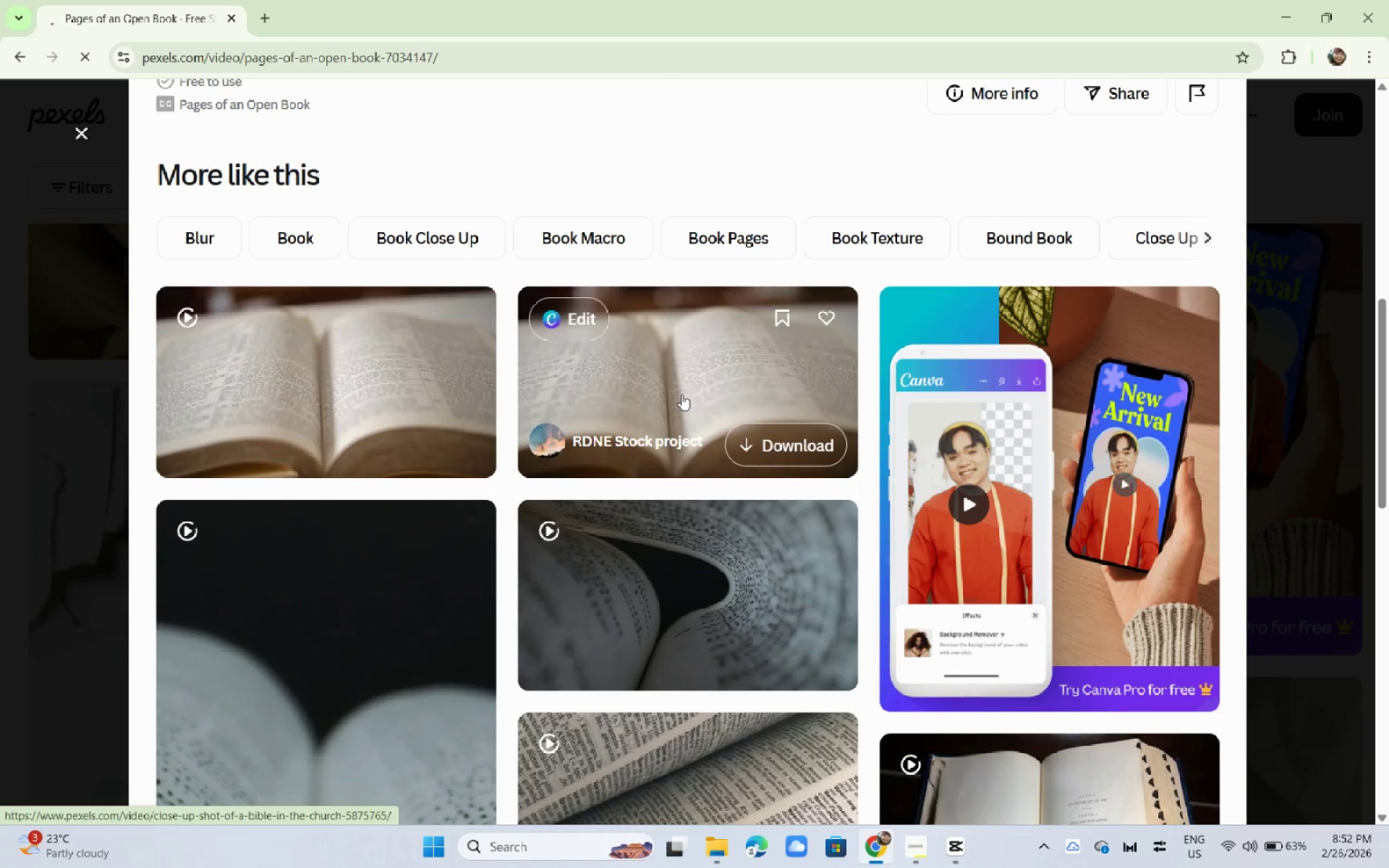 
left_click([692, 532])
 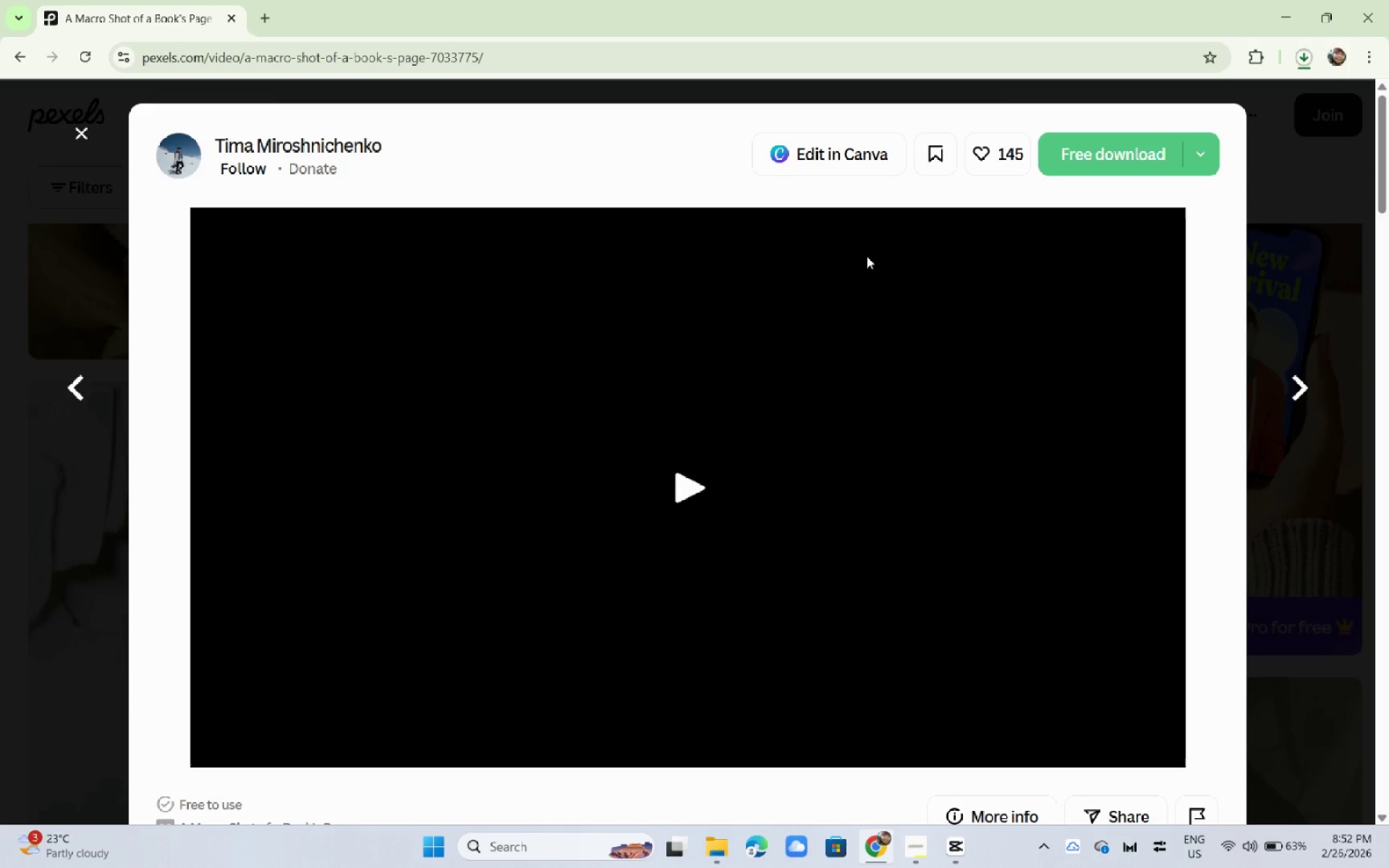 
left_click([1095, 162])
 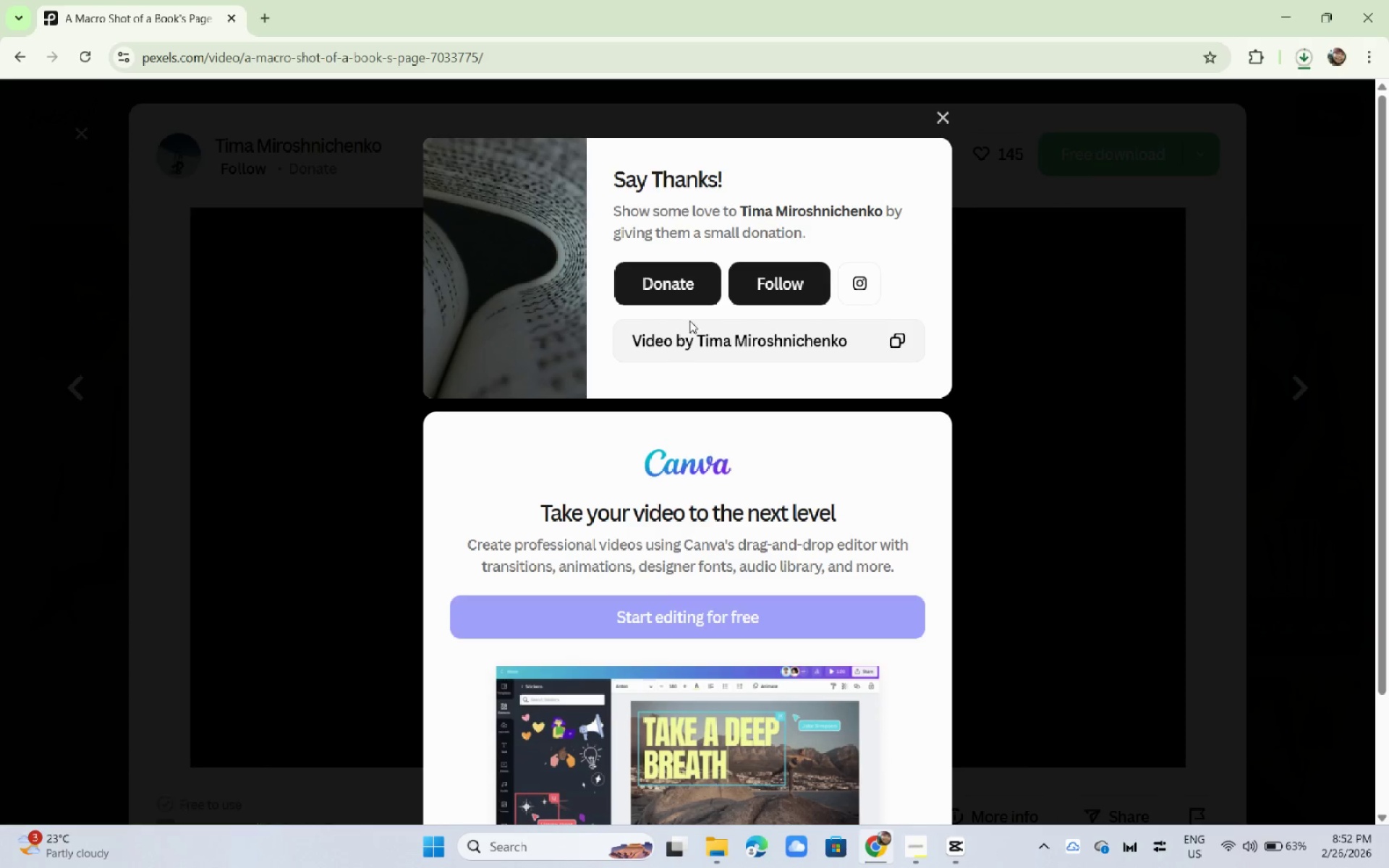 
left_click([347, 394])
 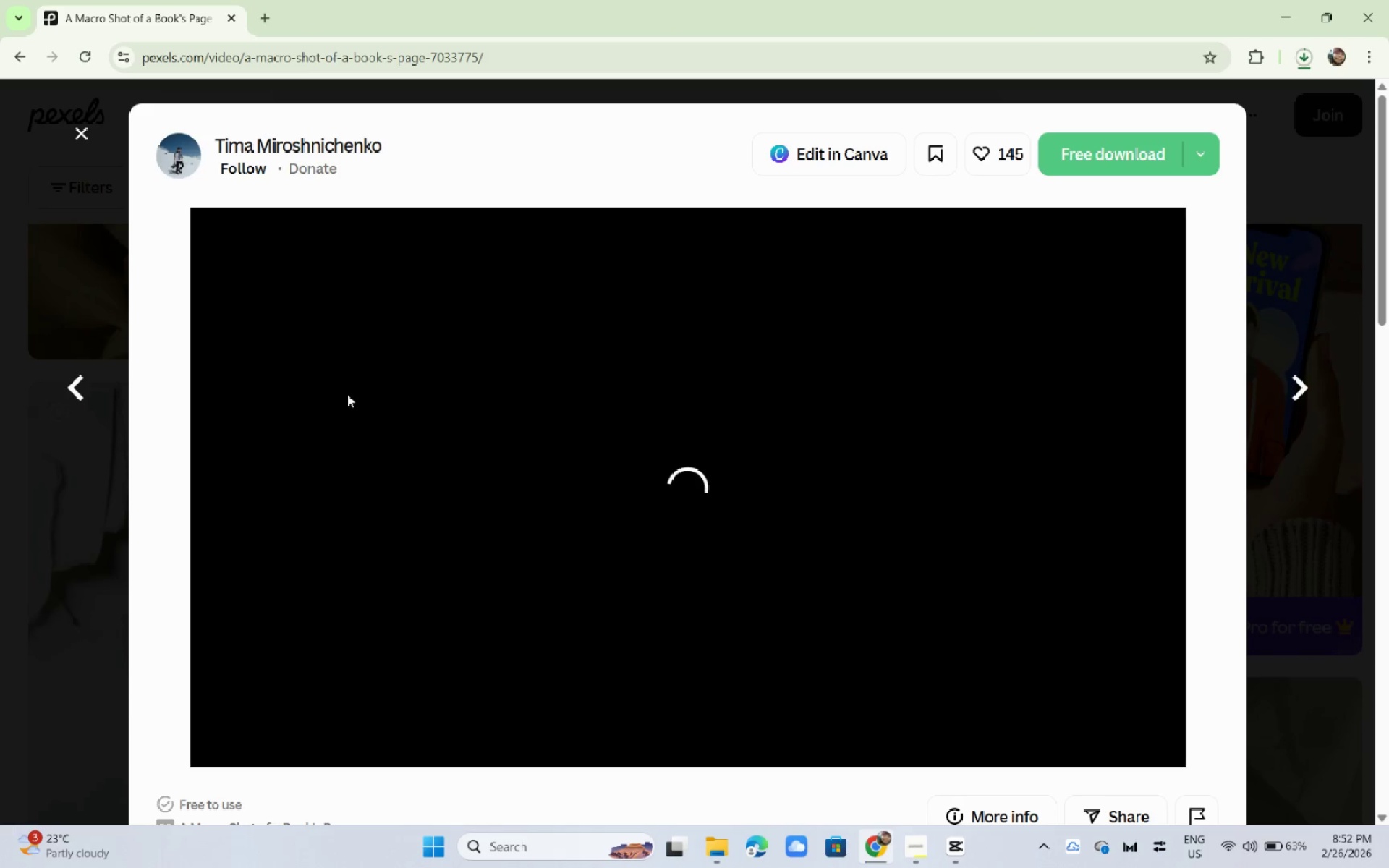 
scroll: coordinate [472, 442], scroll_direction: down, amount: 20.0
 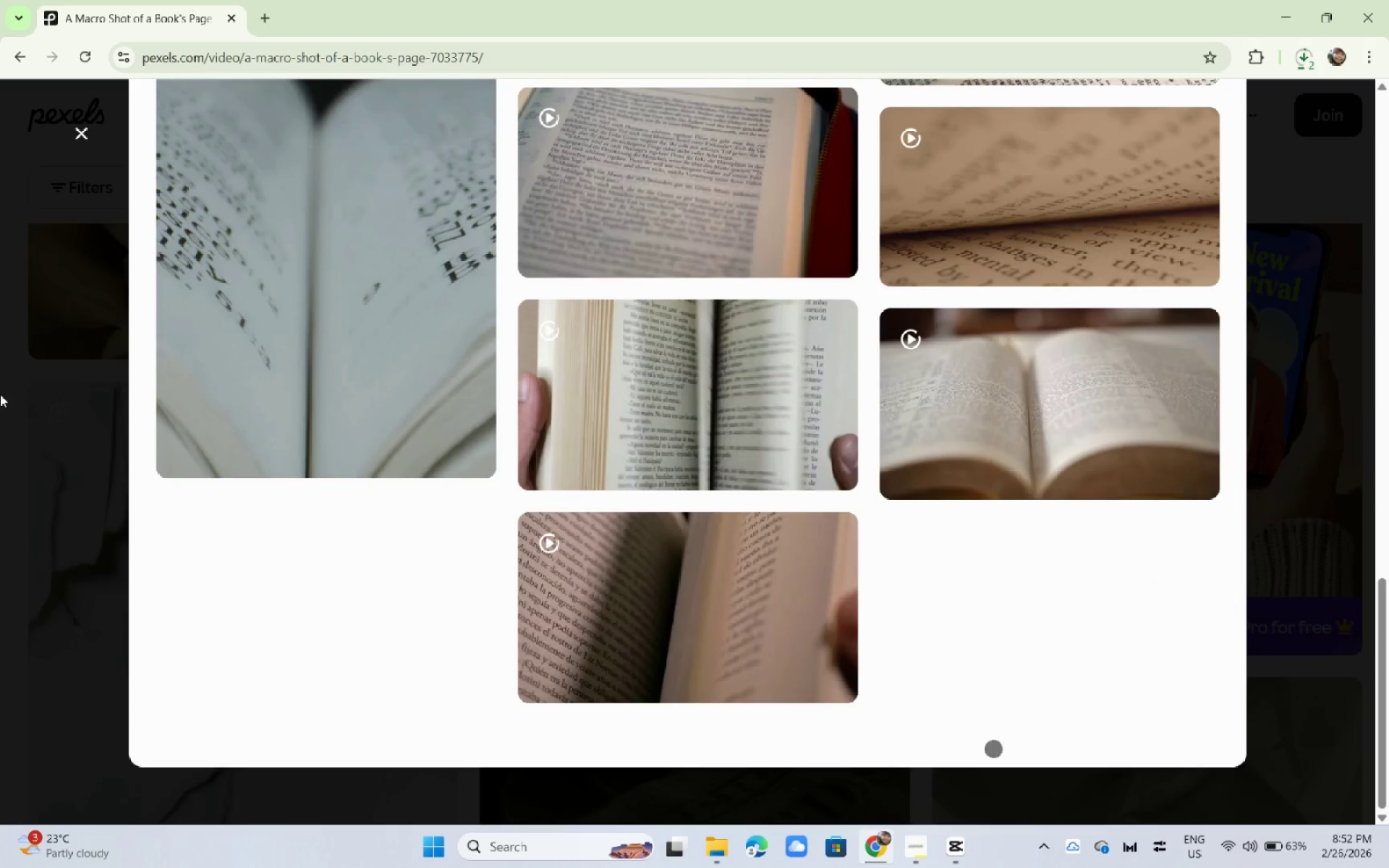 
left_click([0, 394])
 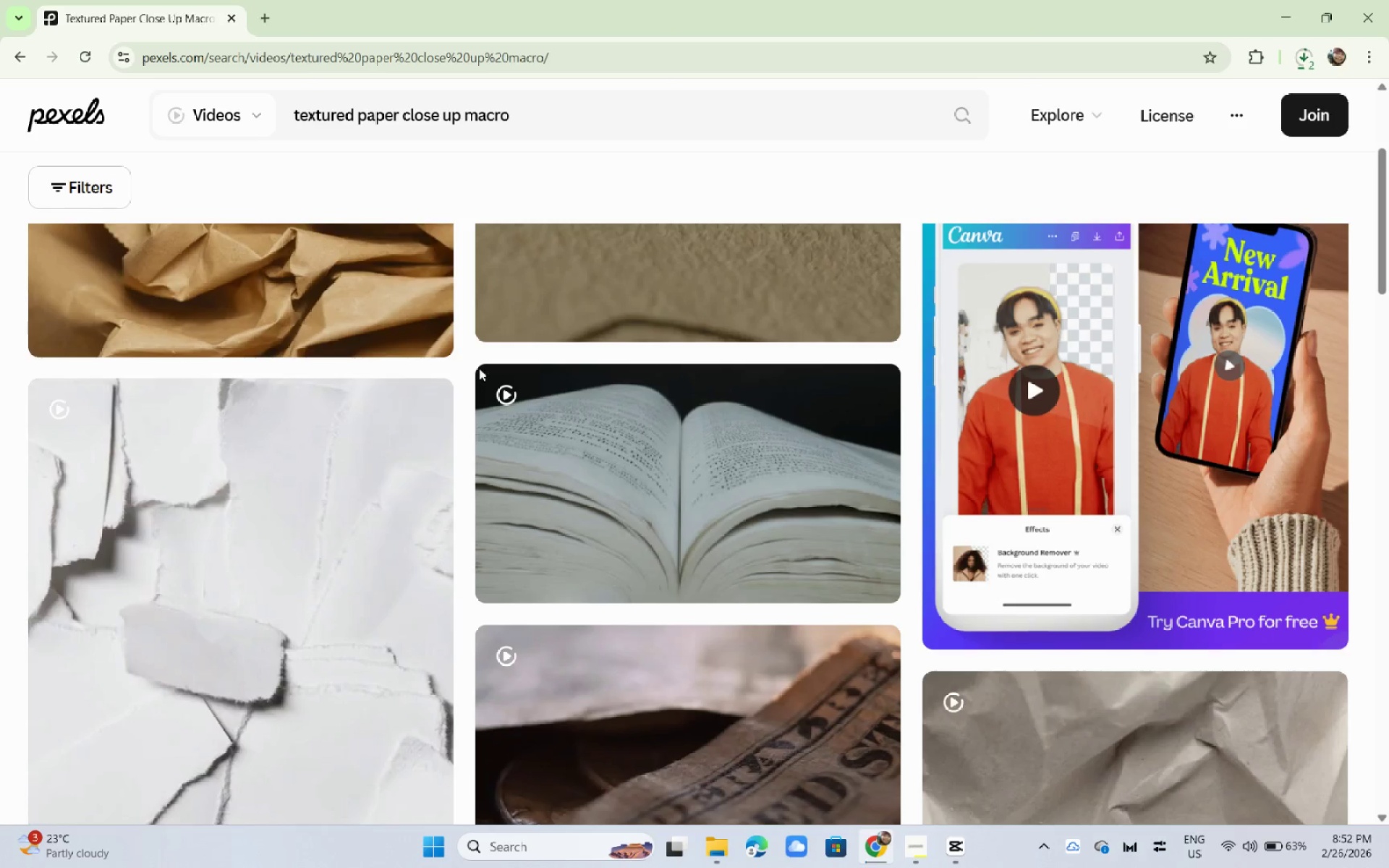 
scroll: coordinate [561, 372], scroll_direction: down, amount: 3.0
 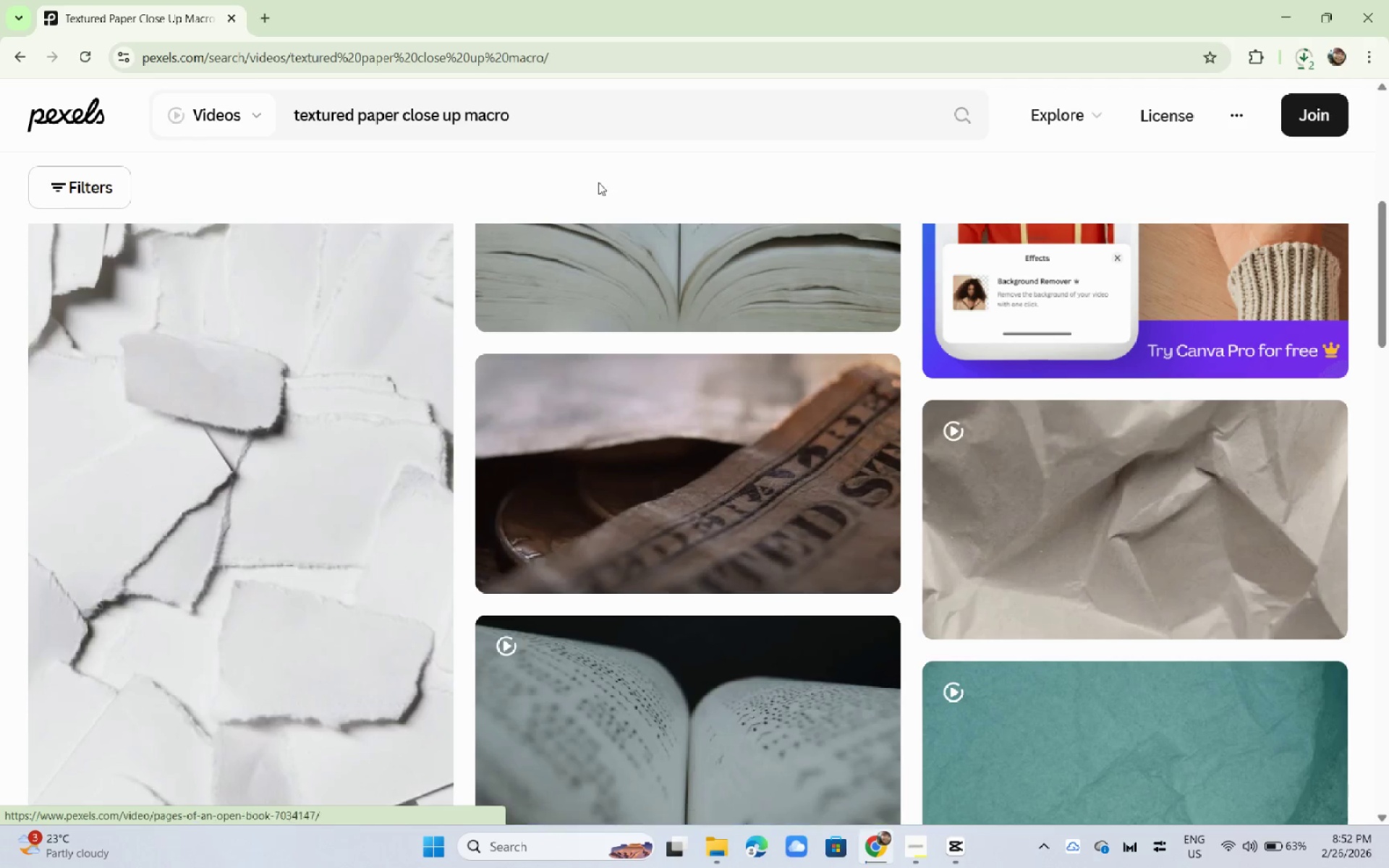 
left_click_drag(start_coordinate=[561, 116], to_coordinate=[220, 107])
 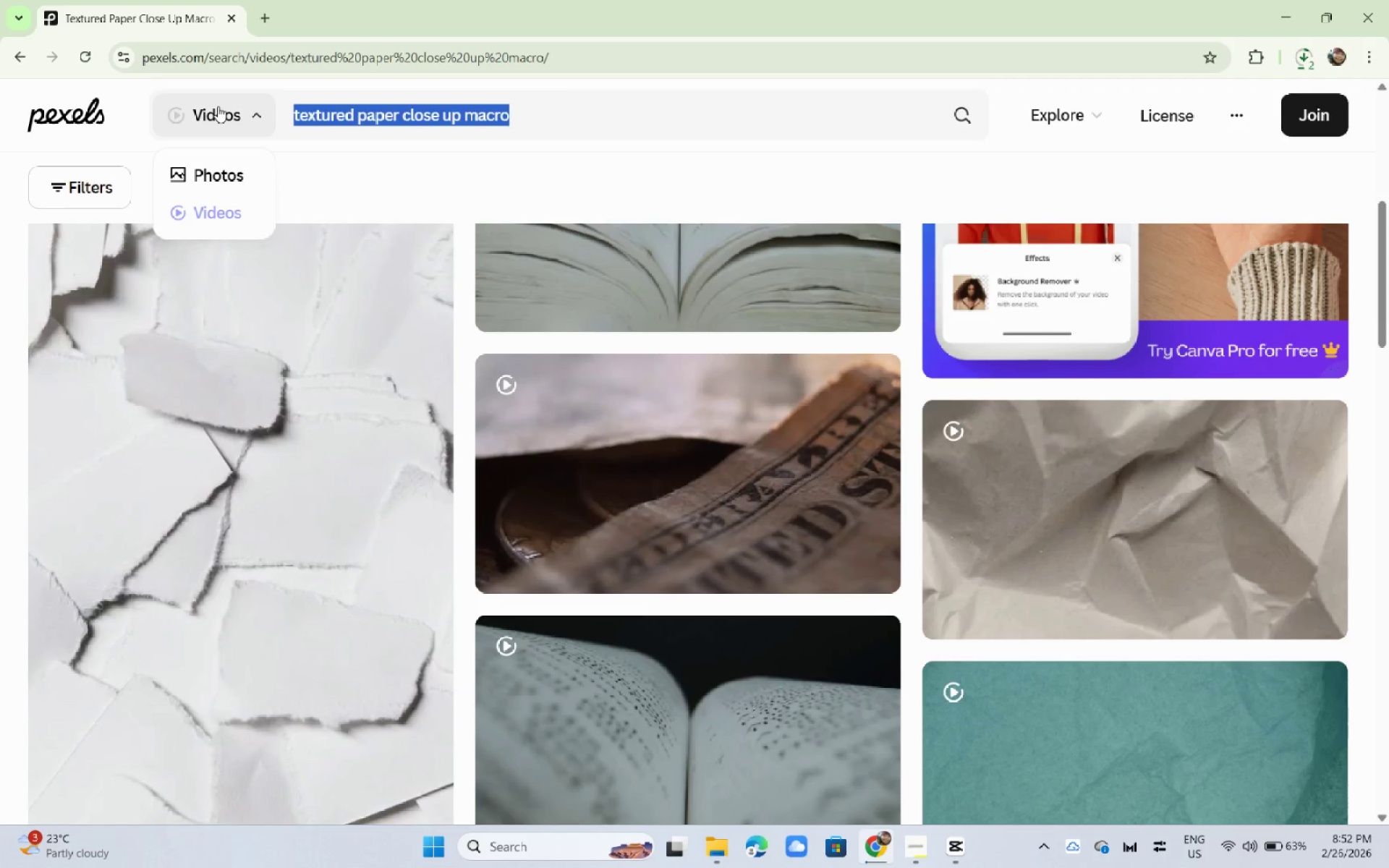 
type(fountain ped )
key(Backspace)
key(Backspace)
type(nb w)
key(Backspace)
key(Backspace)
key(Backspace)
key(Backspace)
type( writig lowmotion)
 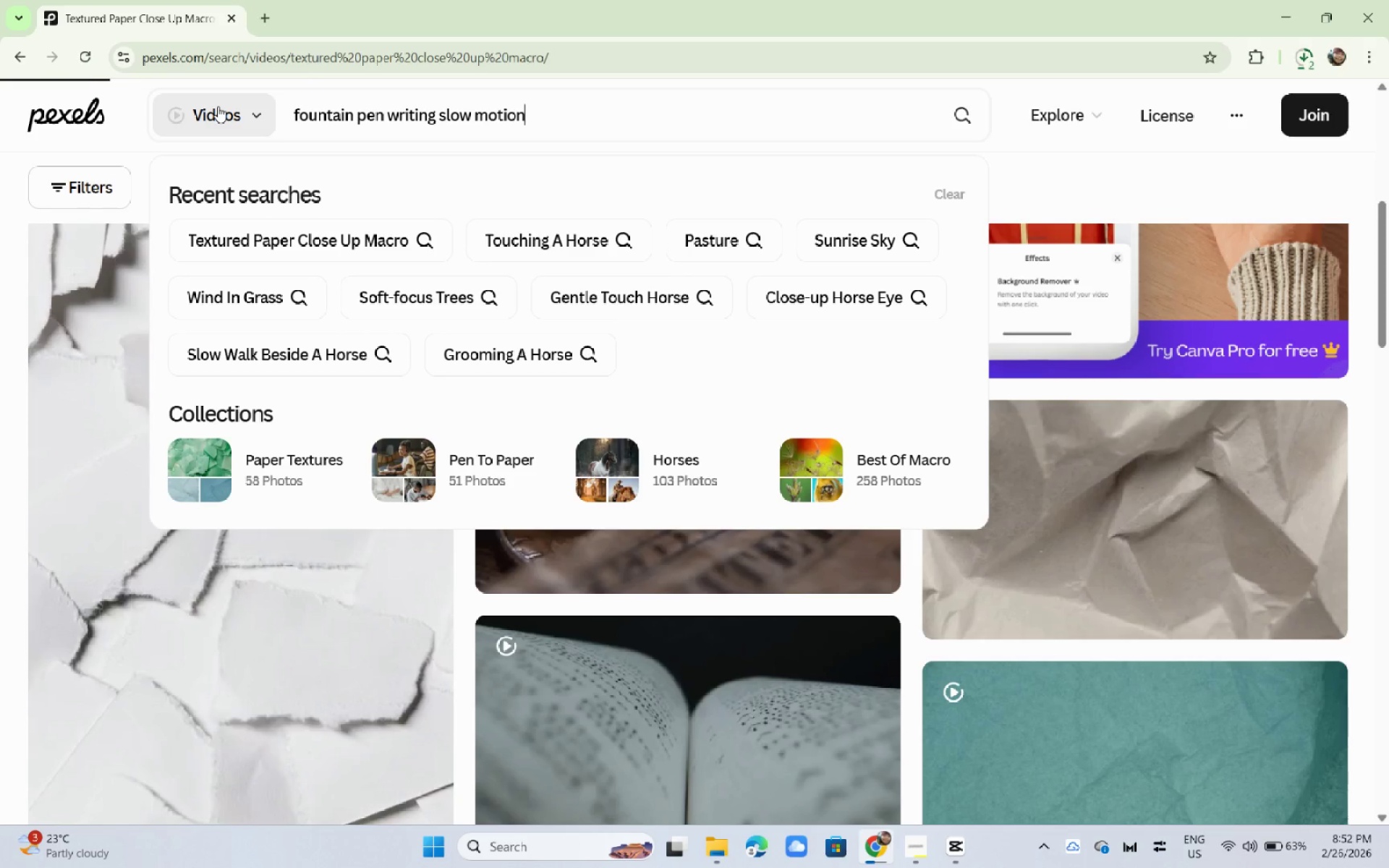 
key(Enter)
 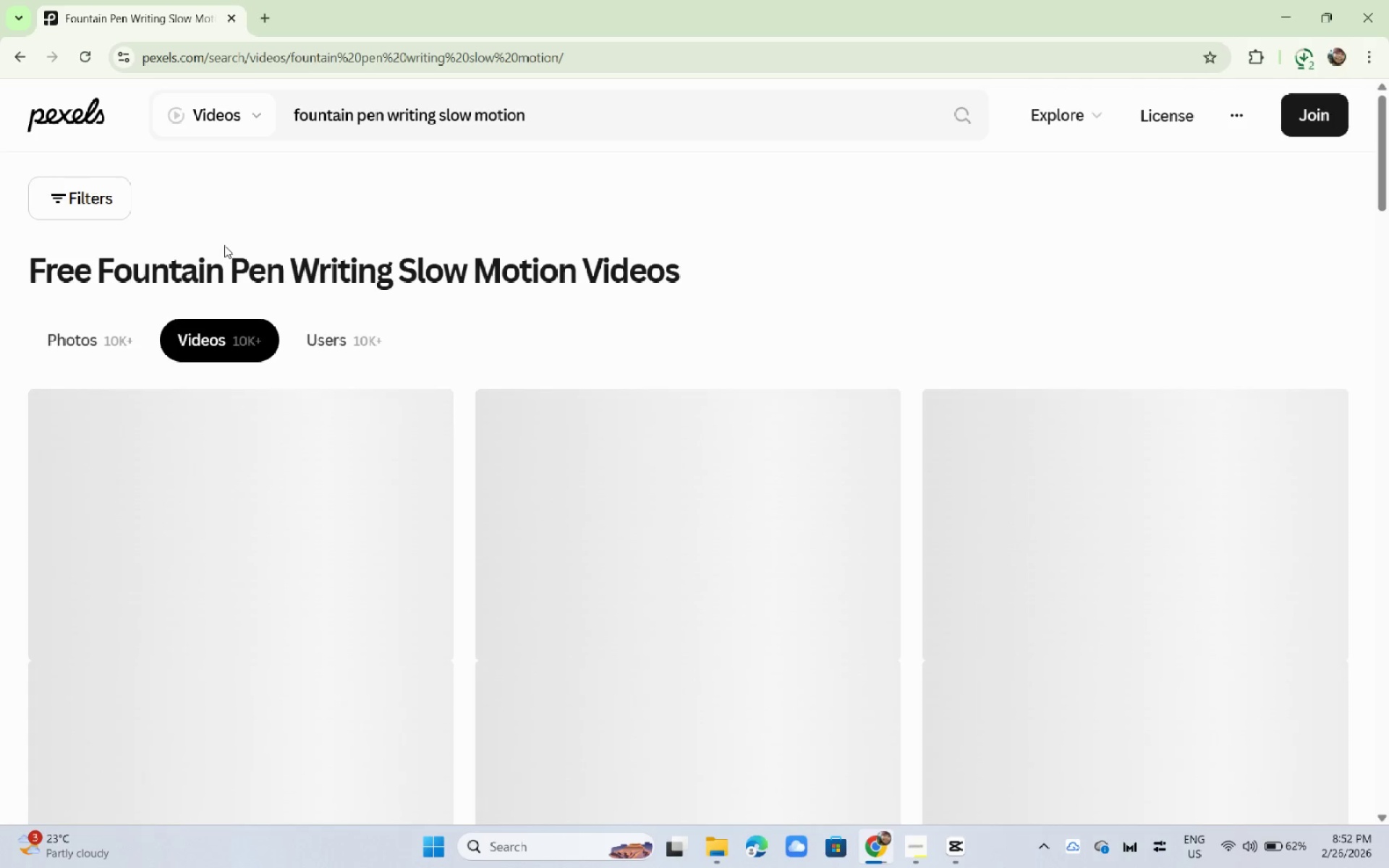 
wait(7.74)
 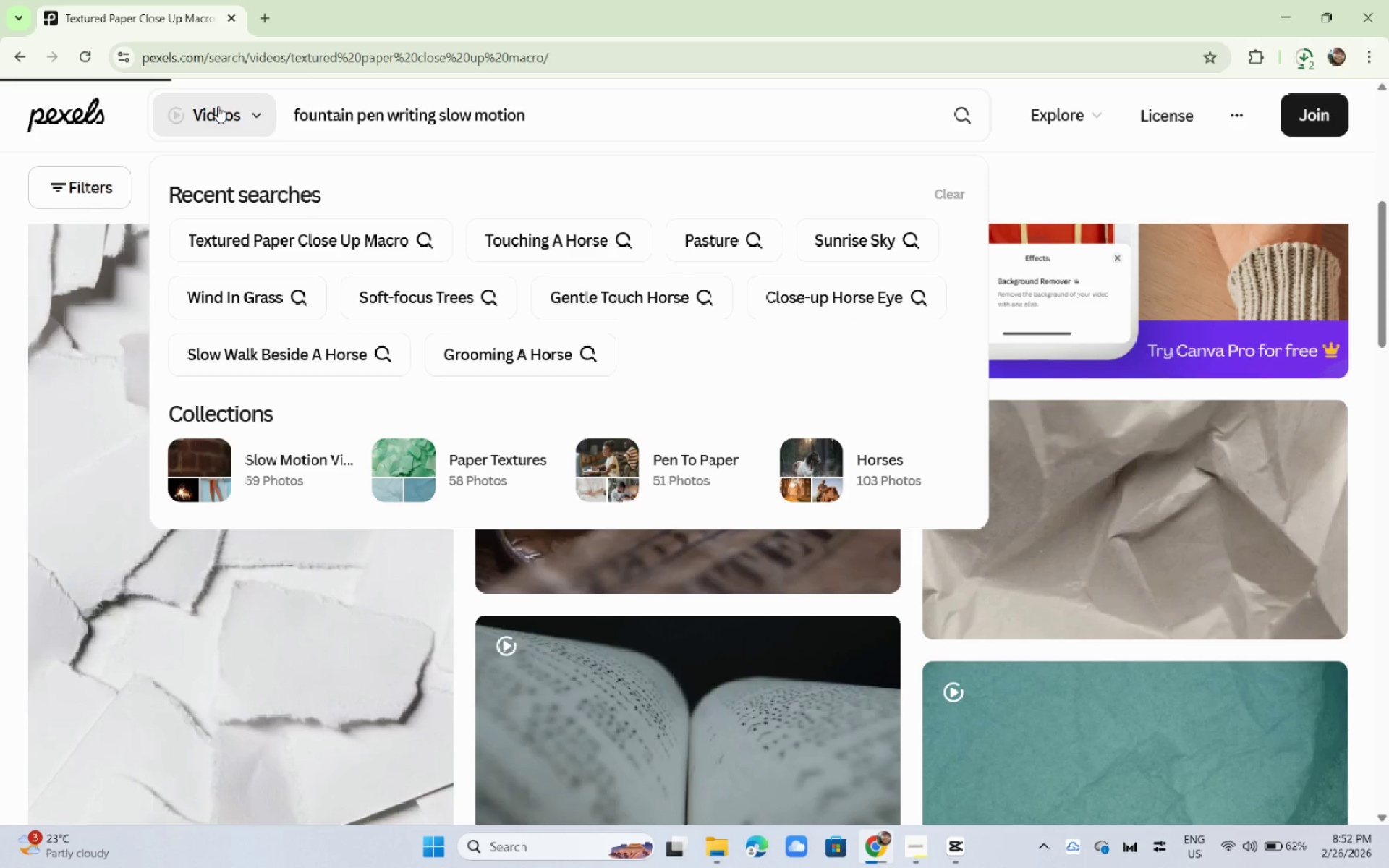 
scroll: coordinate [226, 227], scroll_direction: down, amount: 3.0
 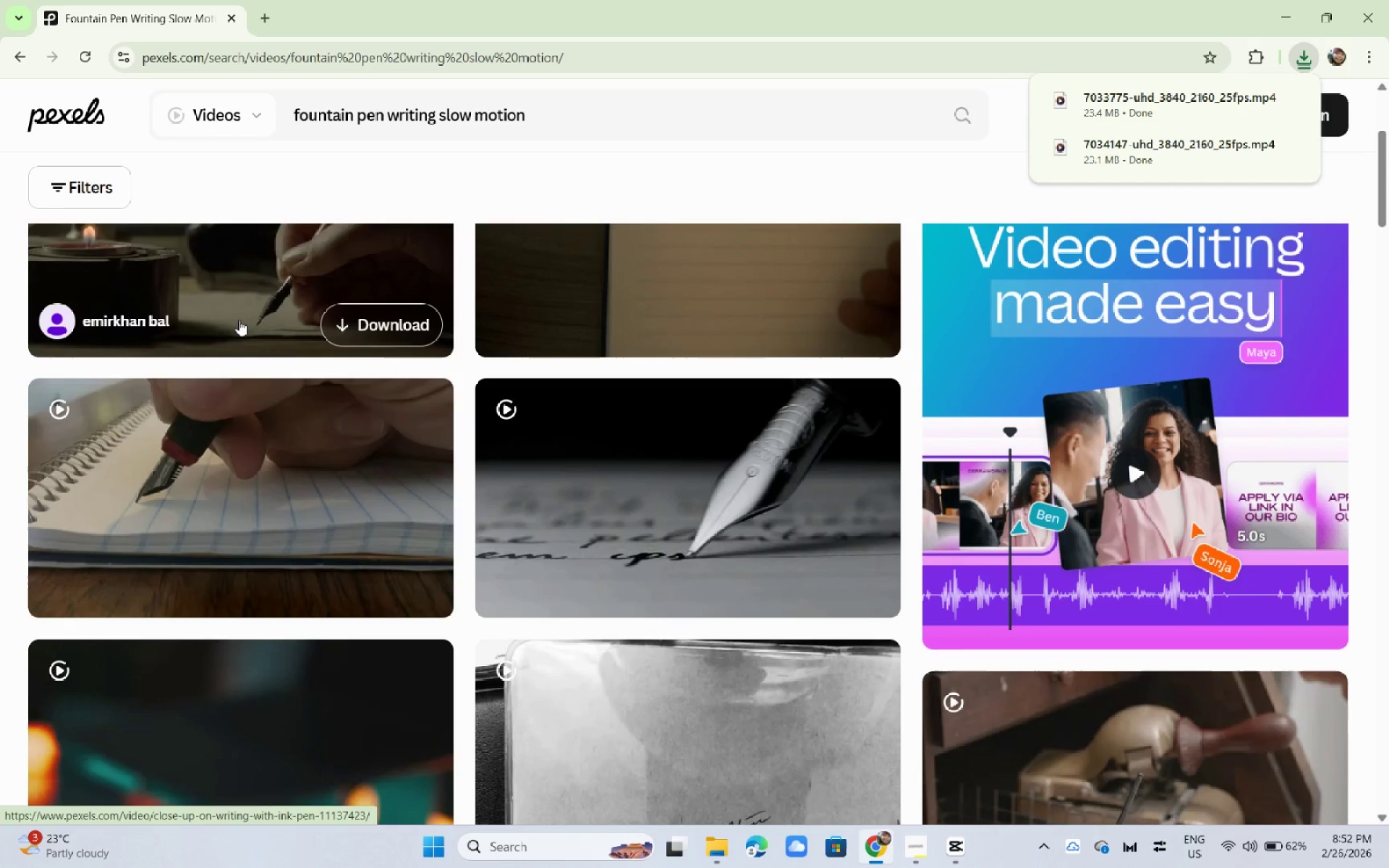 
left_click([270, 401])
 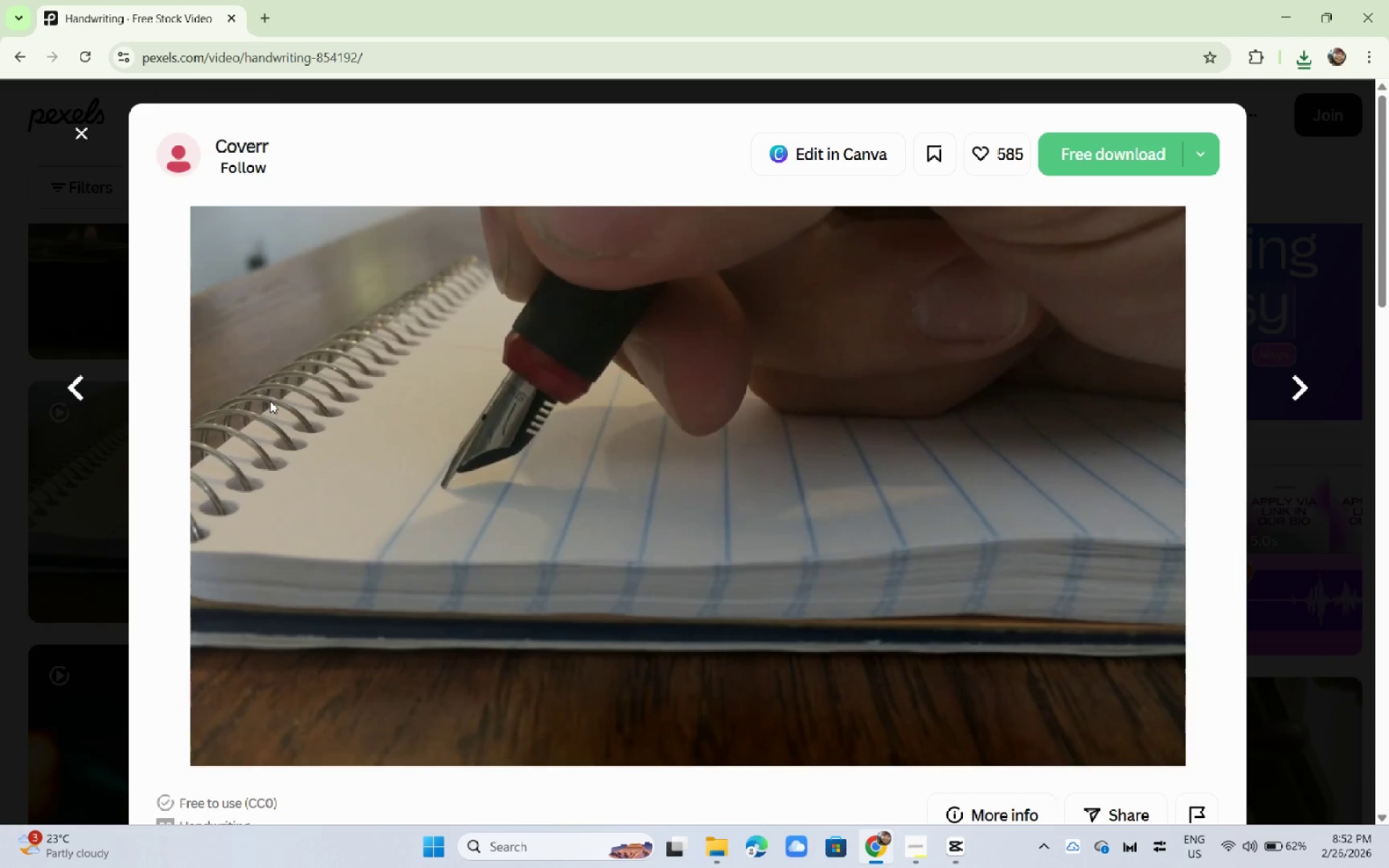 
wait(6.4)
 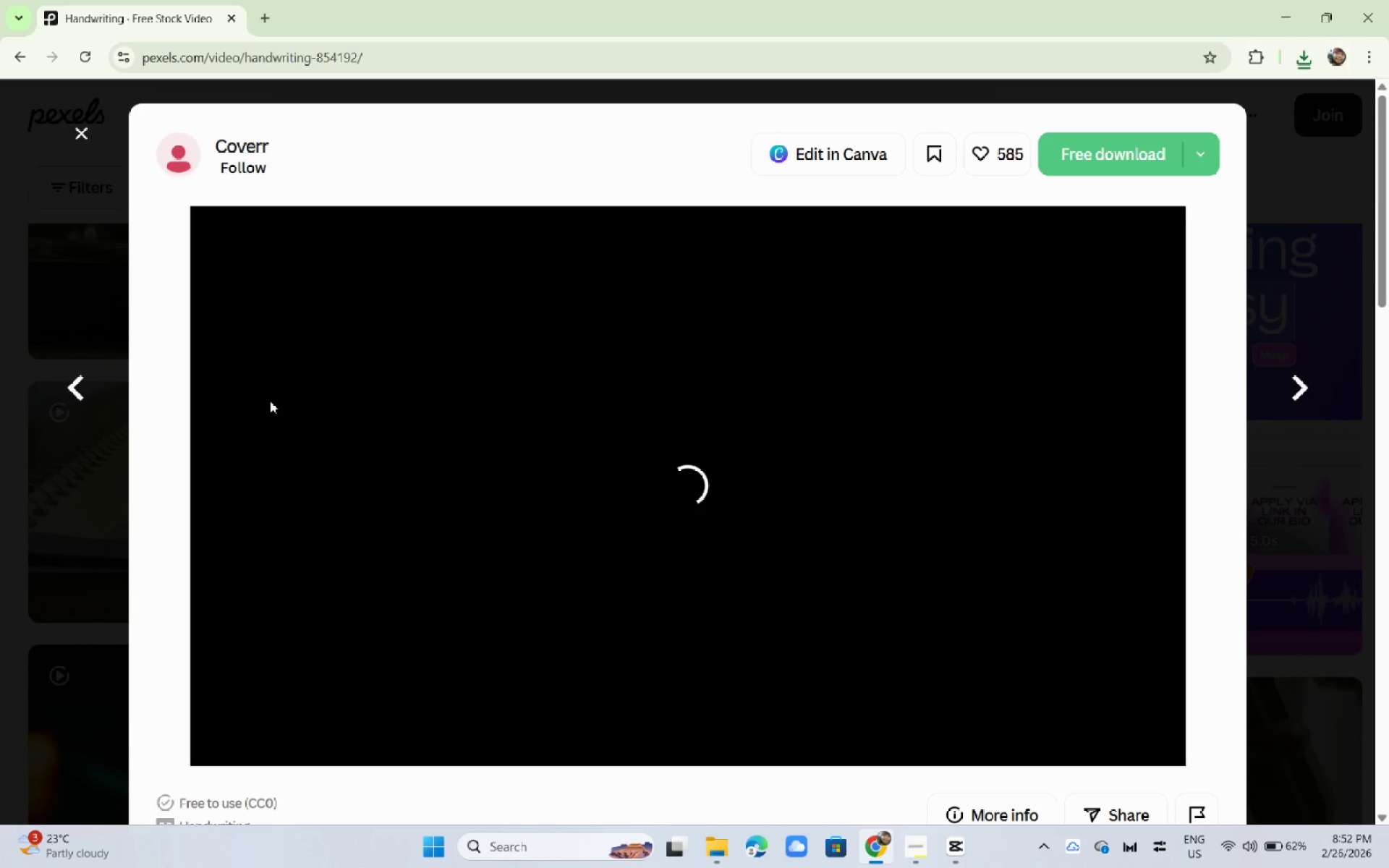 
left_click([1089, 150])
 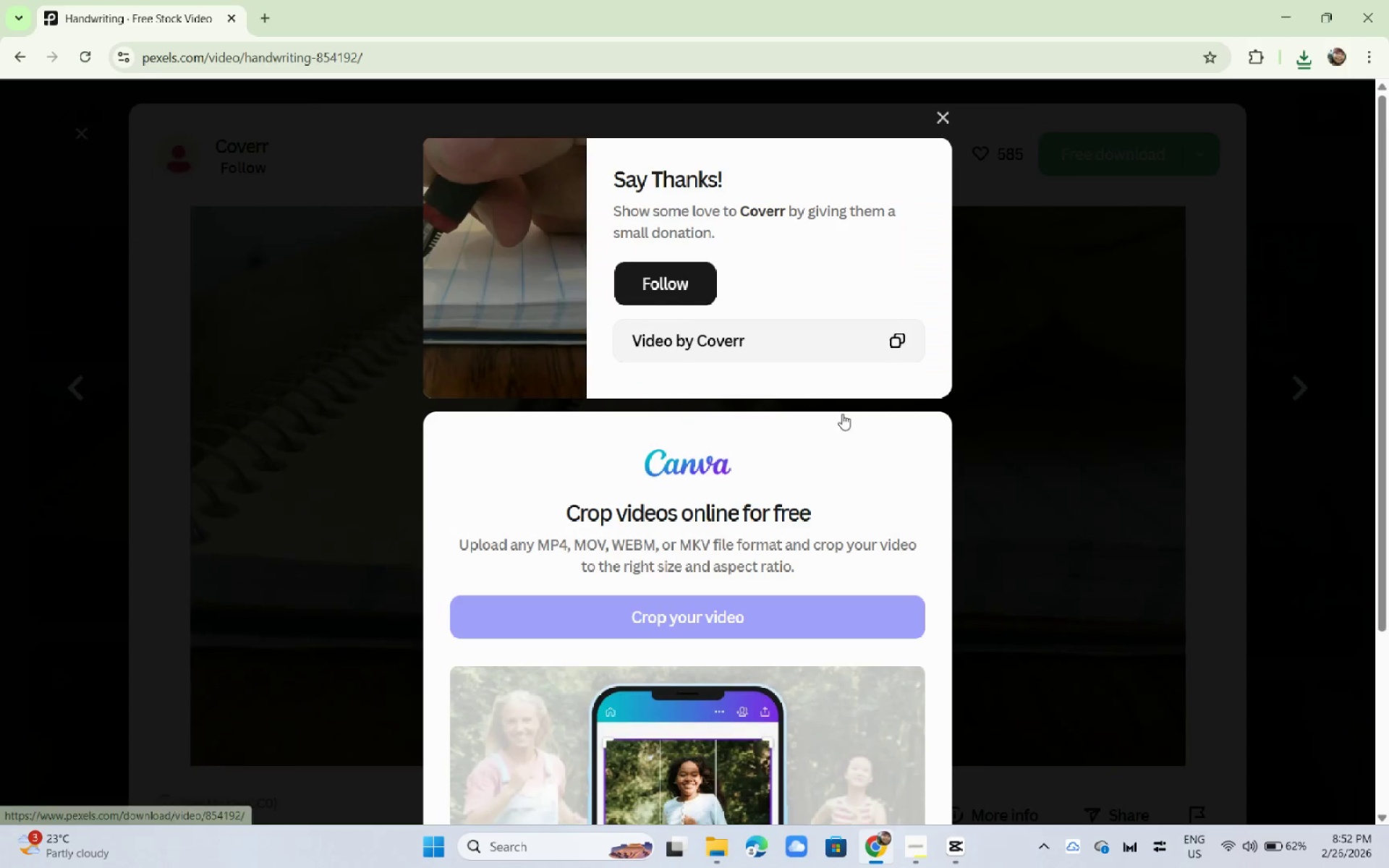 
left_click([1056, 425])
 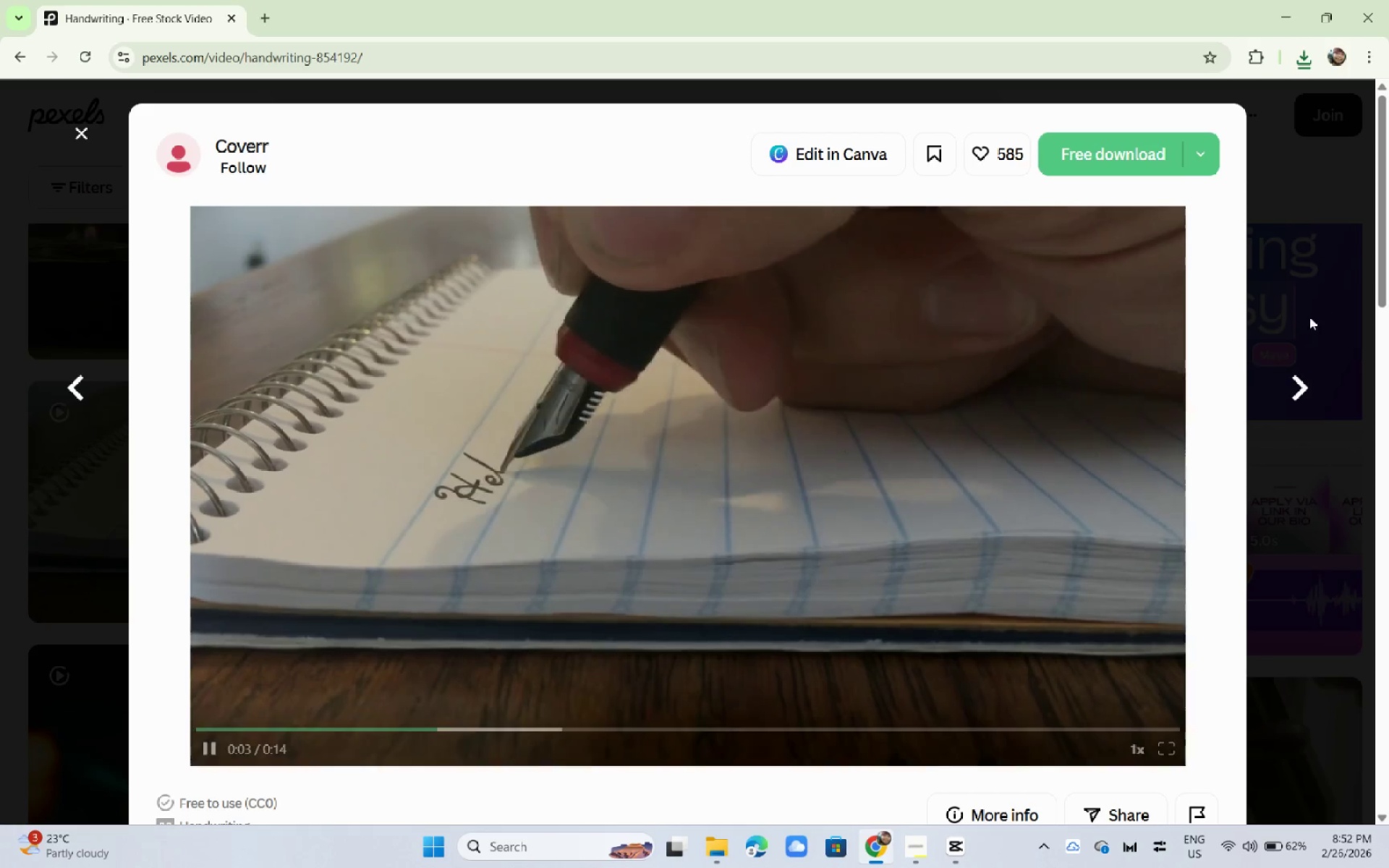 
left_click([1311, 315])
 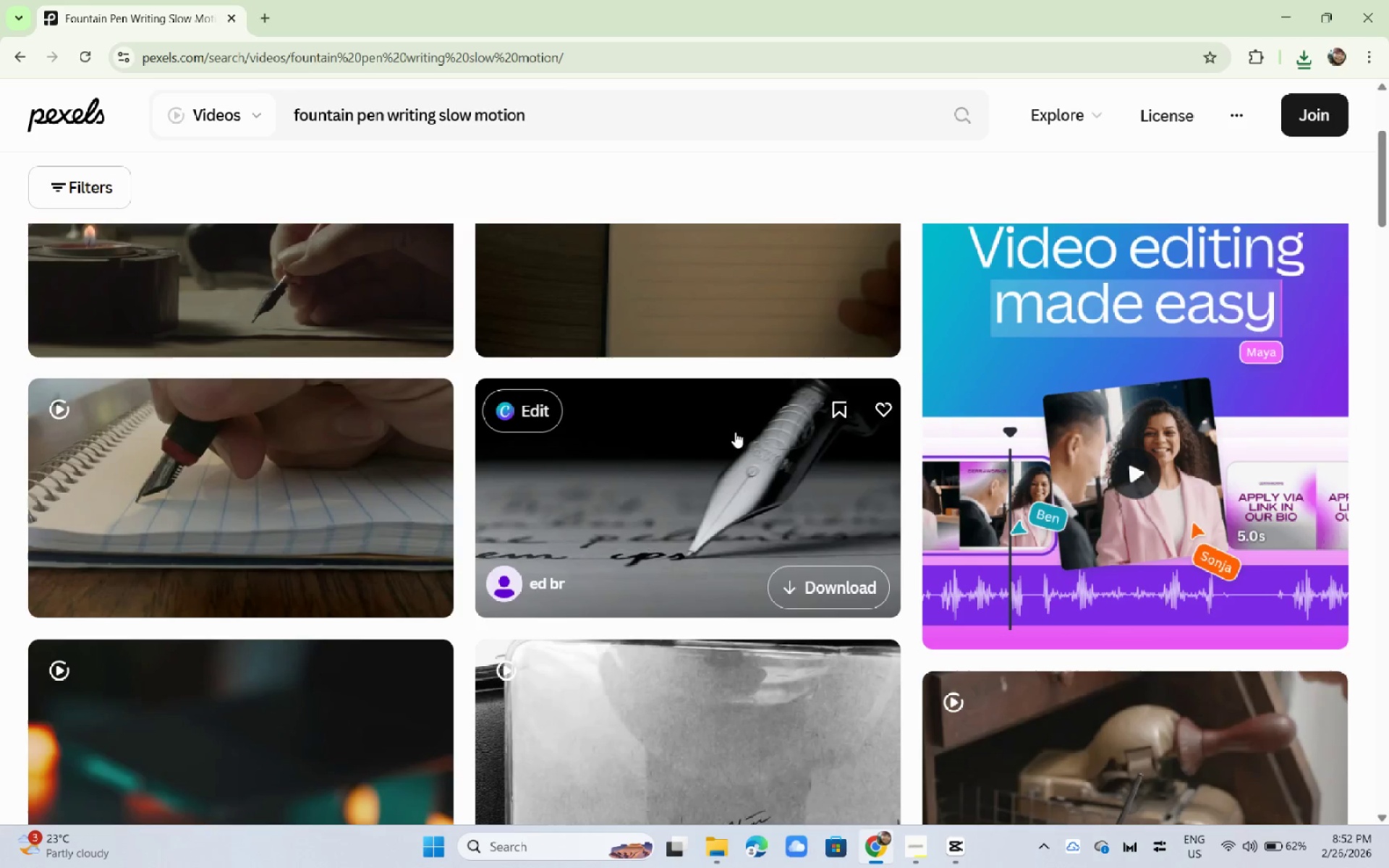 
scroll: coordinate [600, 451], scroll_direction: down, amount: 7.0
 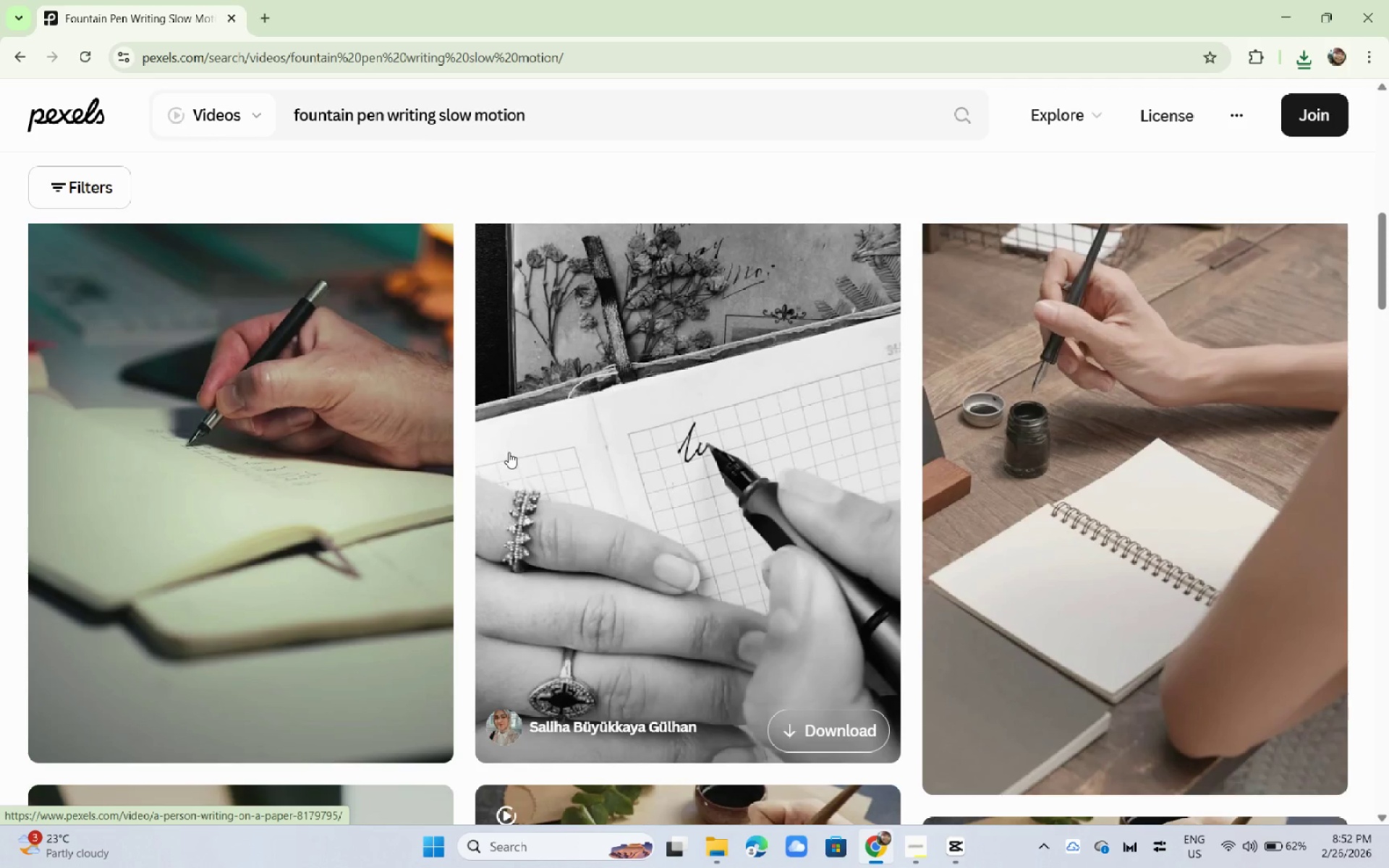 
left_click([1123, 471])
 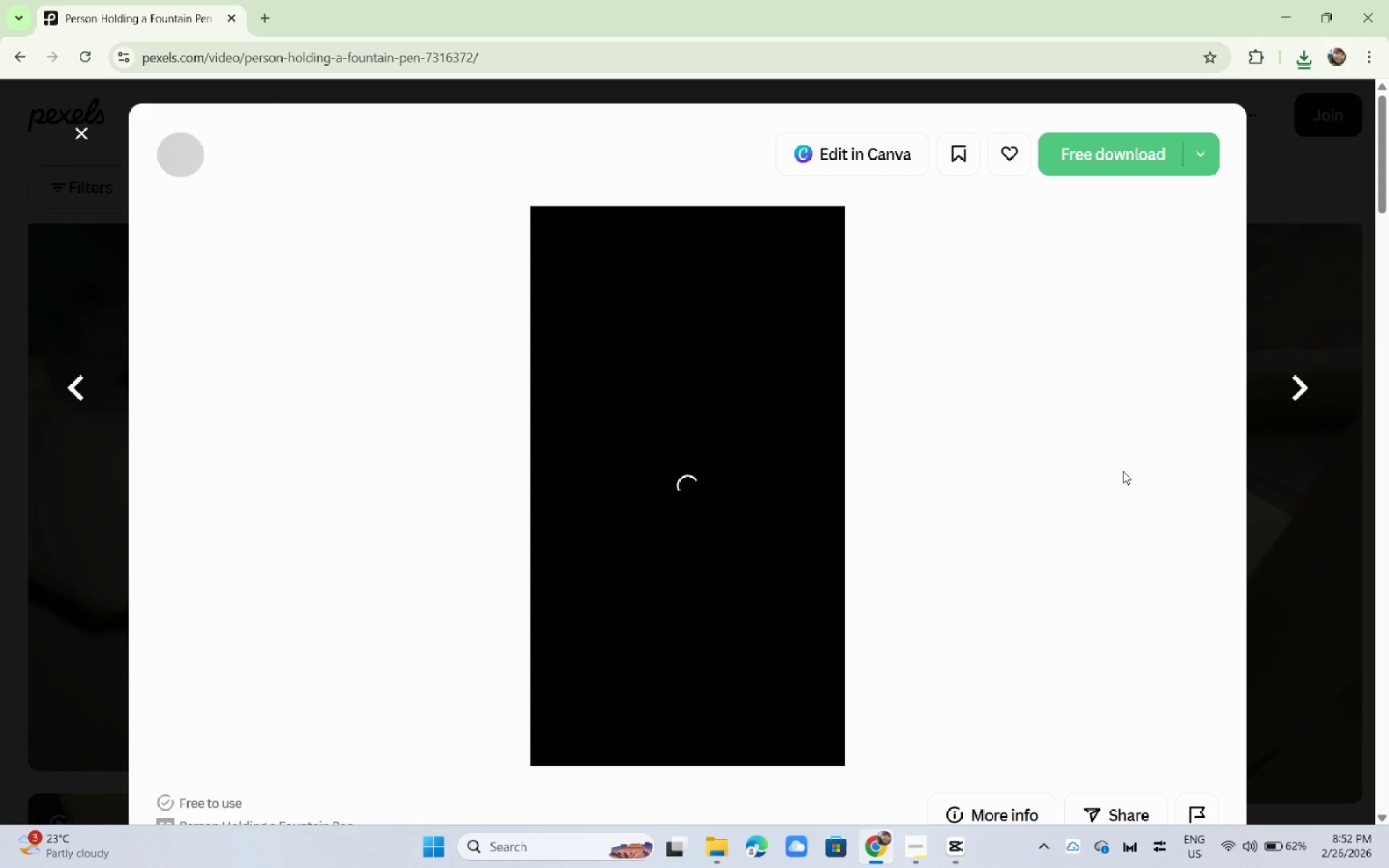 
wait(8.87)
 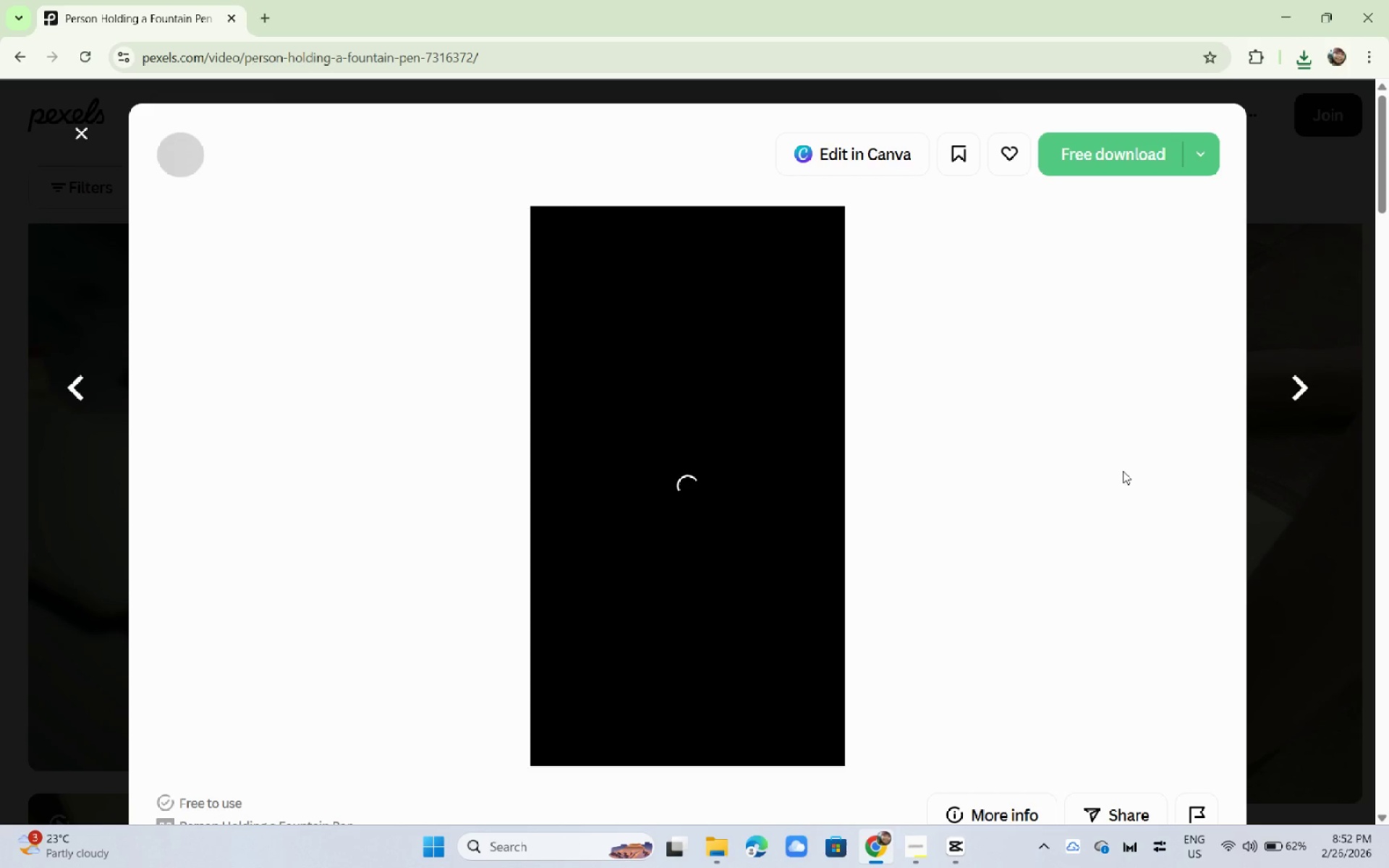 
left_click([646, 730])
 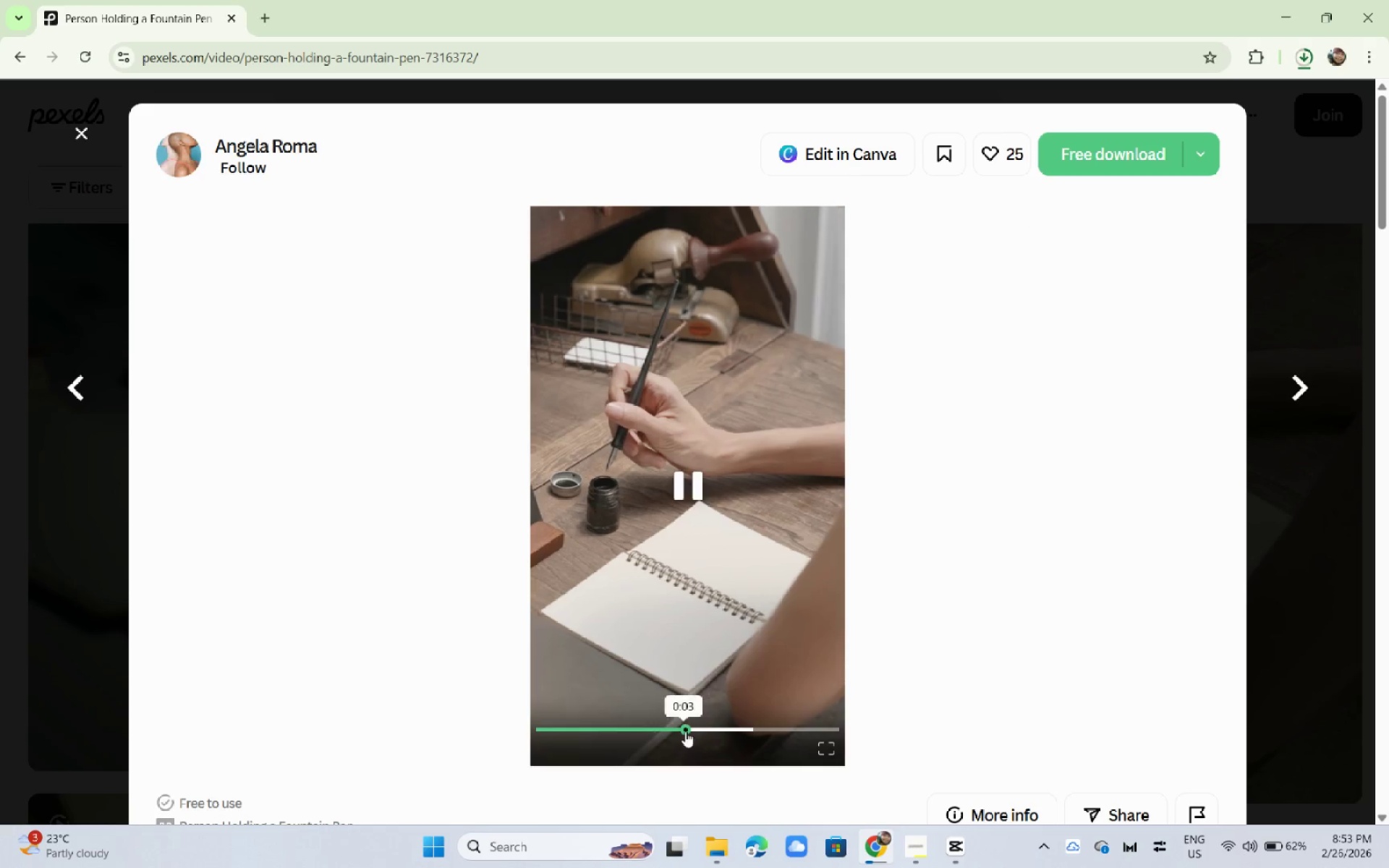 
double_click([732, 732])
 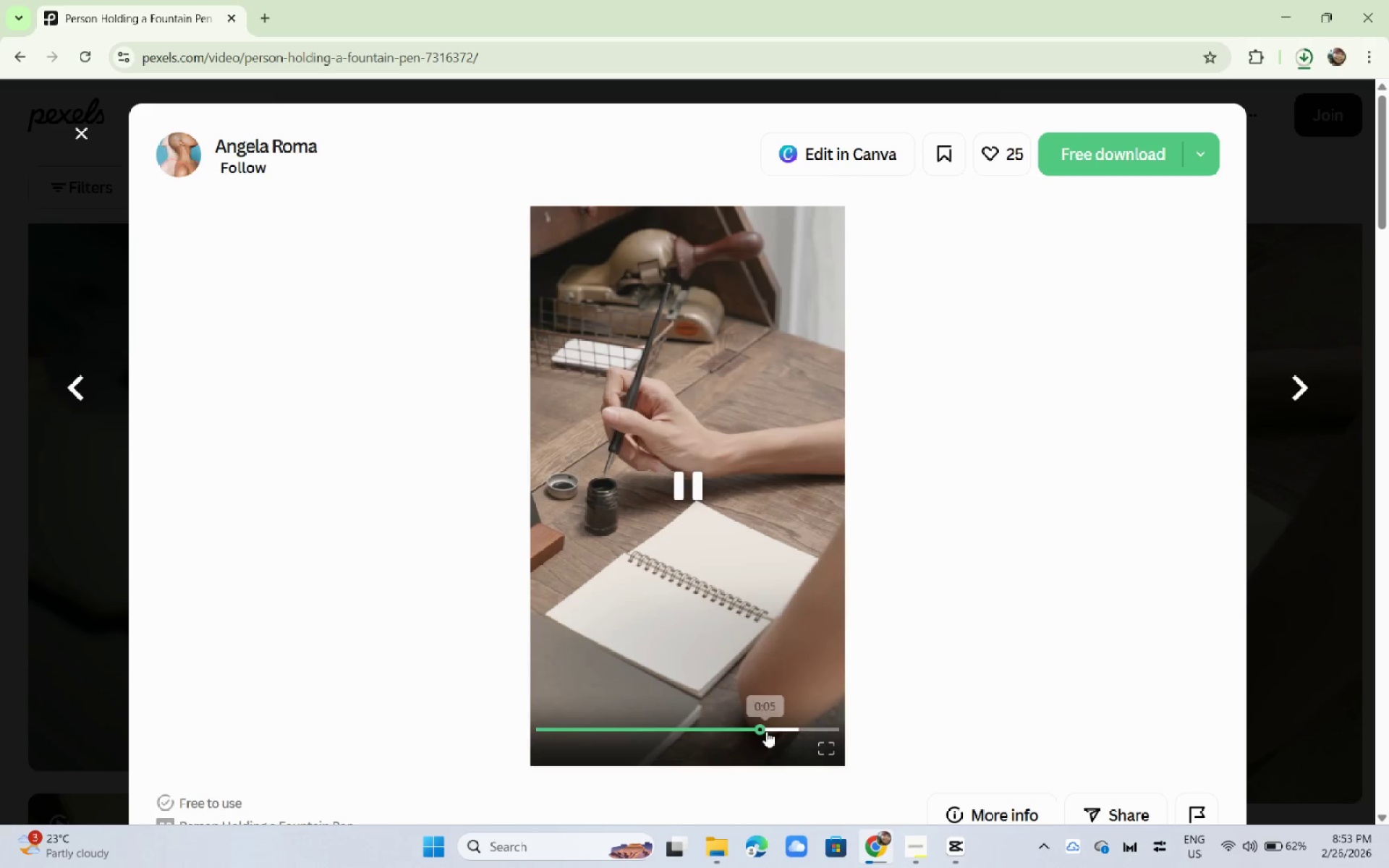 
left_click([783, 731])
 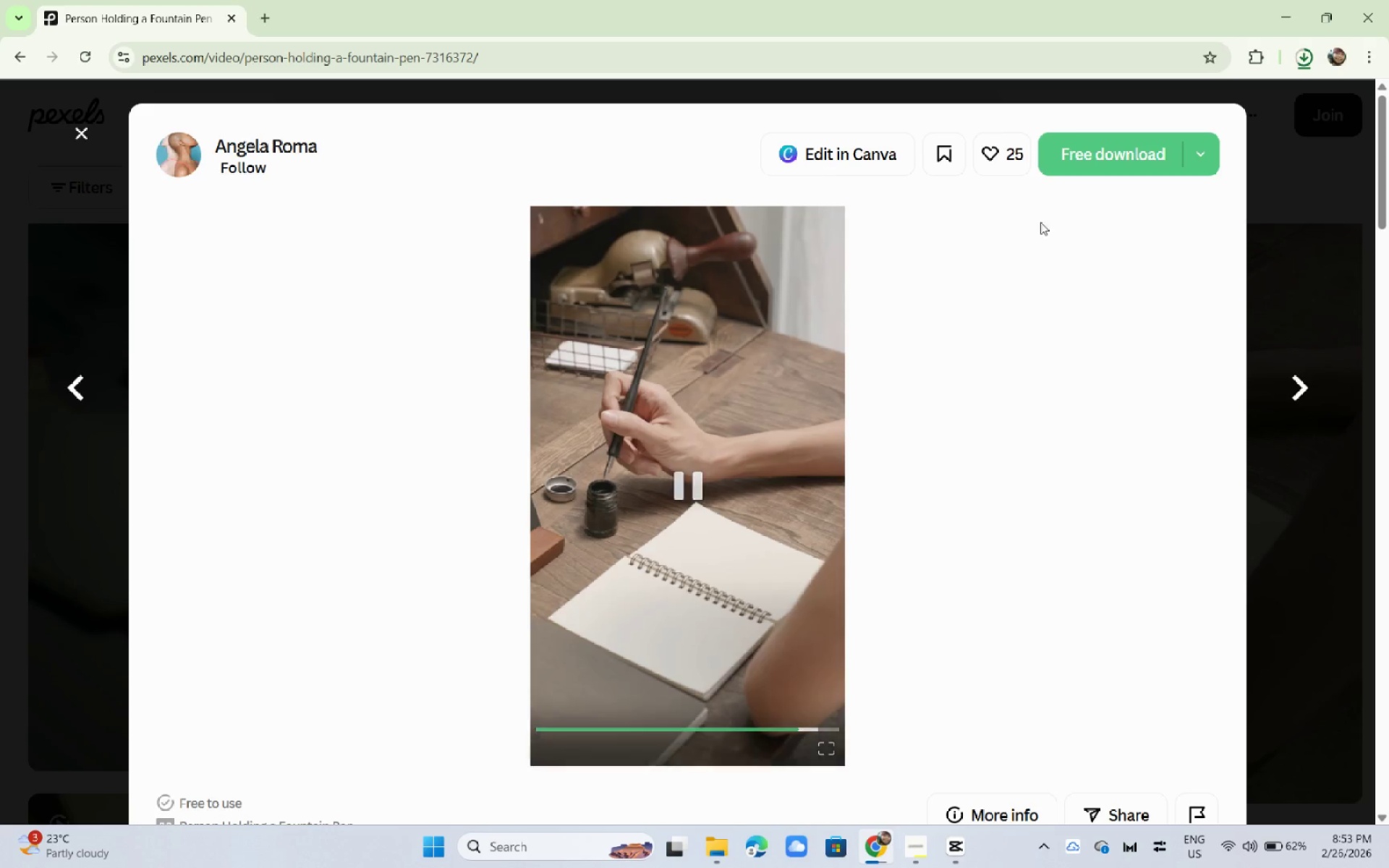 
left_click([1082, 158])
 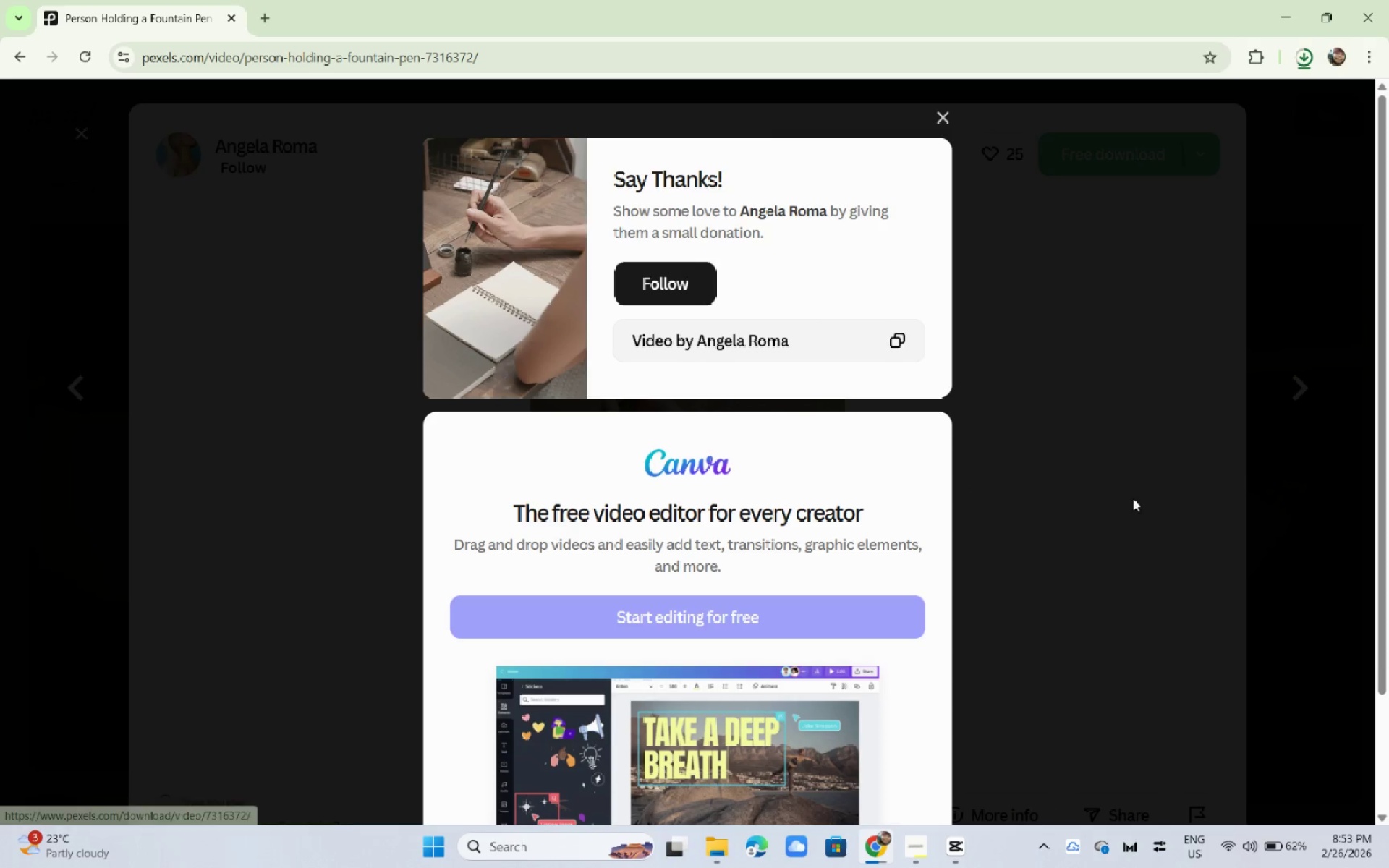 
left_click([1187, 490])
 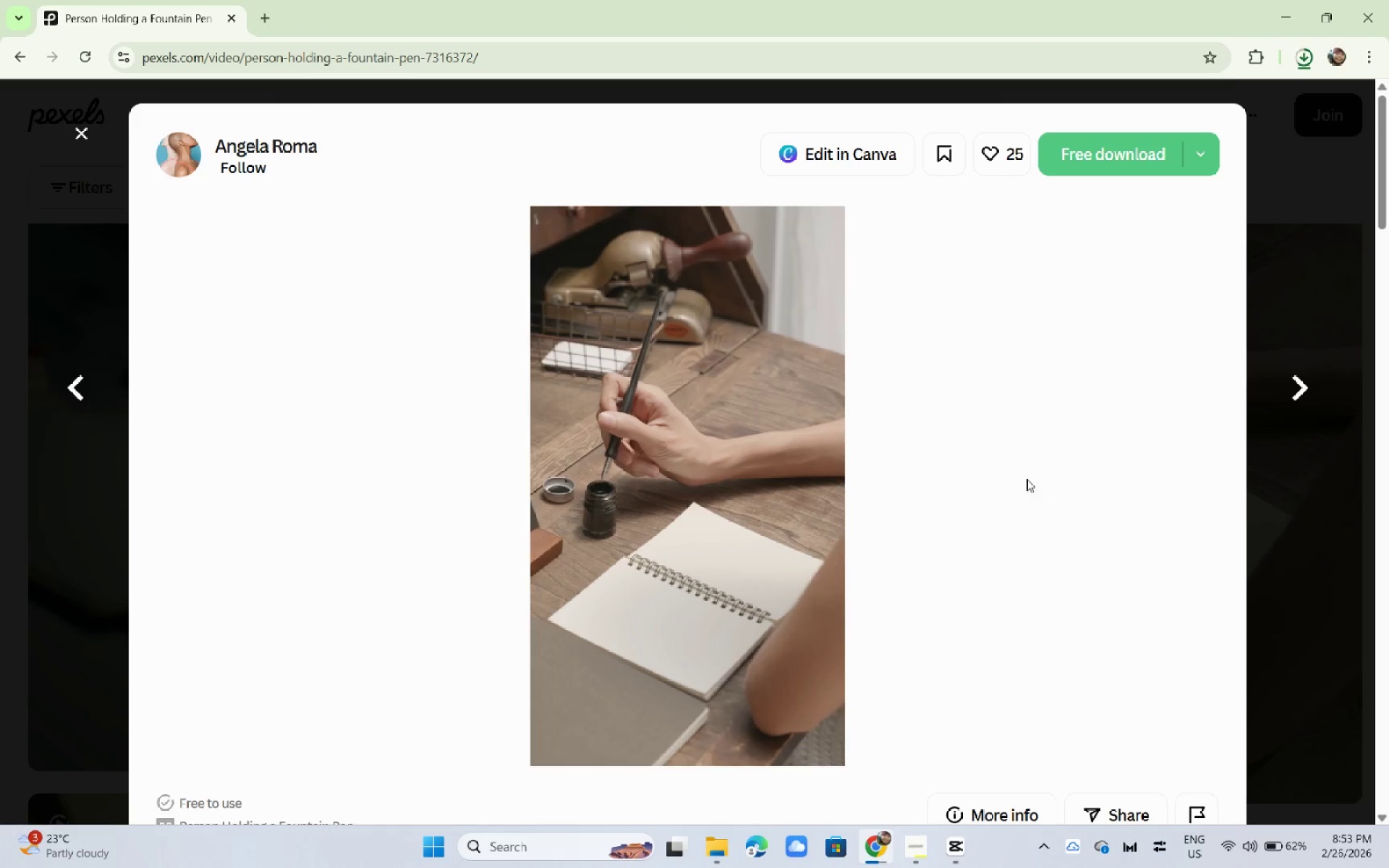 
scroll: coordinate [398, 473], scroll_direction: down, amount: 15.0
 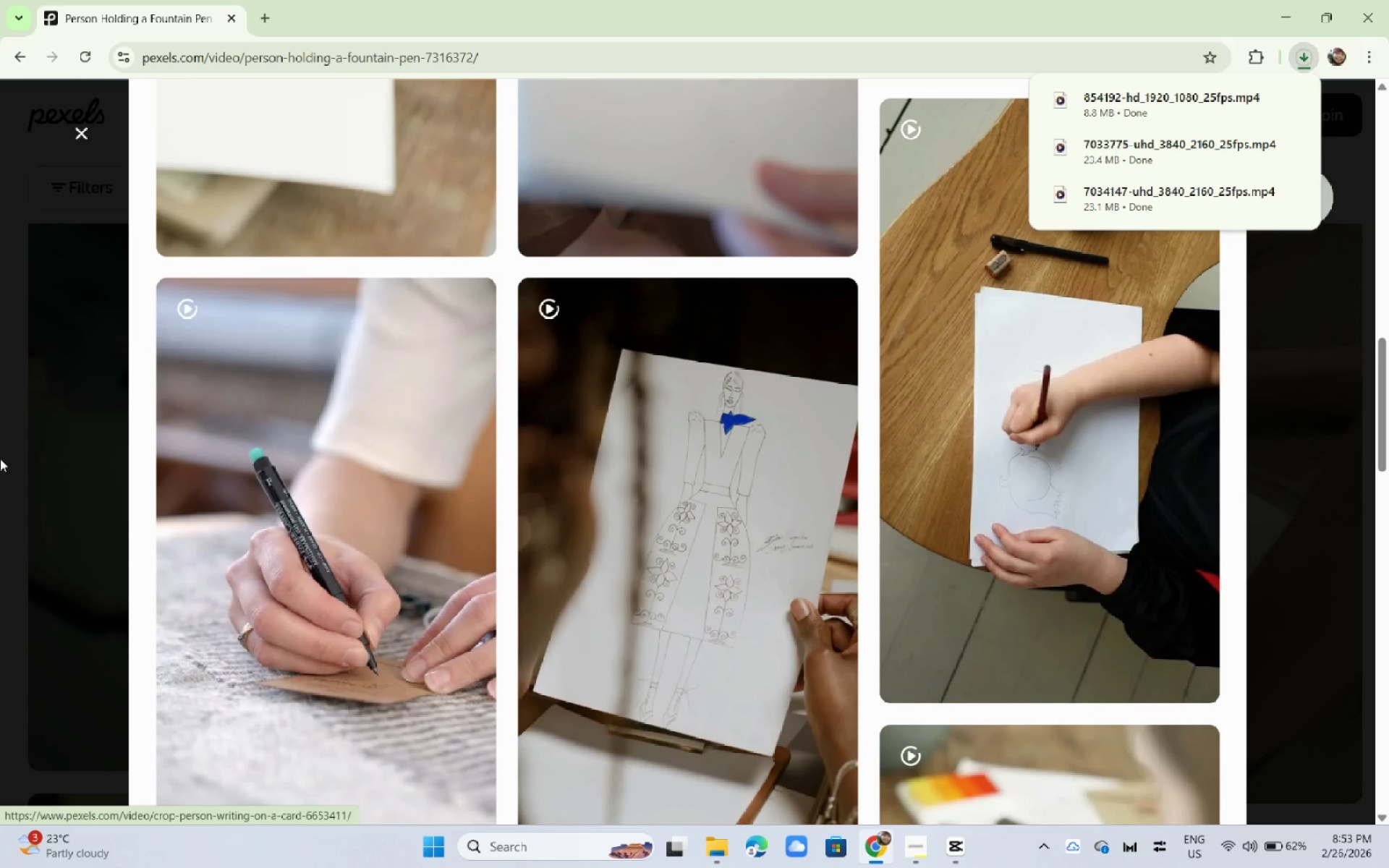 
left_click([0, 459])
 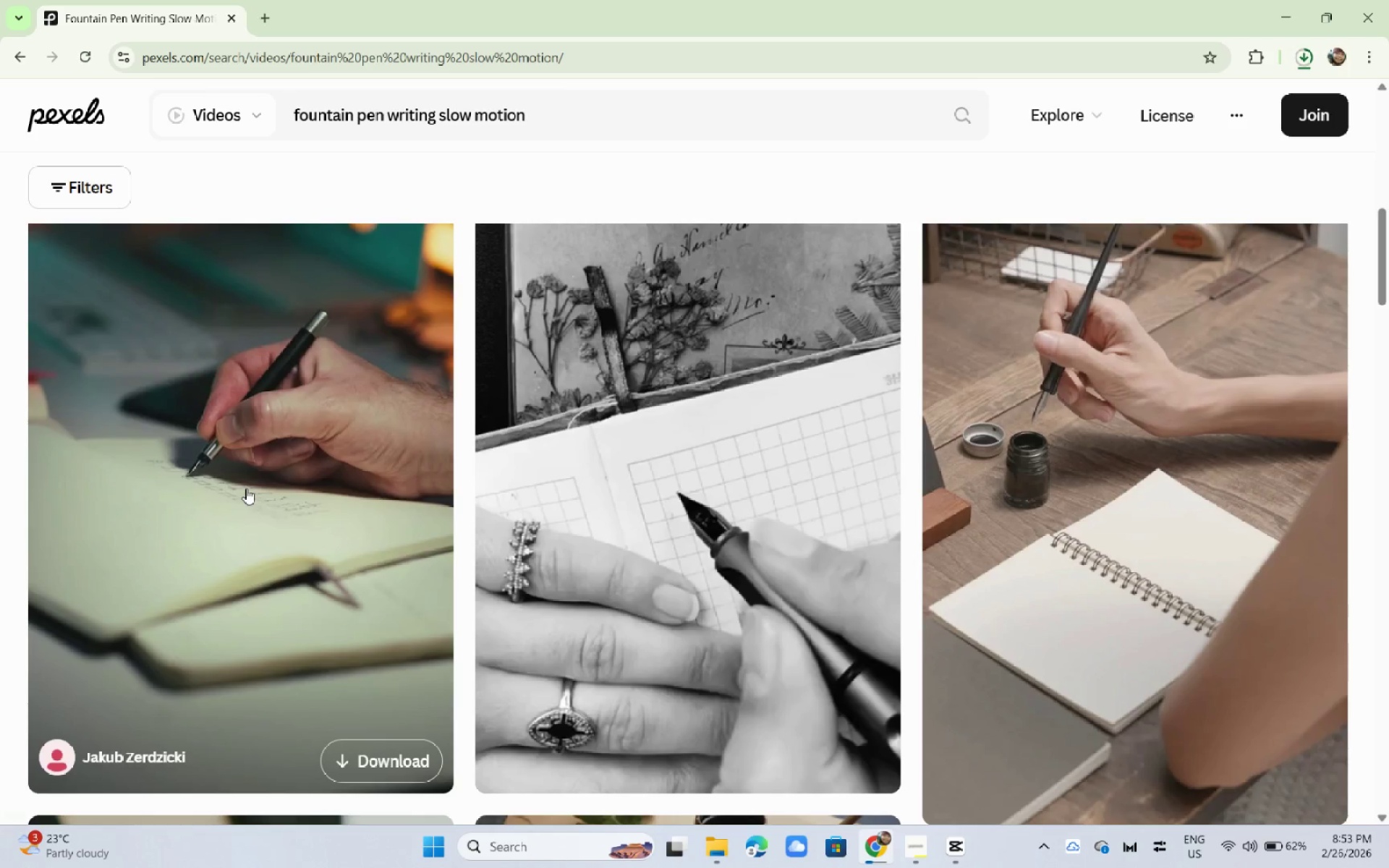 
scroll: coordinate [246, 488], scroll_direction: down, amount: 5.0
 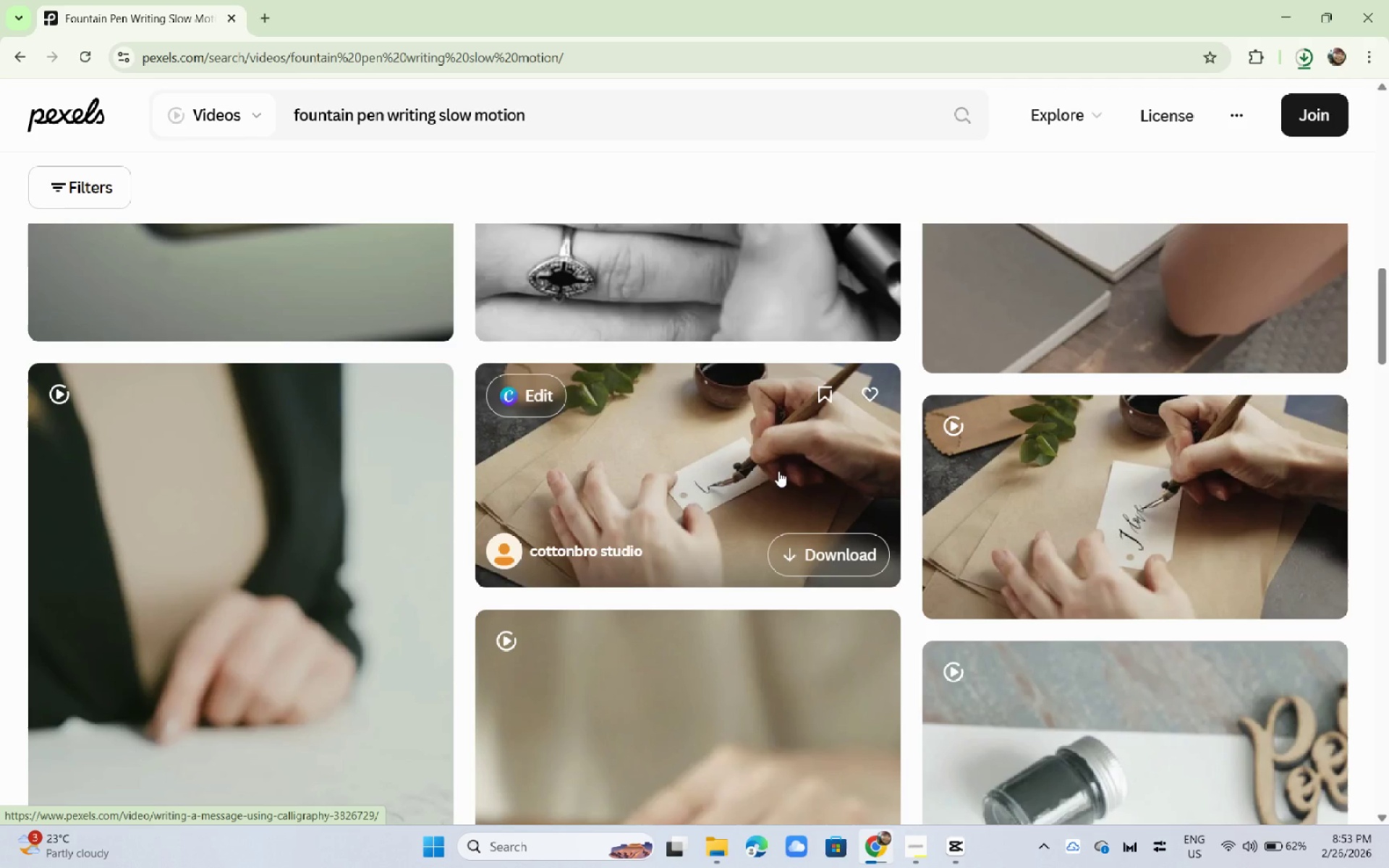 
left_click([778, 471])
 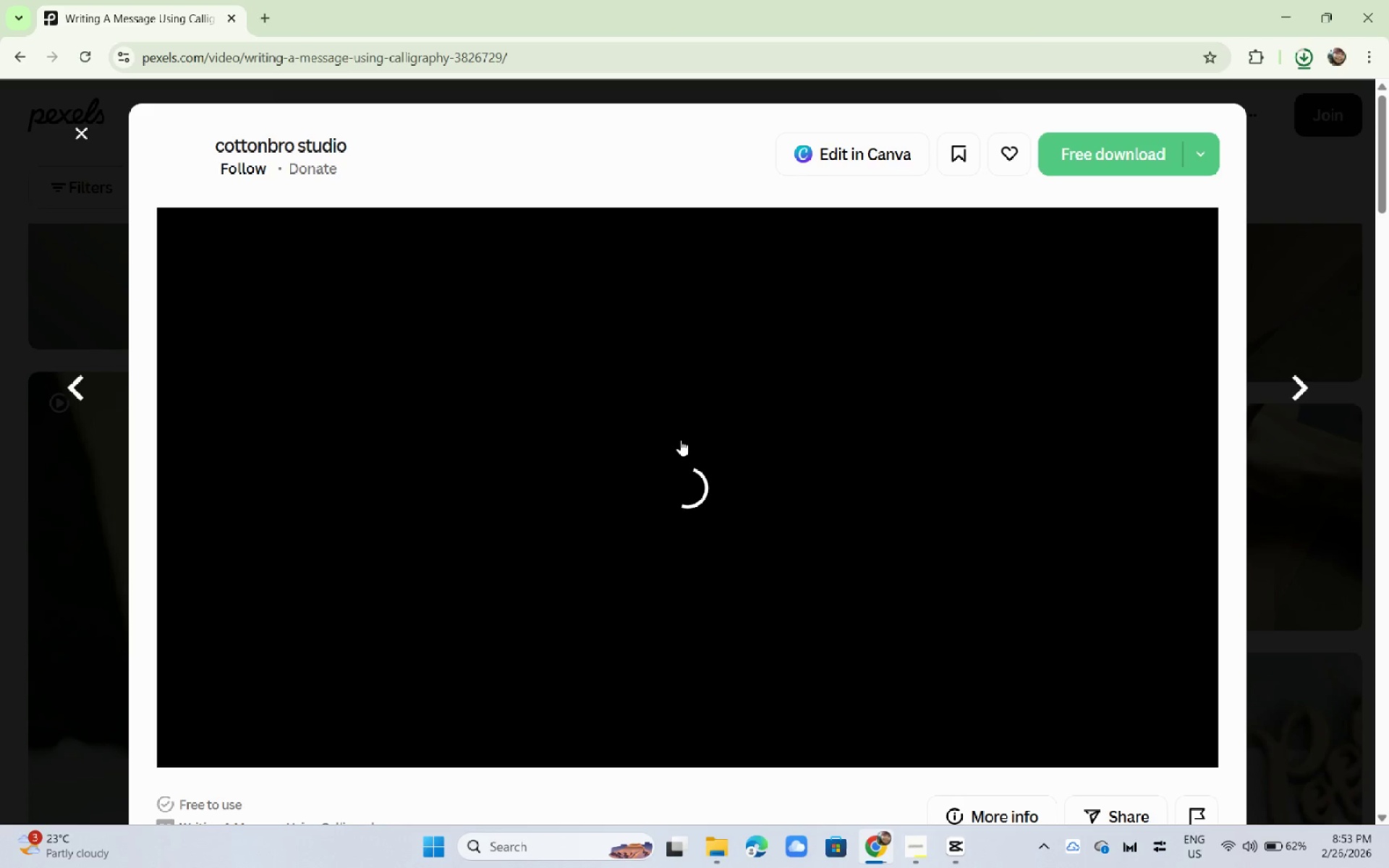 
wait(8.11)
 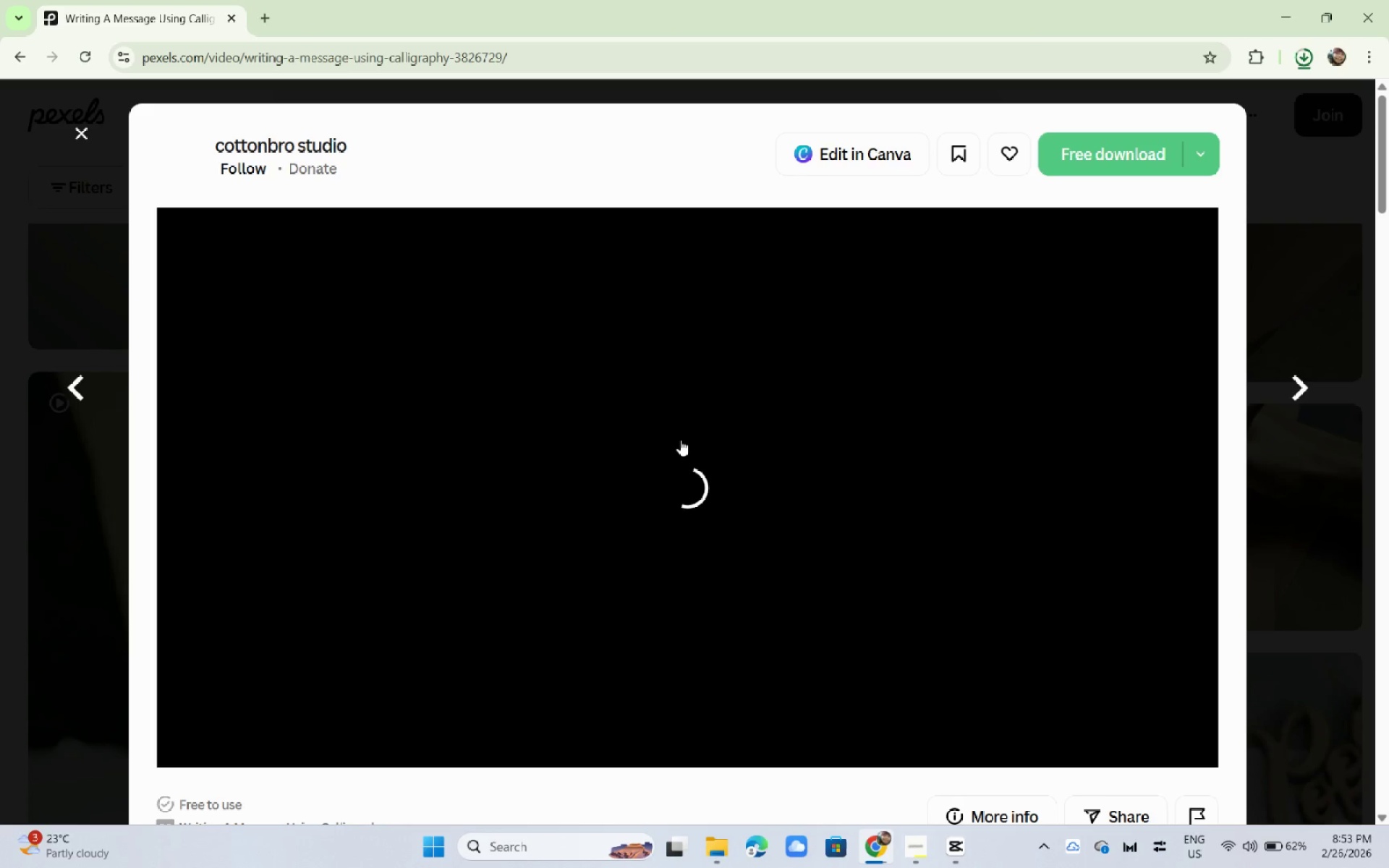 
left_click([1121, 161])
 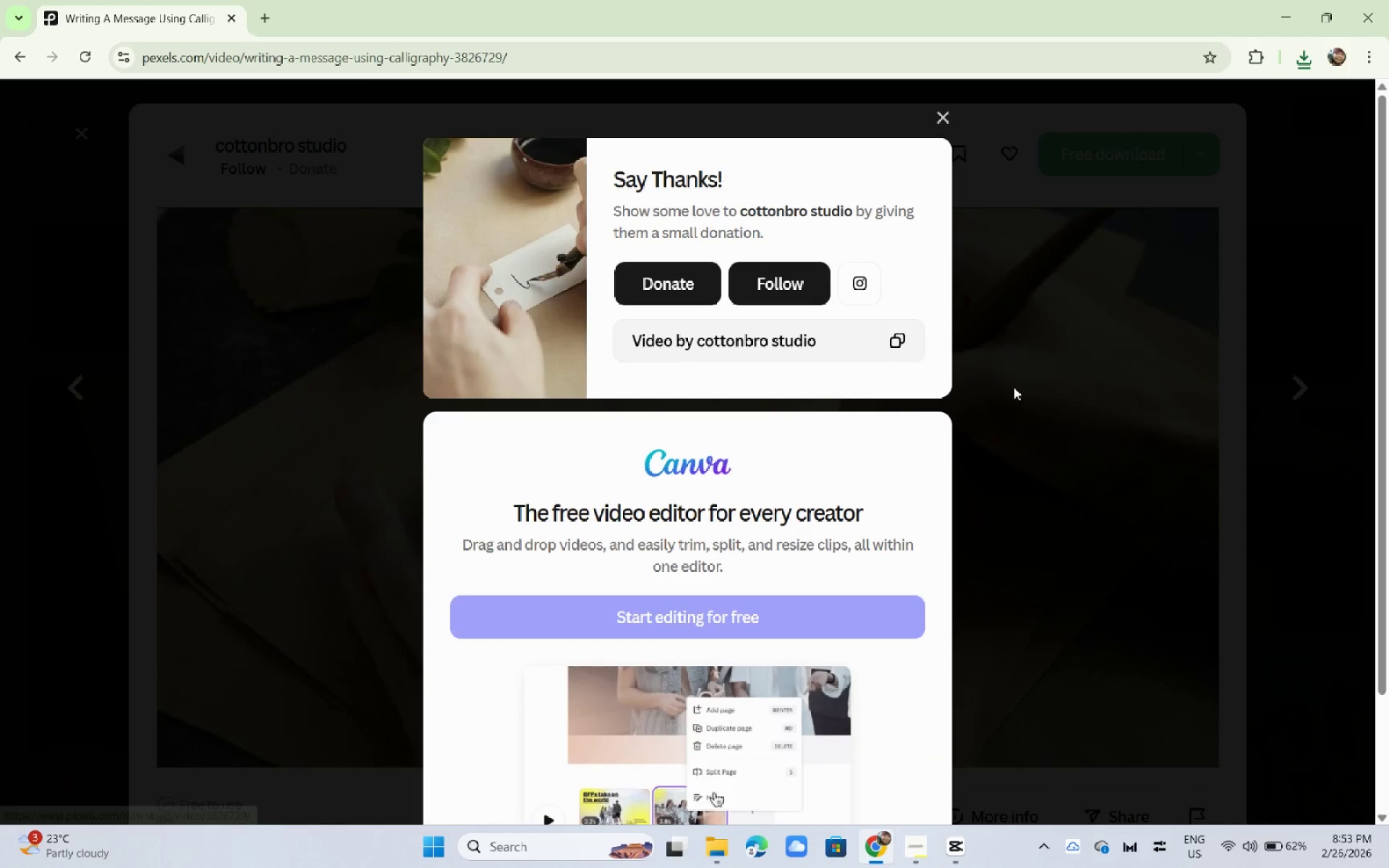 
left_click([1014, 387])
 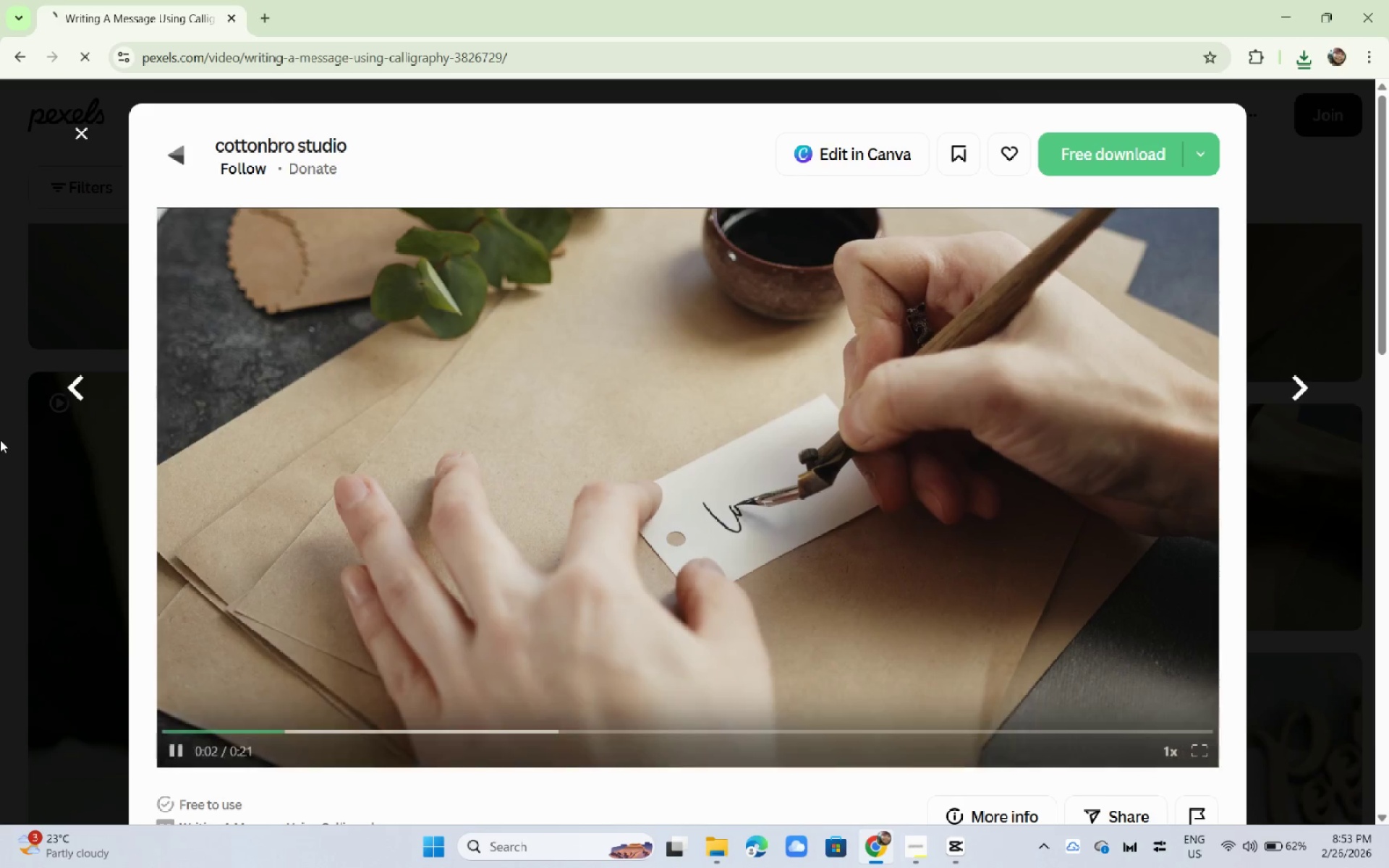 
left_click([0, 443])
 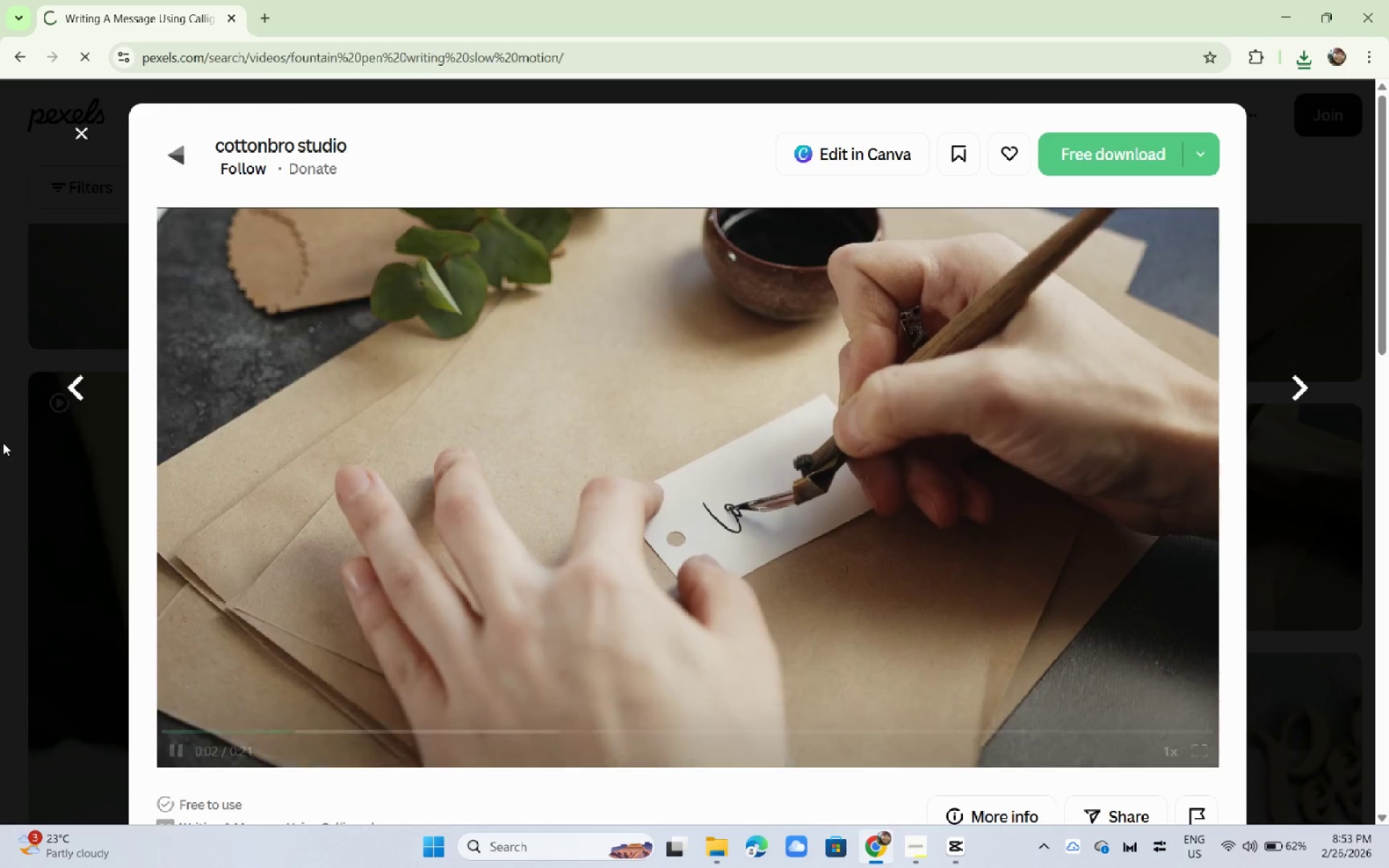 
mouse_move([38, 437])
 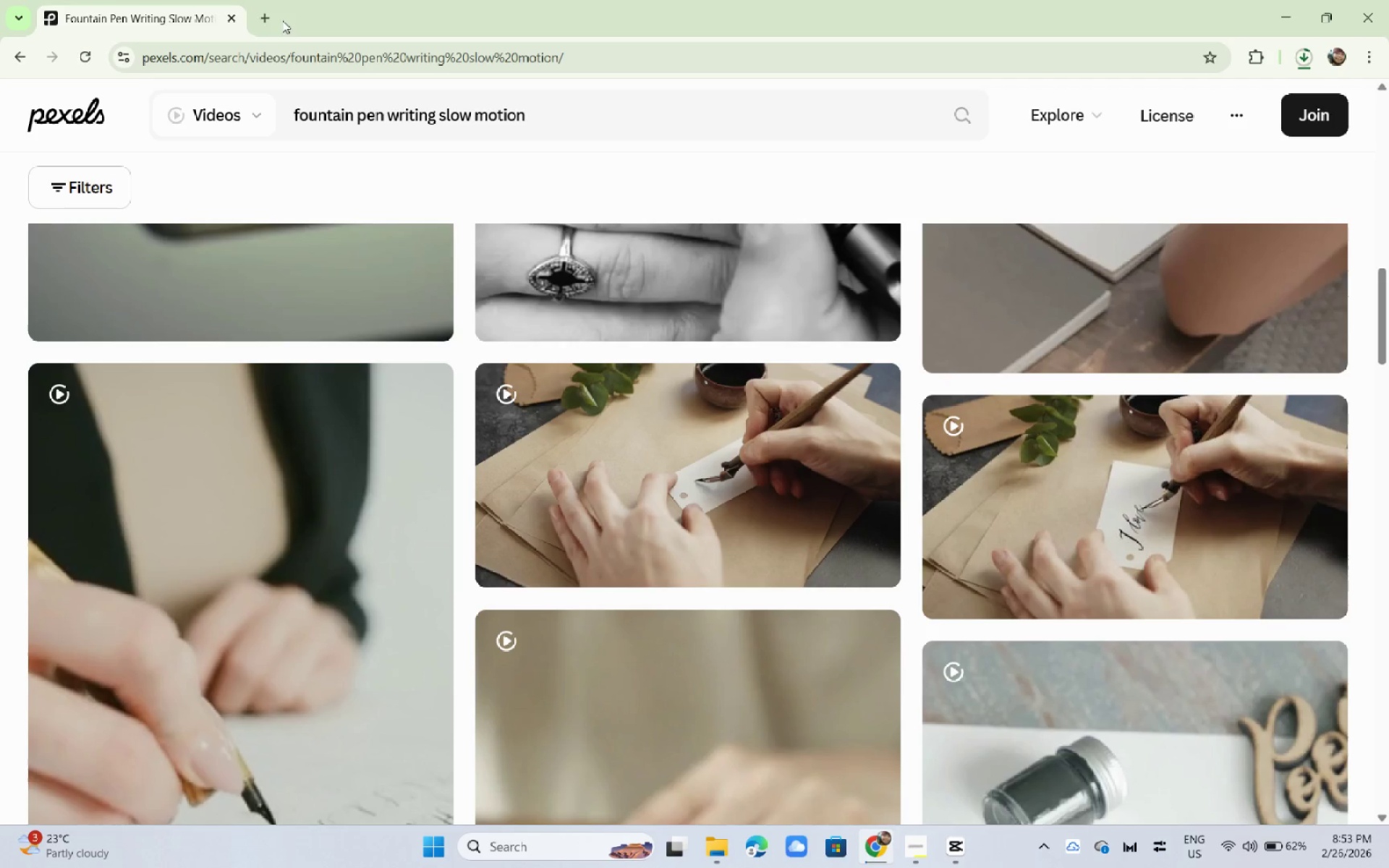 
double_click([266, 25])
 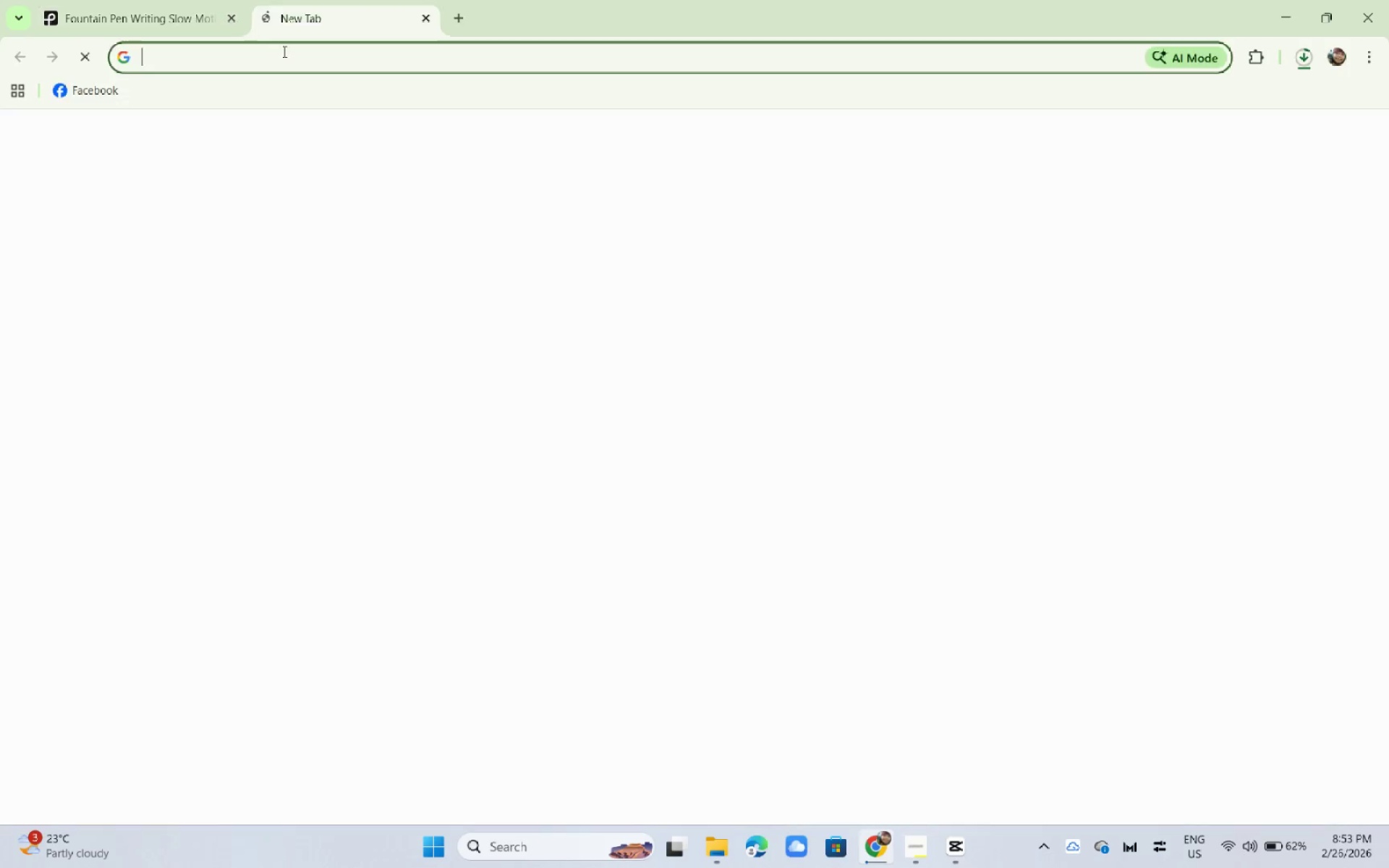 
triple_click([283, 51])
 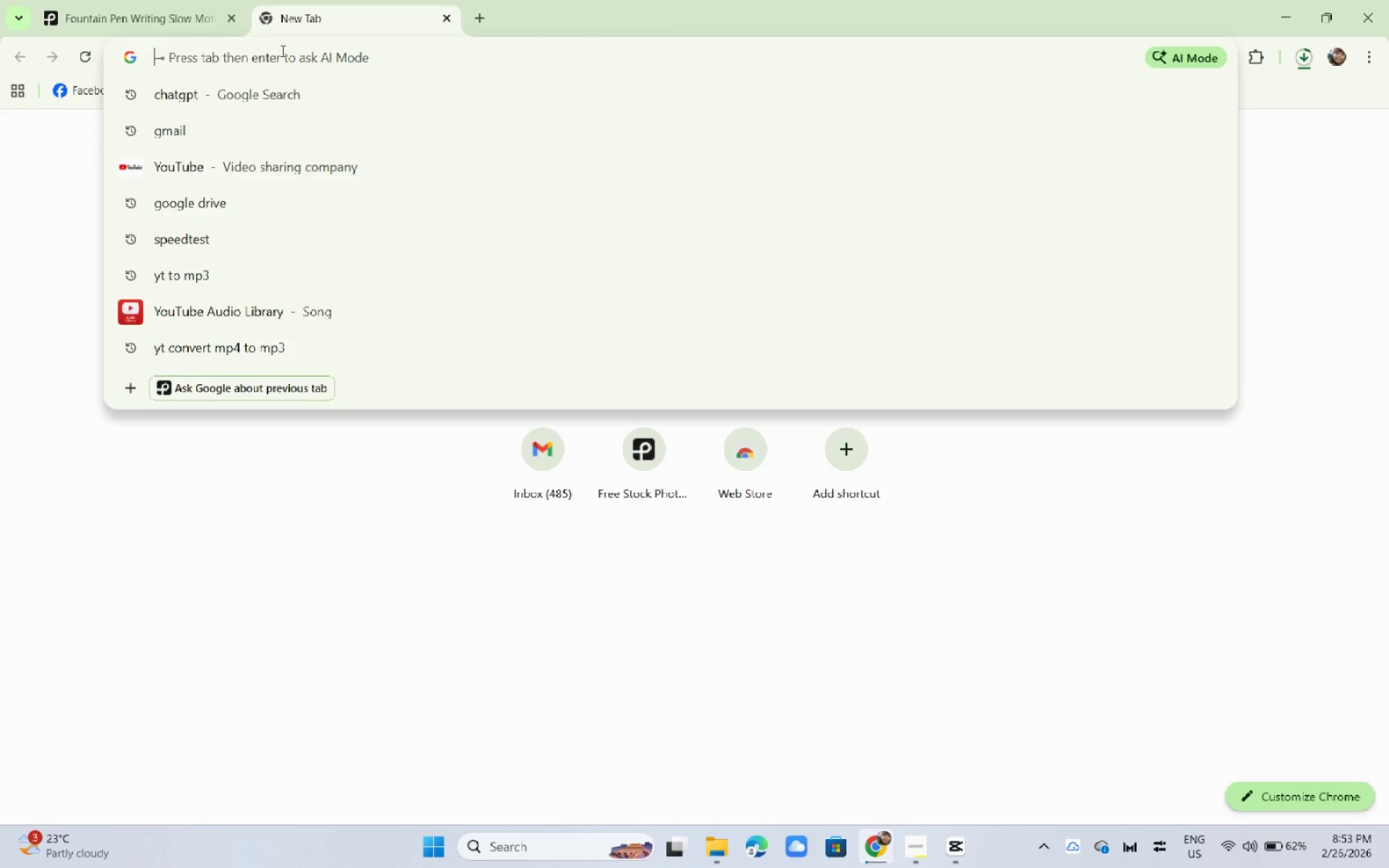 
type(pantoe swatches flippig)
 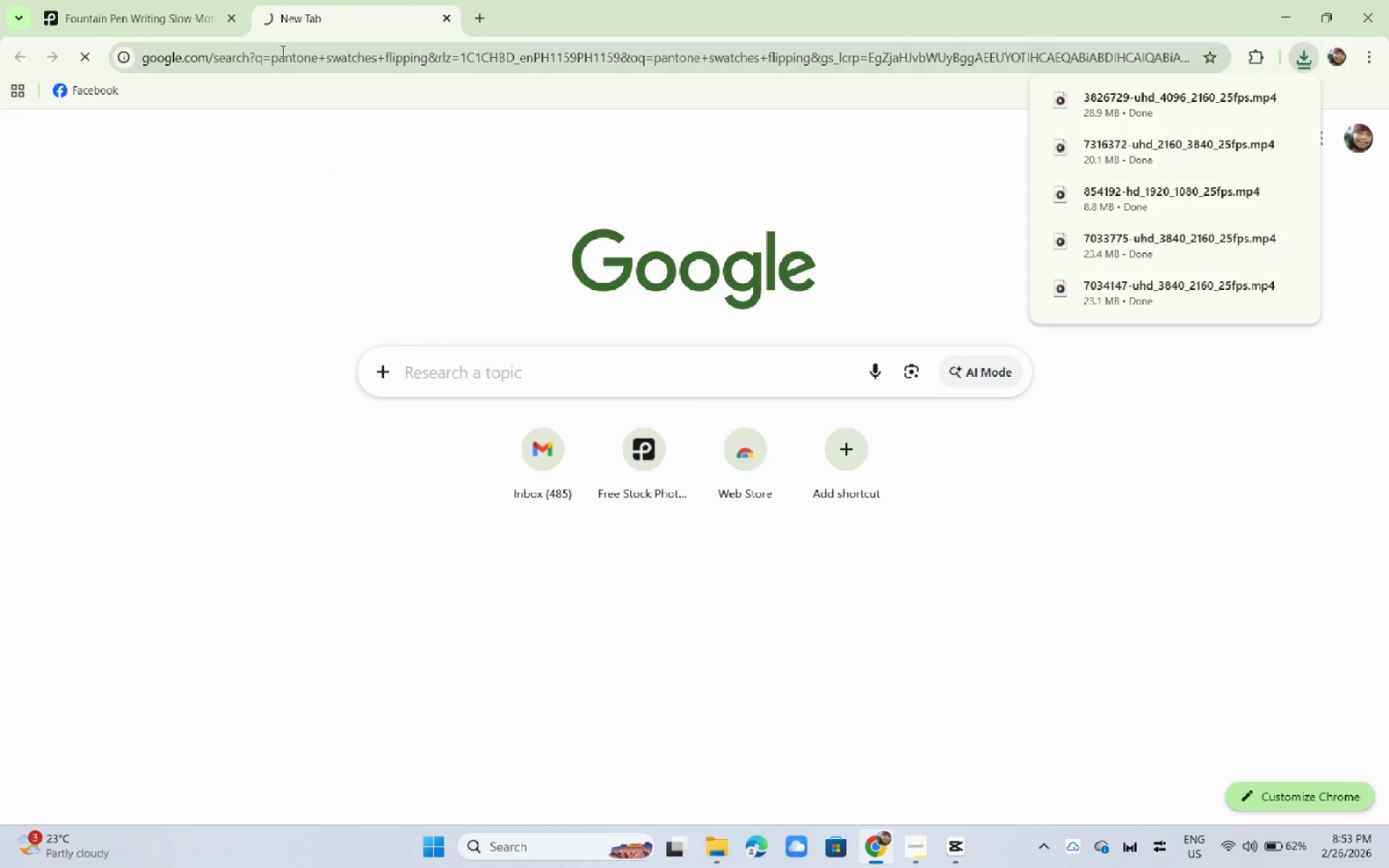 
key(Enter)
 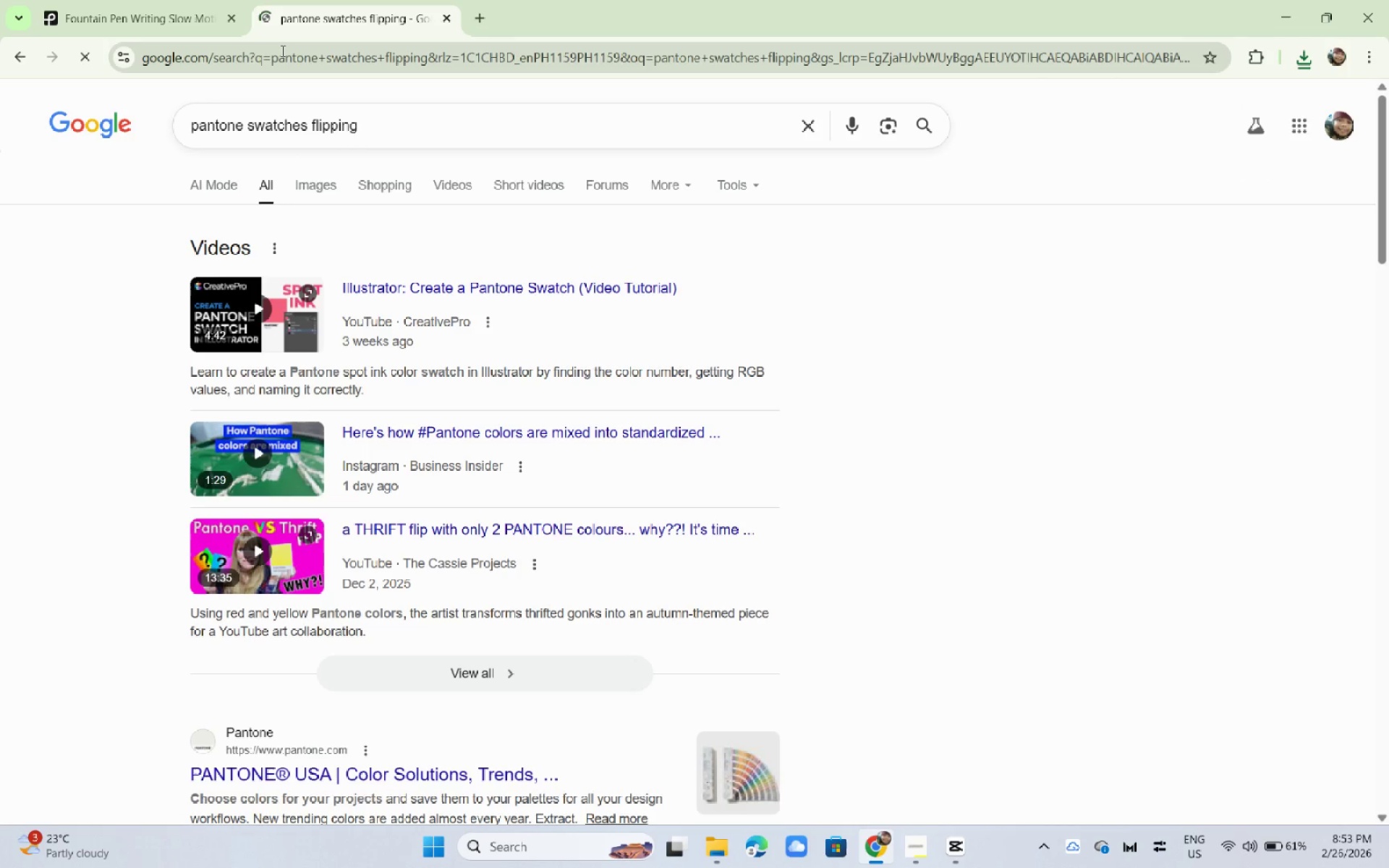 
wait(16.63)
 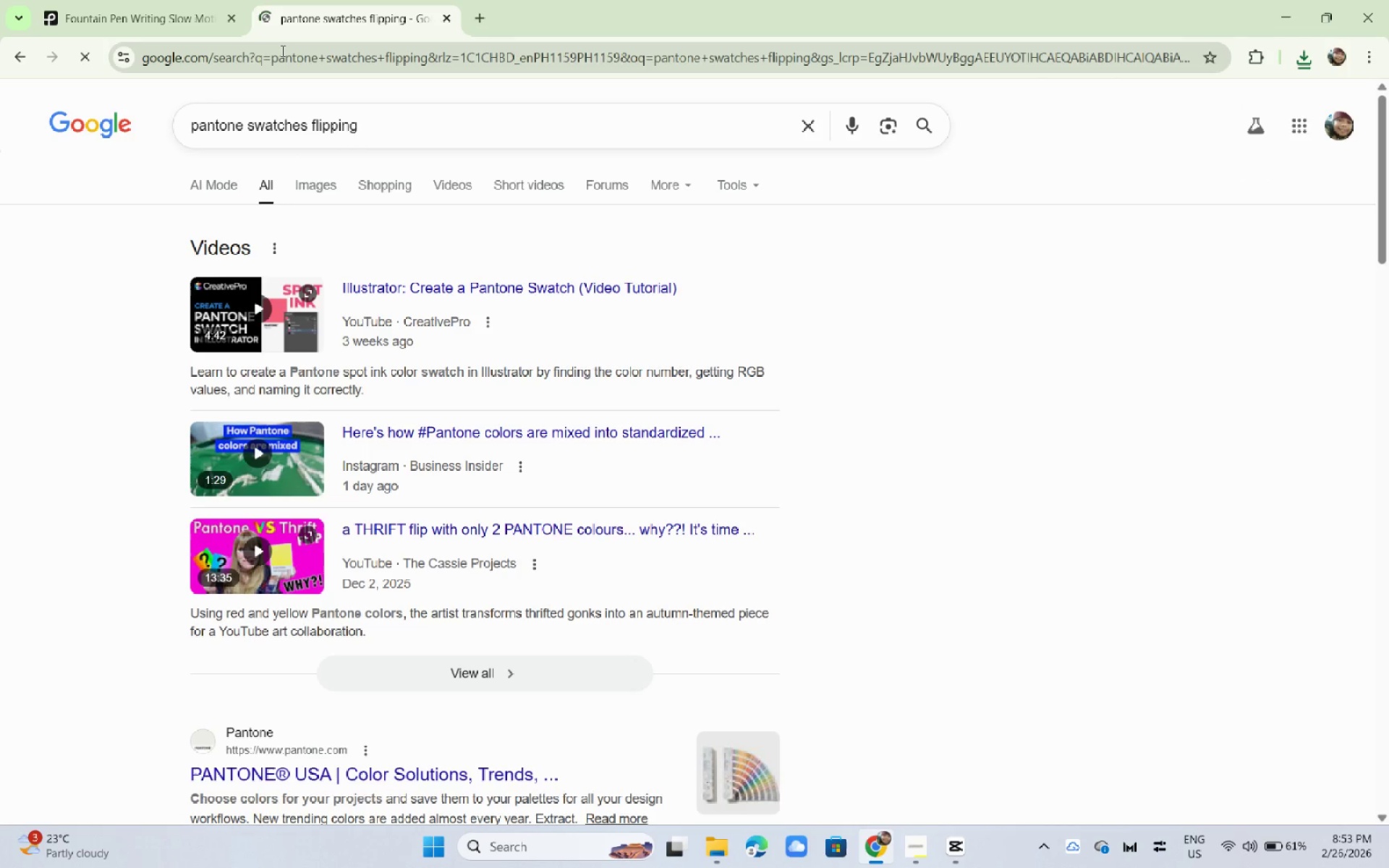 
scroll: coordinate [342, 376], scroll_direction: up, amount: 1.0
 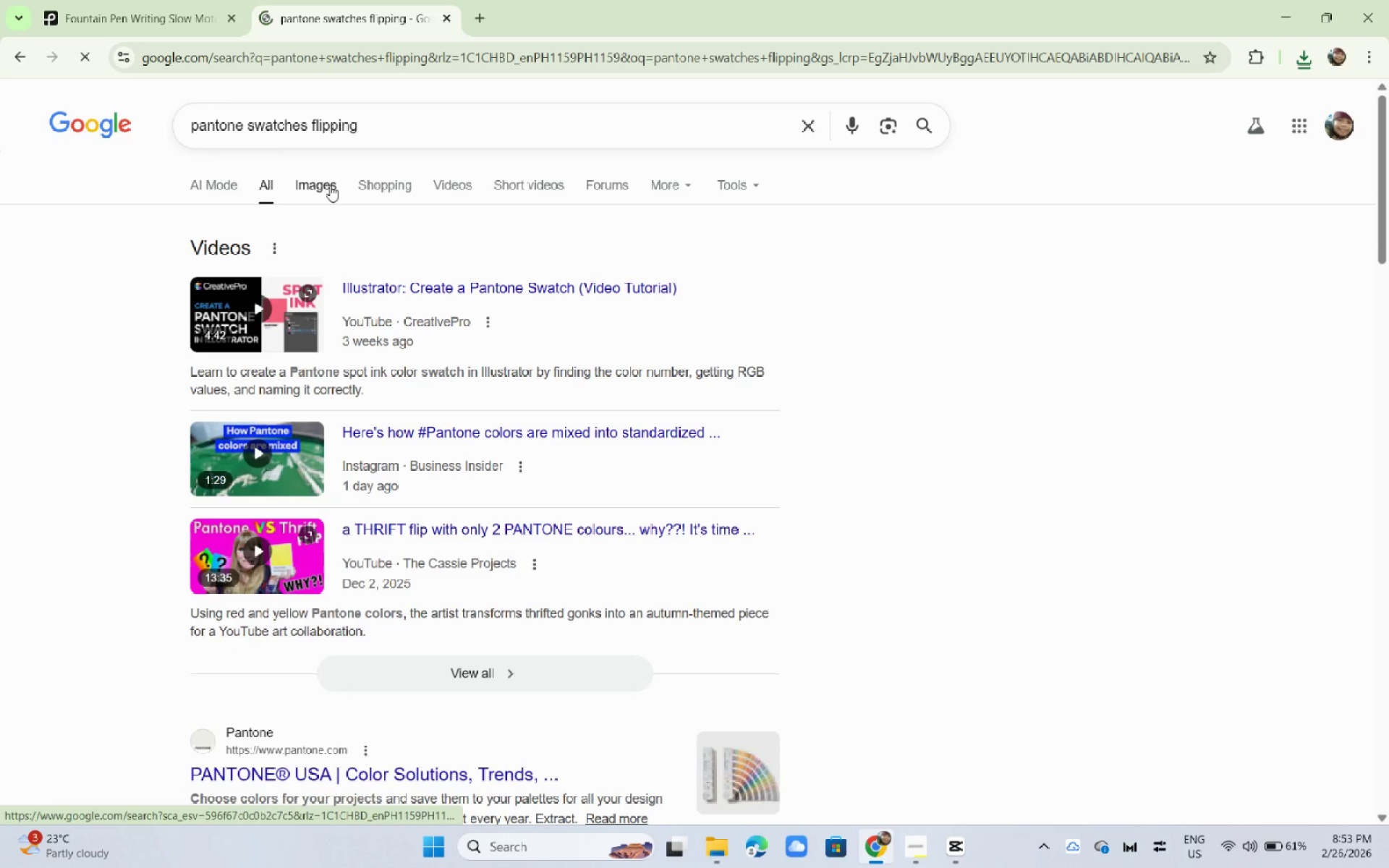 
left_click([328, 186])
 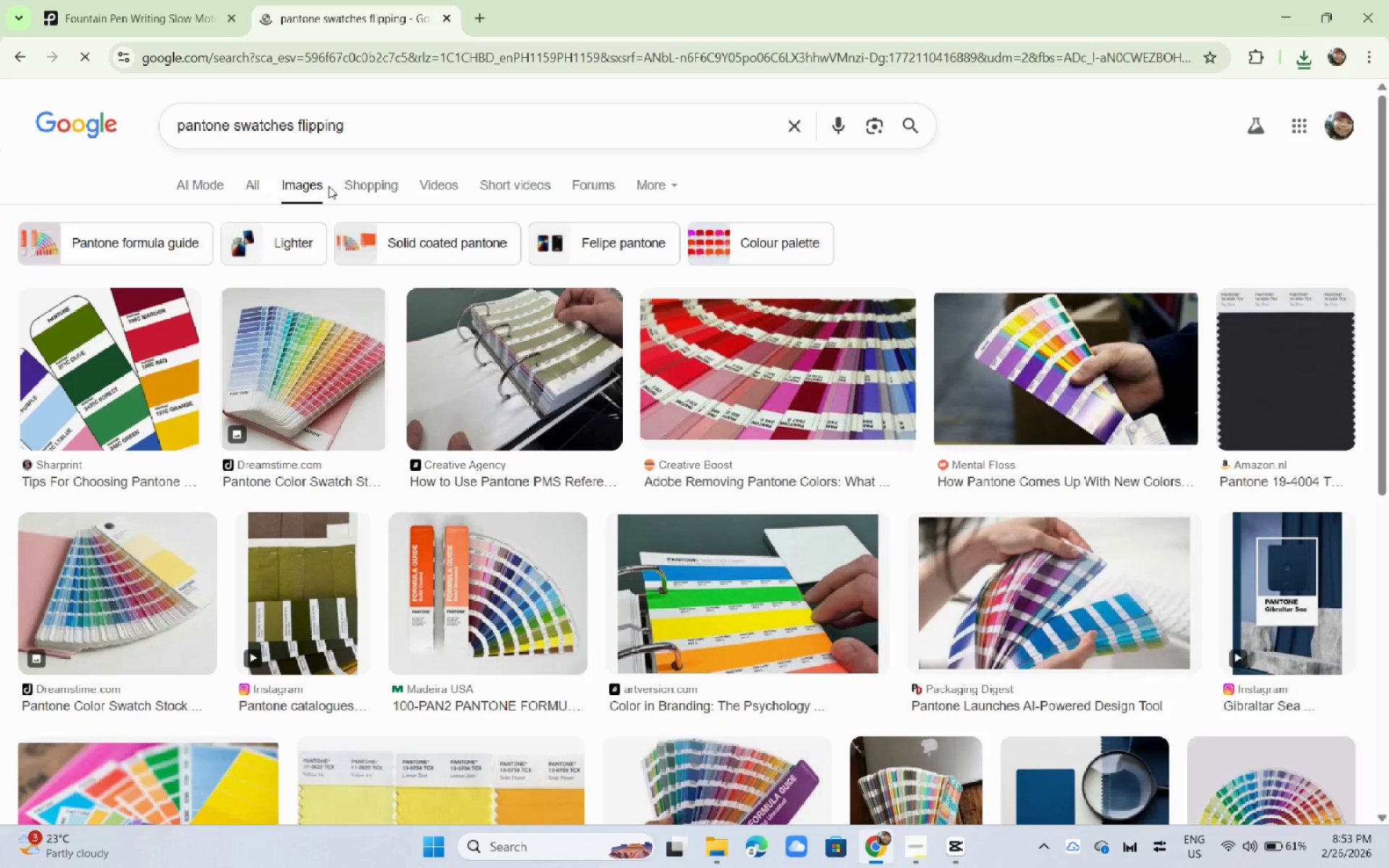 
wait(6.21)
 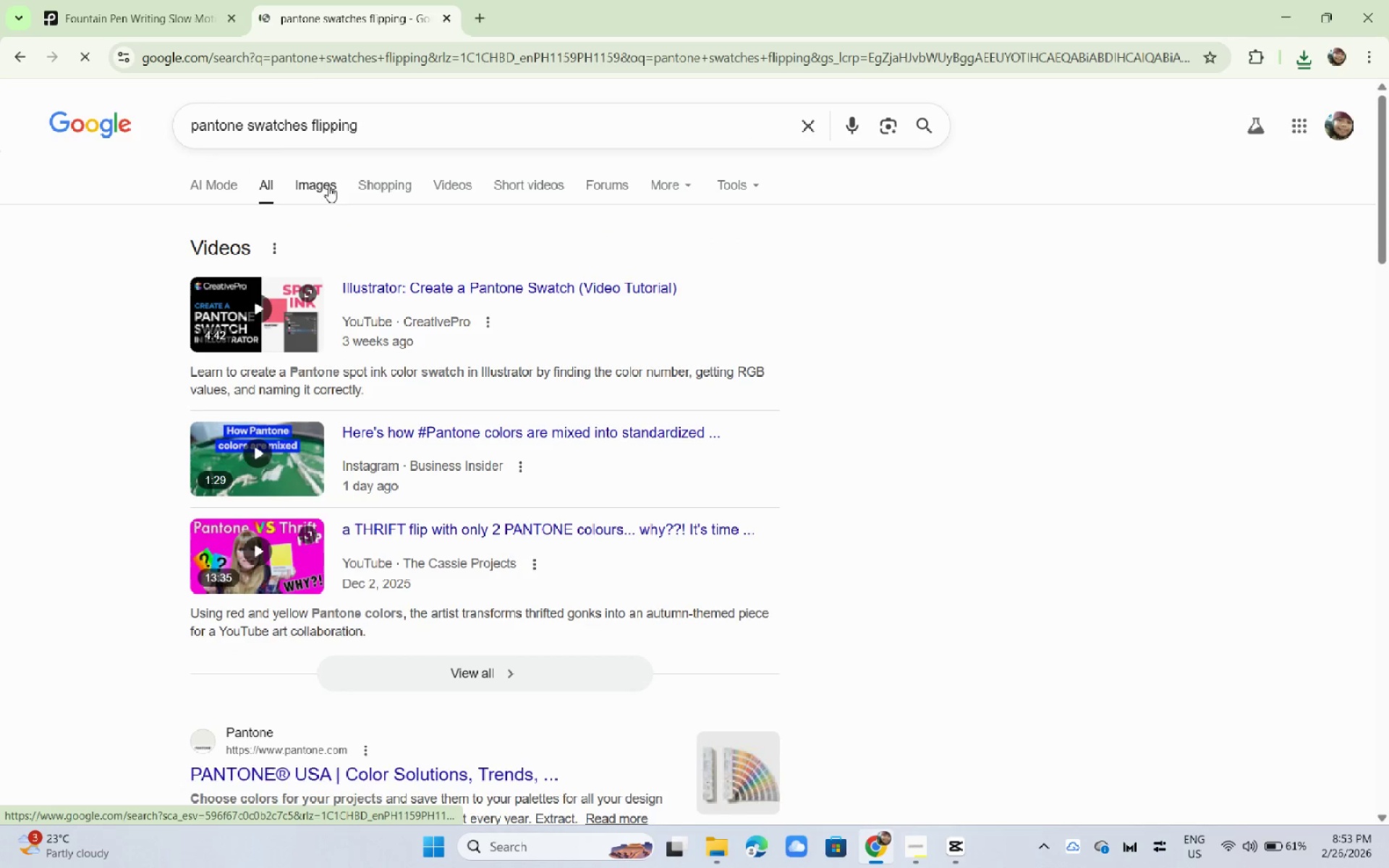 
left_click([101, 0])
 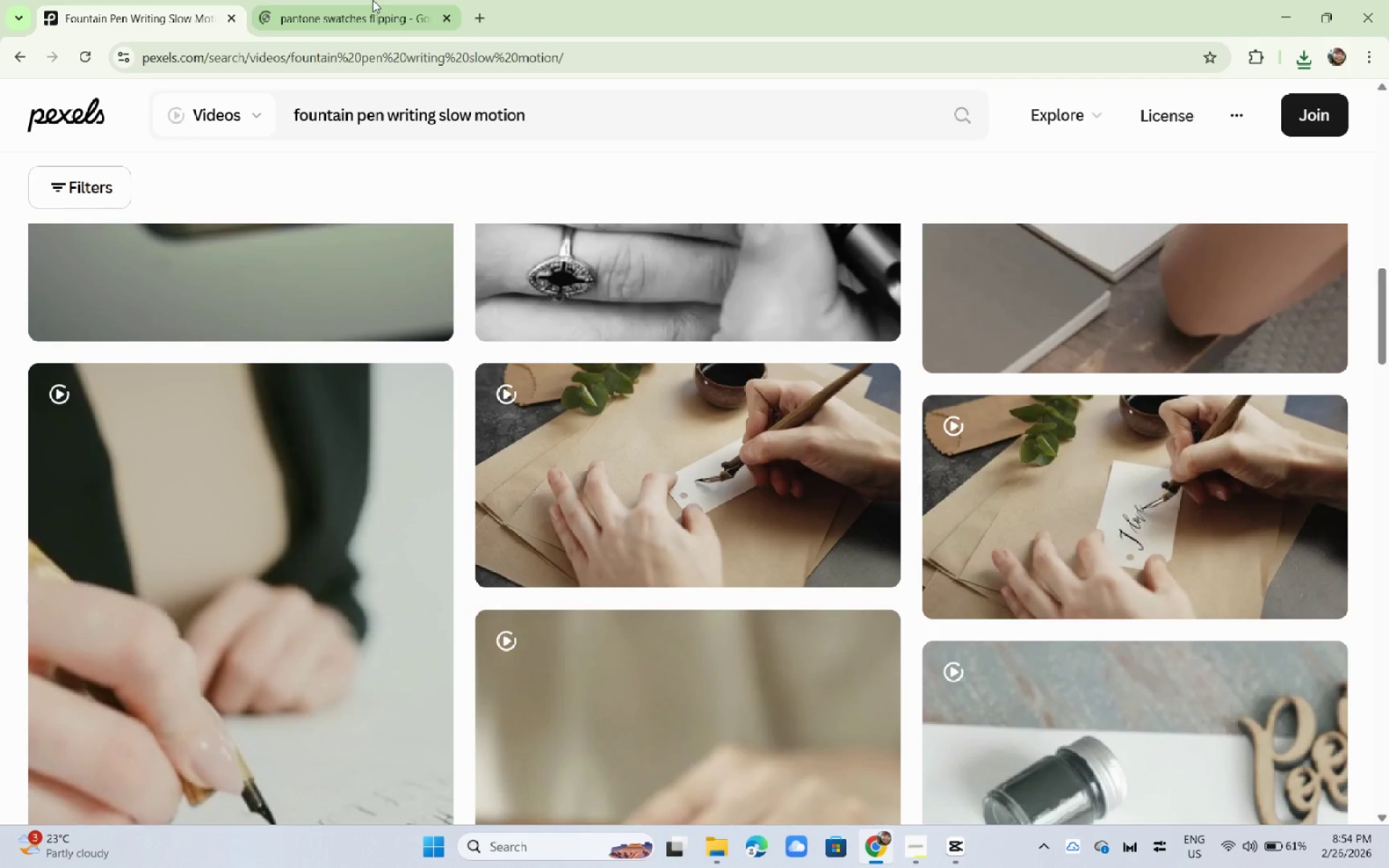 
left_click([373, 0])
 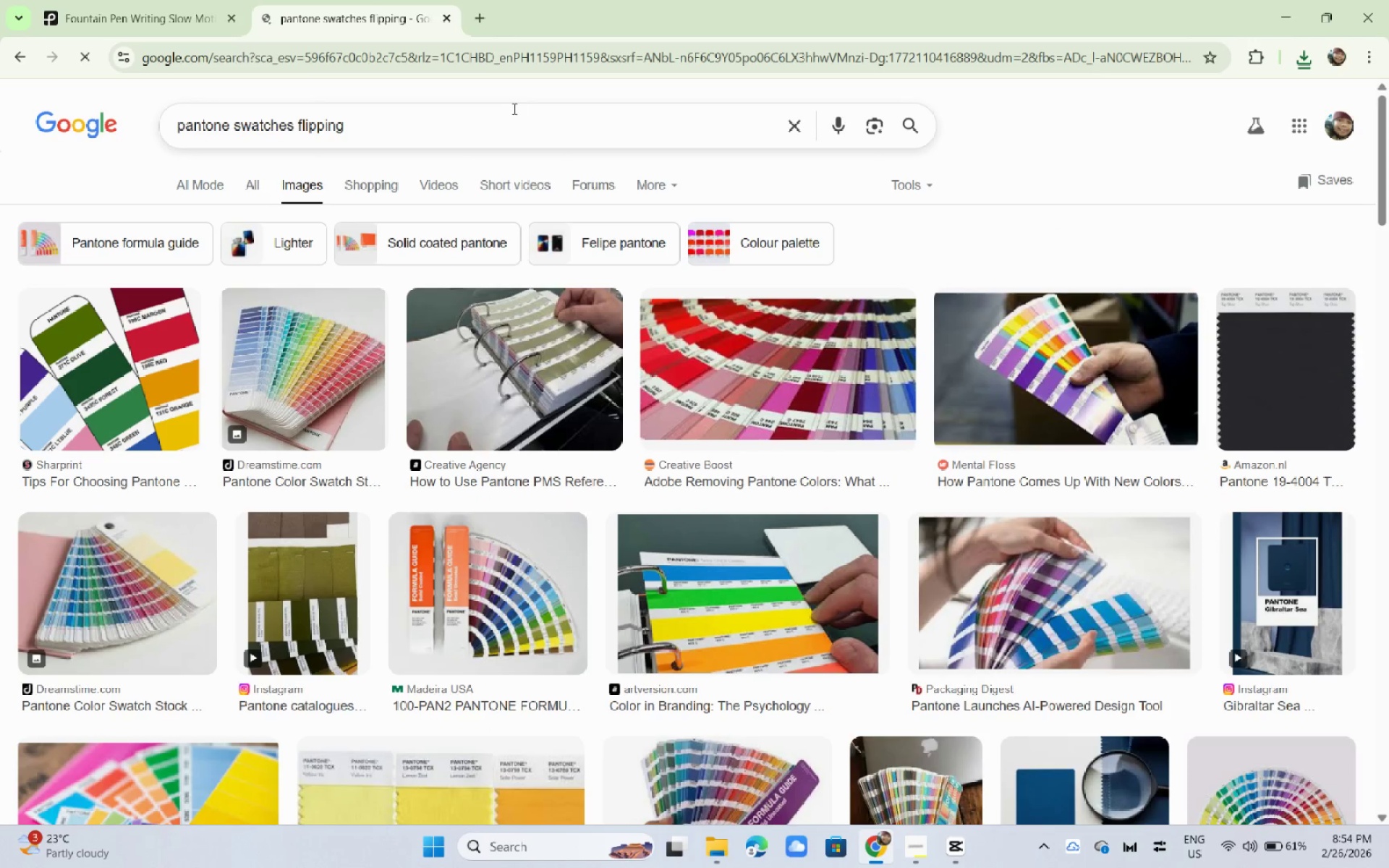 
left_click_drag(start_coordinate=[511, 109], to_coordinate=[90, 113])
 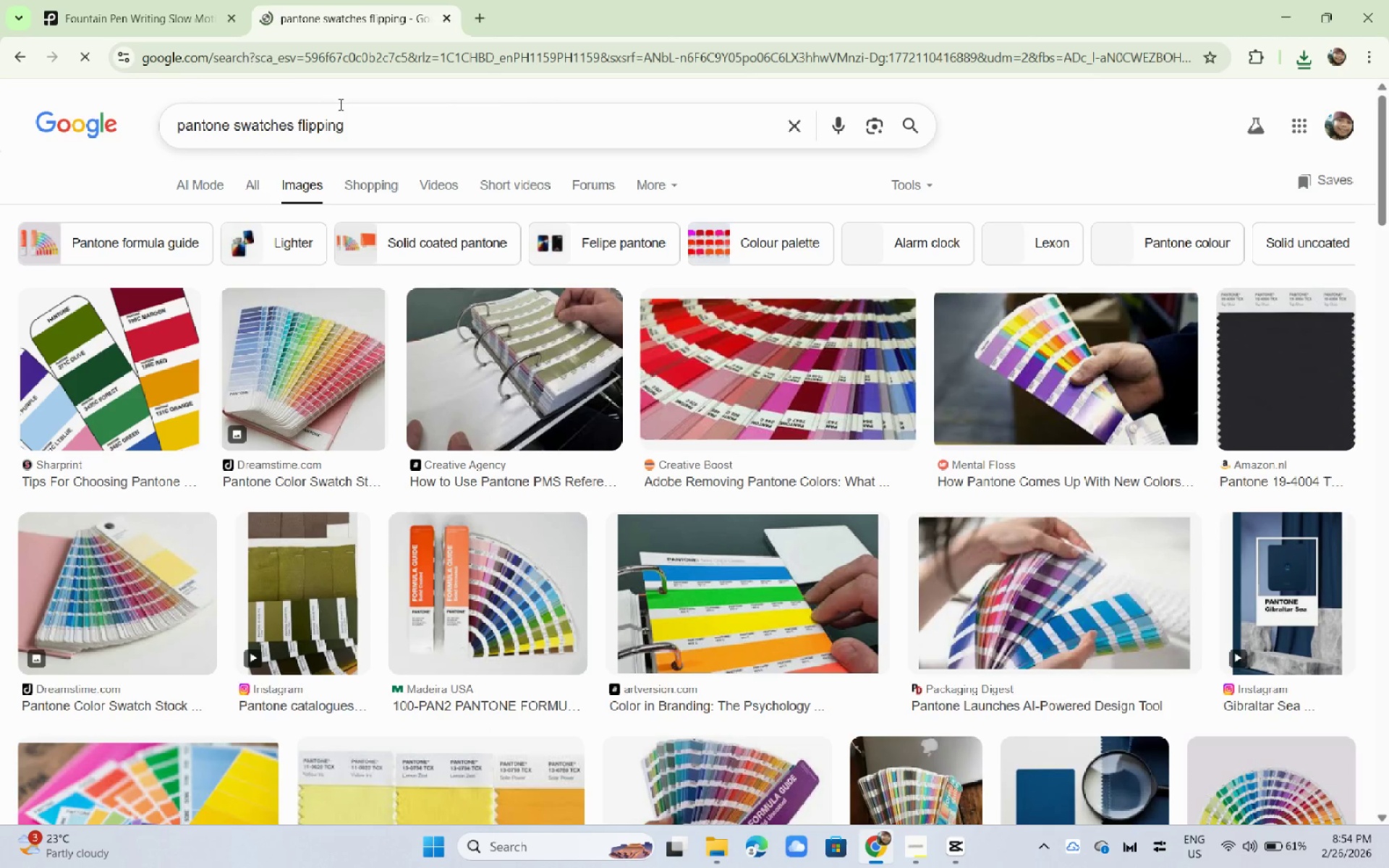 
double_click([339, 124])
 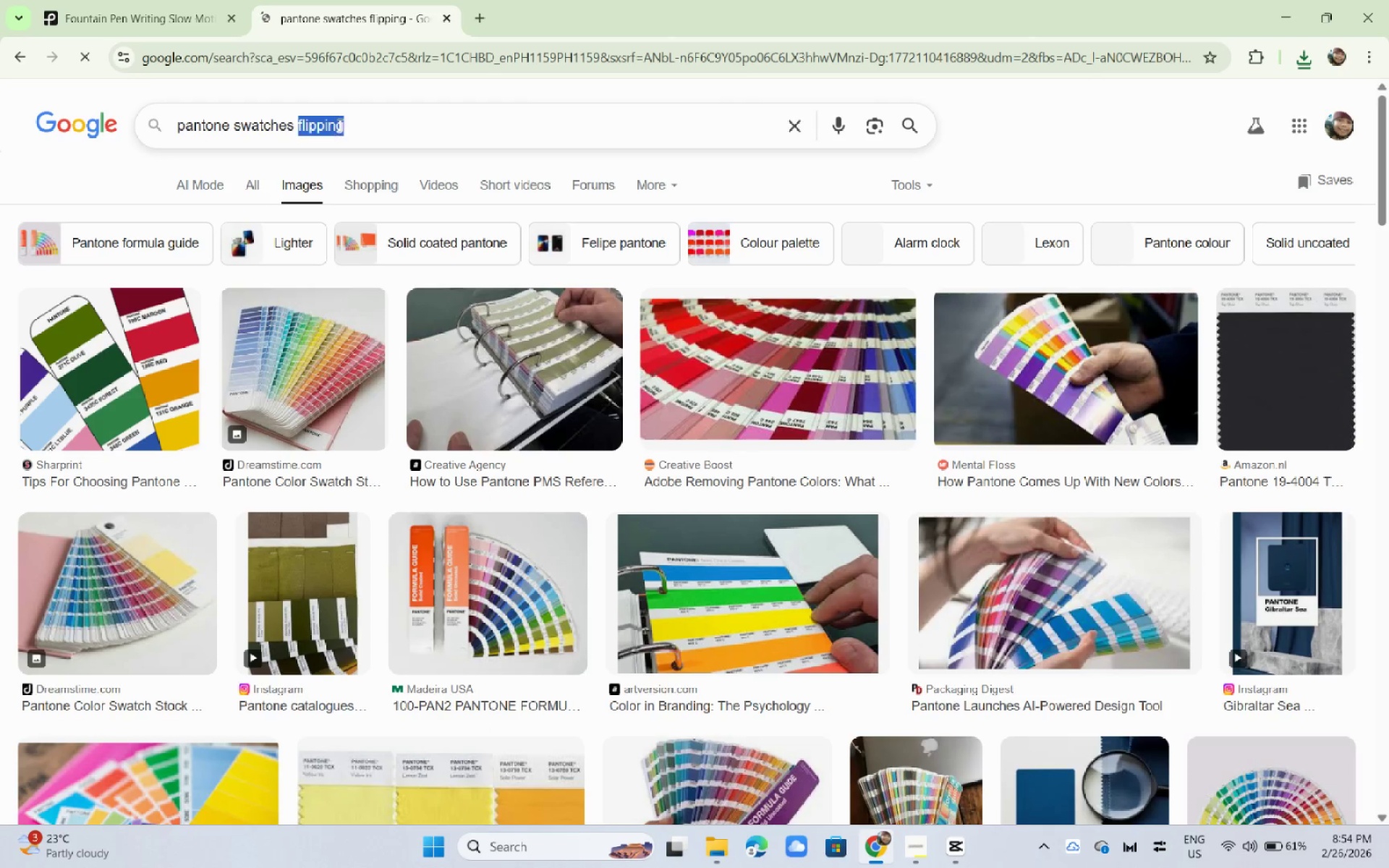 
triple_click([339, 124])
 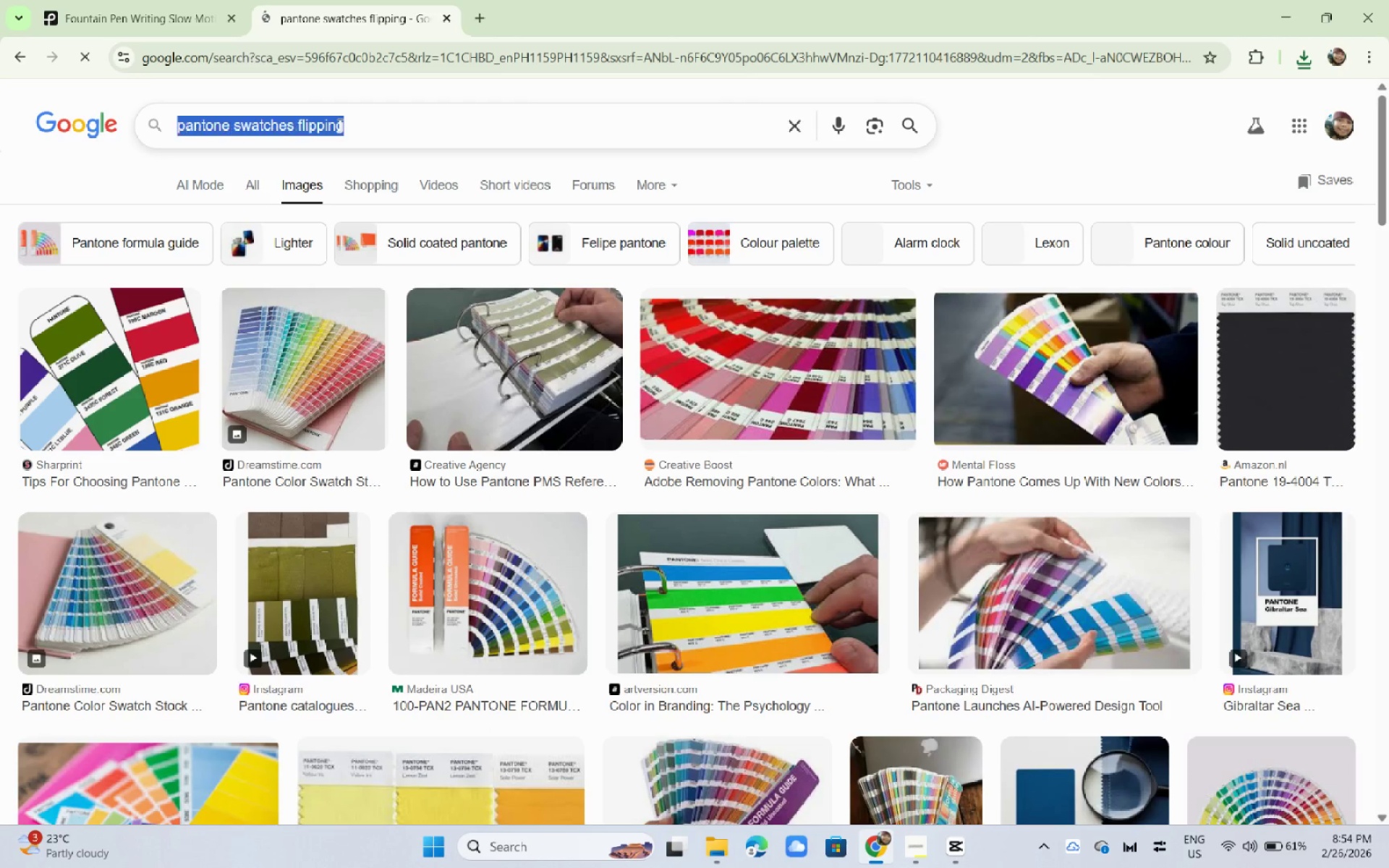 
triple_click([339, 124])
 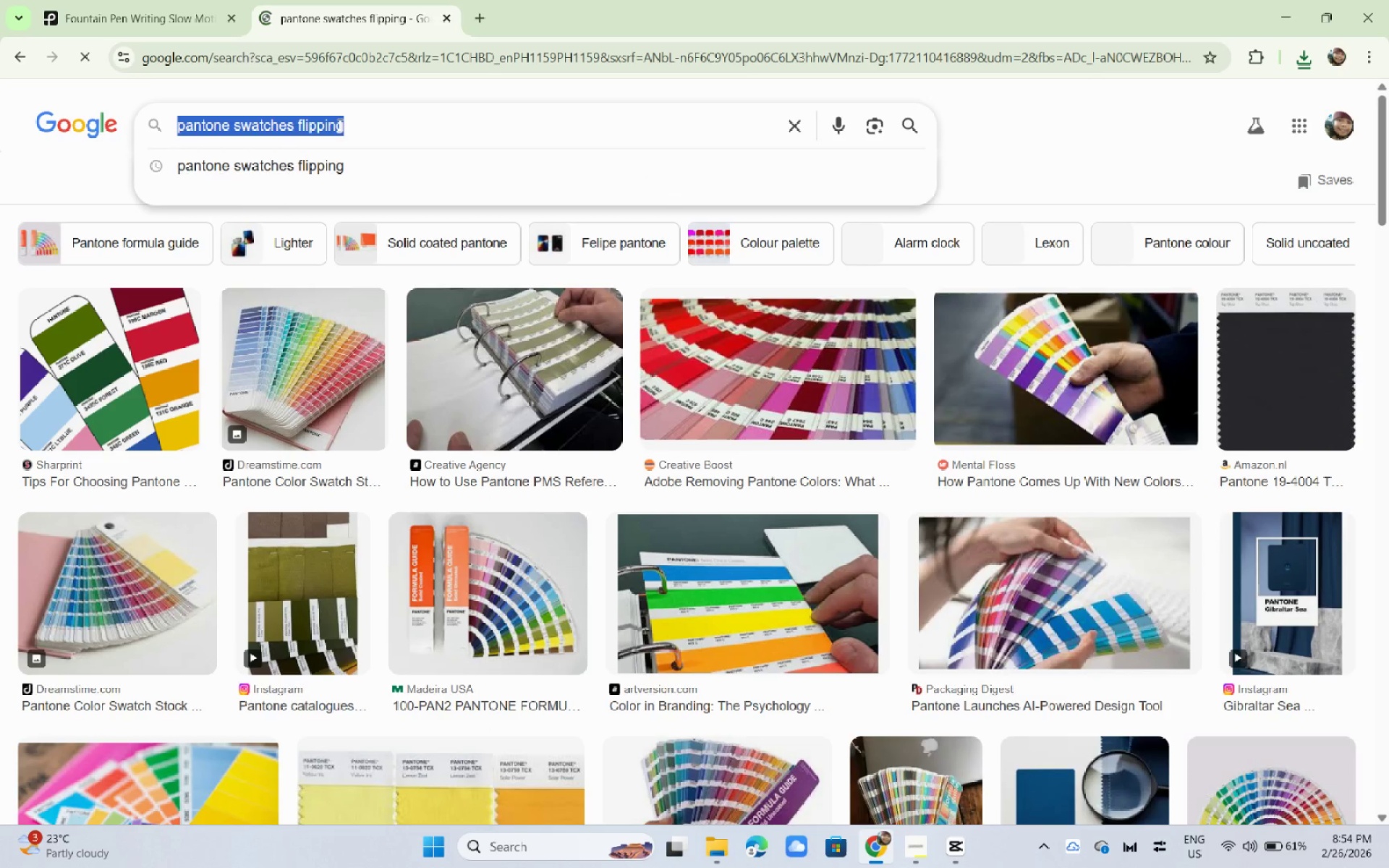 
key(Control+C)
 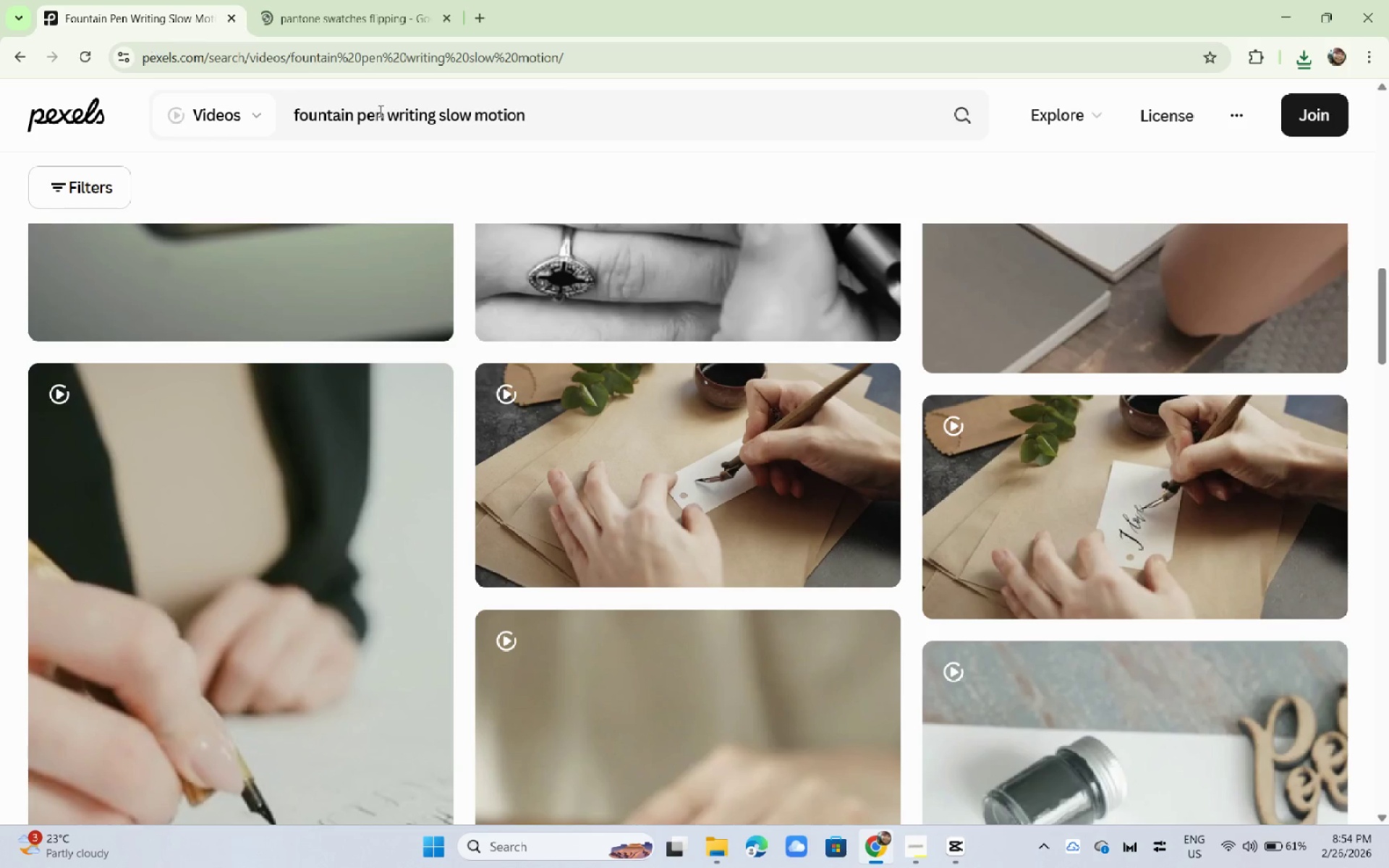 
left_click_drag(start_coordinate=[579, 127], to_coordinate=[129, 138])
 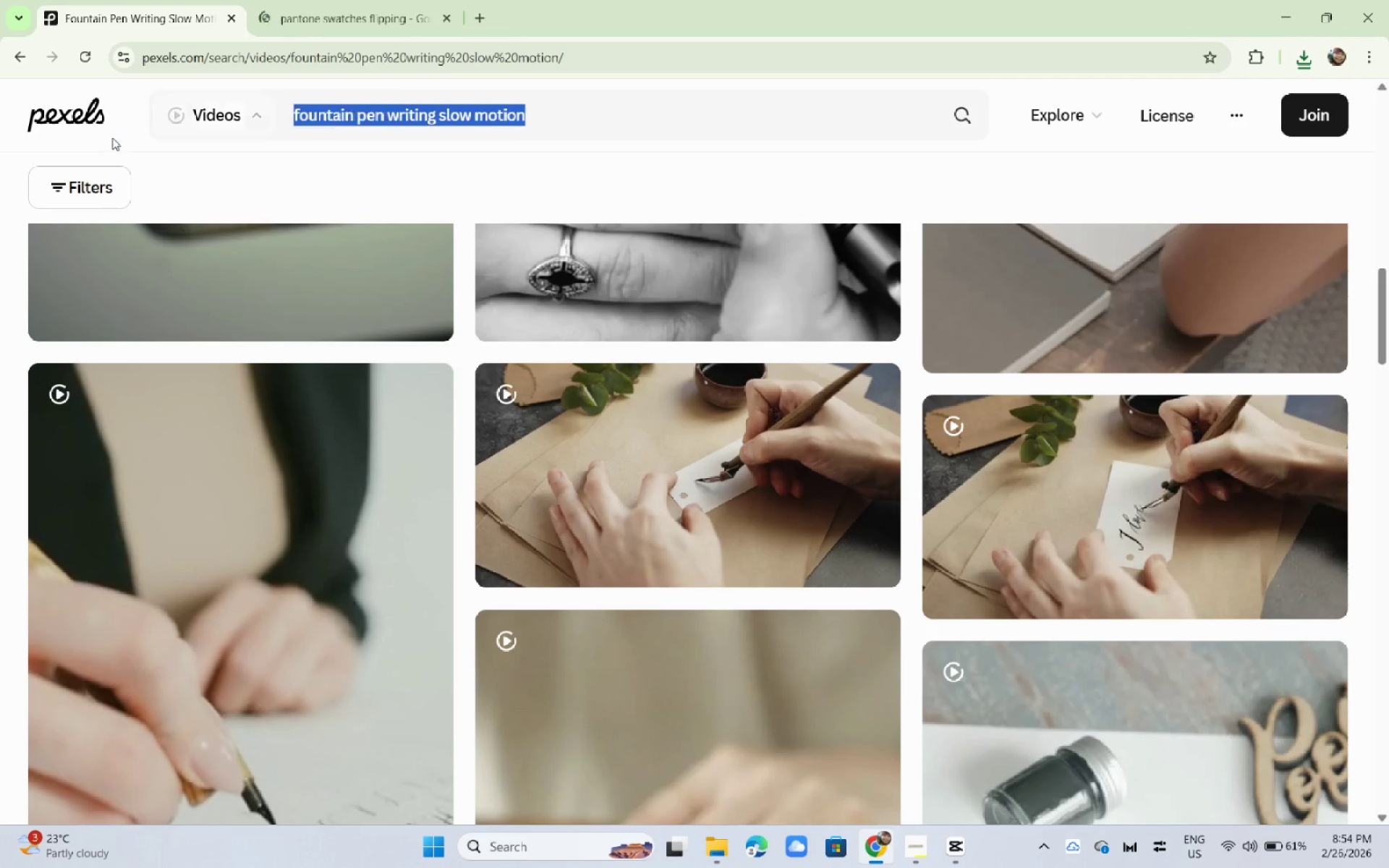 
key(Control+ControlLeft)
 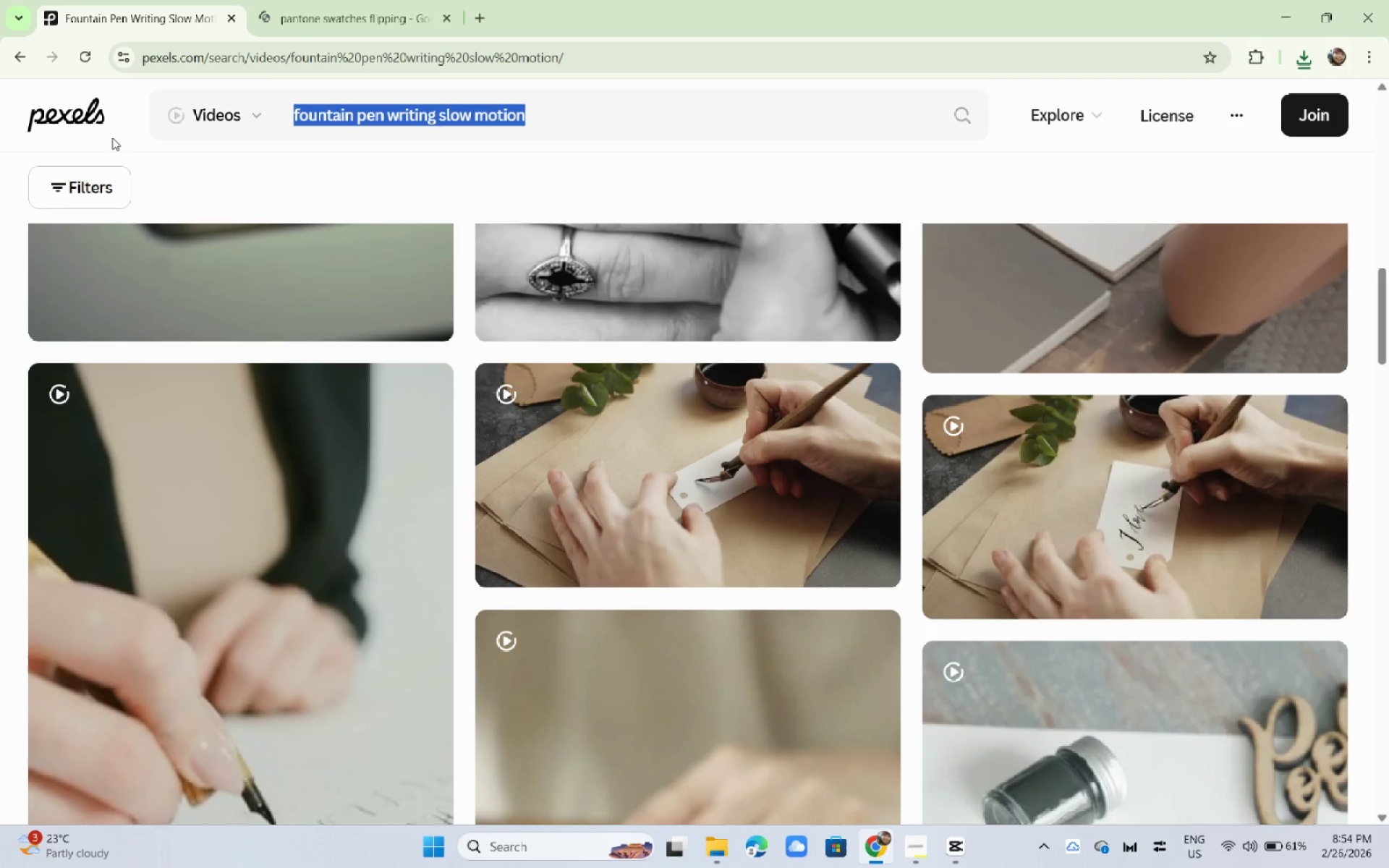 
key(Control+V)
 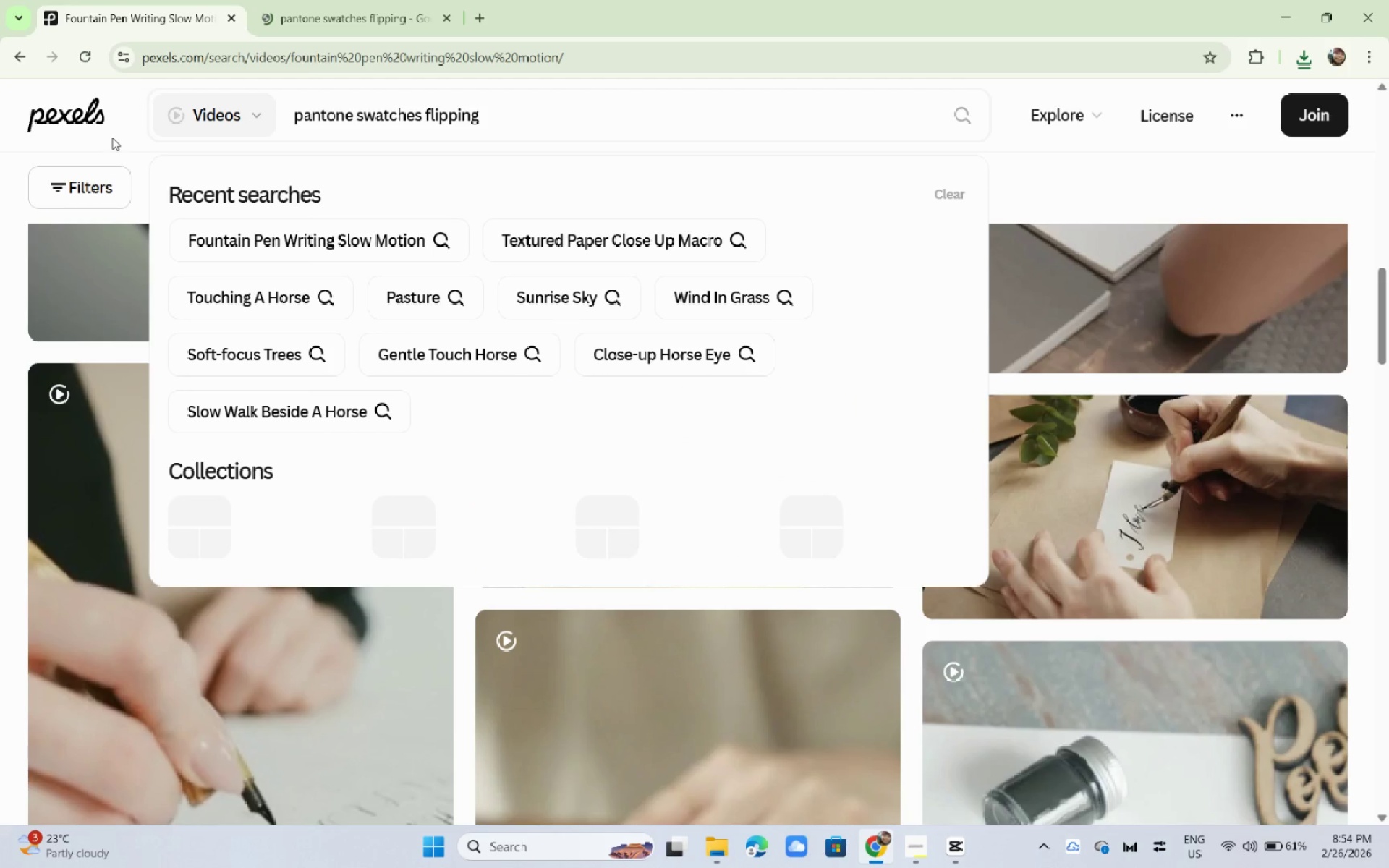 
key(Control+Enter)
 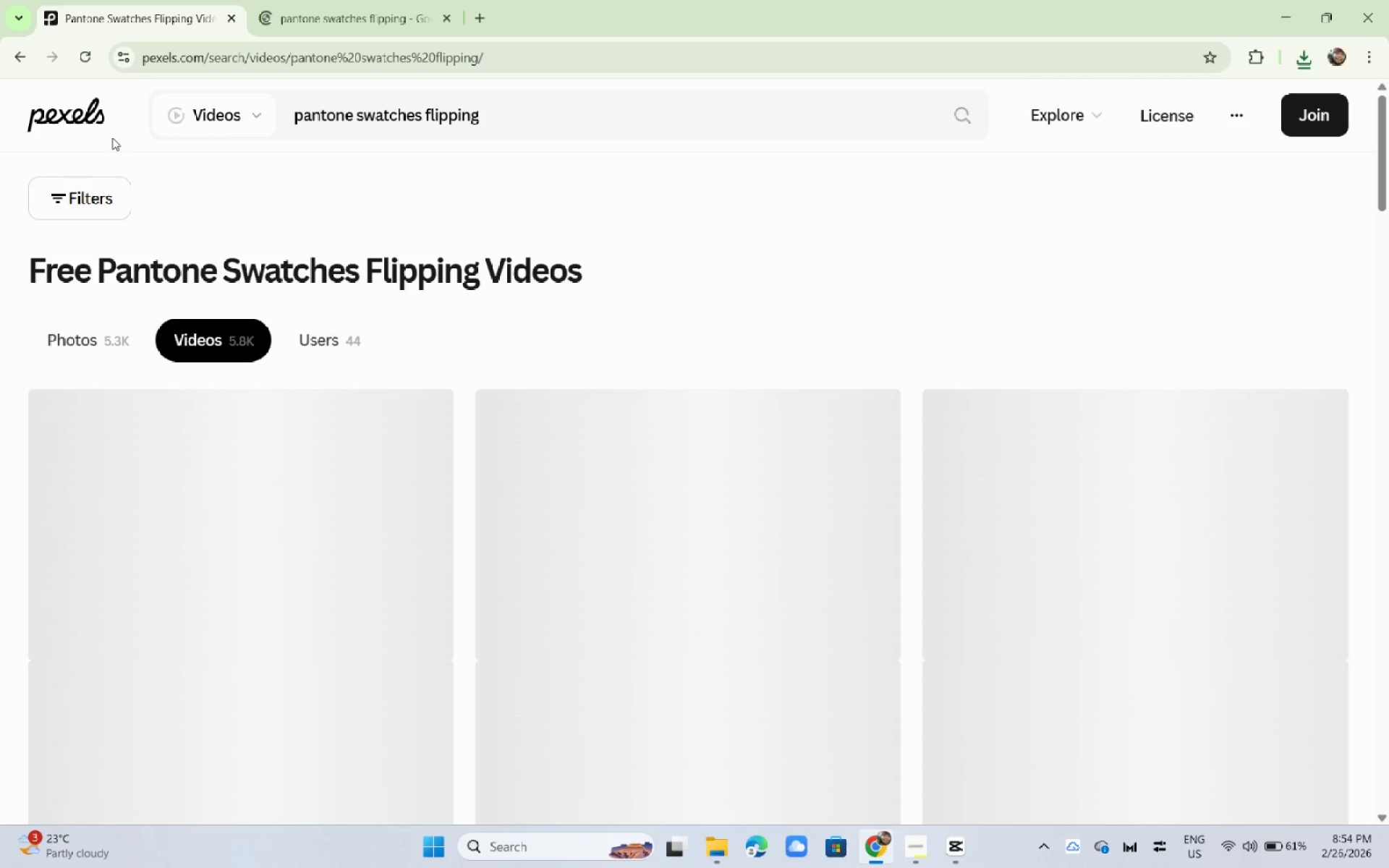 
wait(8.33)
 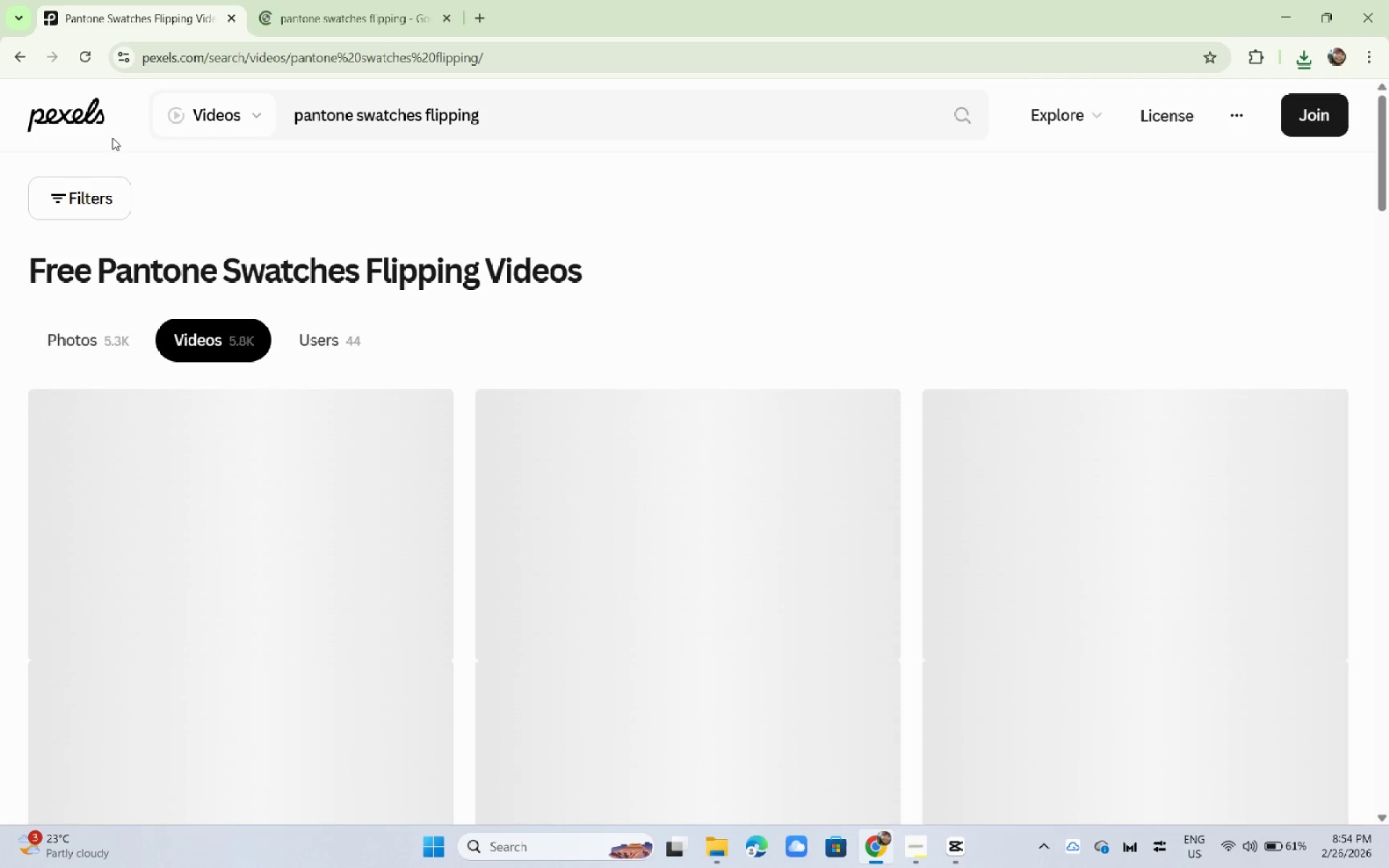 
scroll: coordinate [431, 437], scroll_direction: down, amount: 11.0
 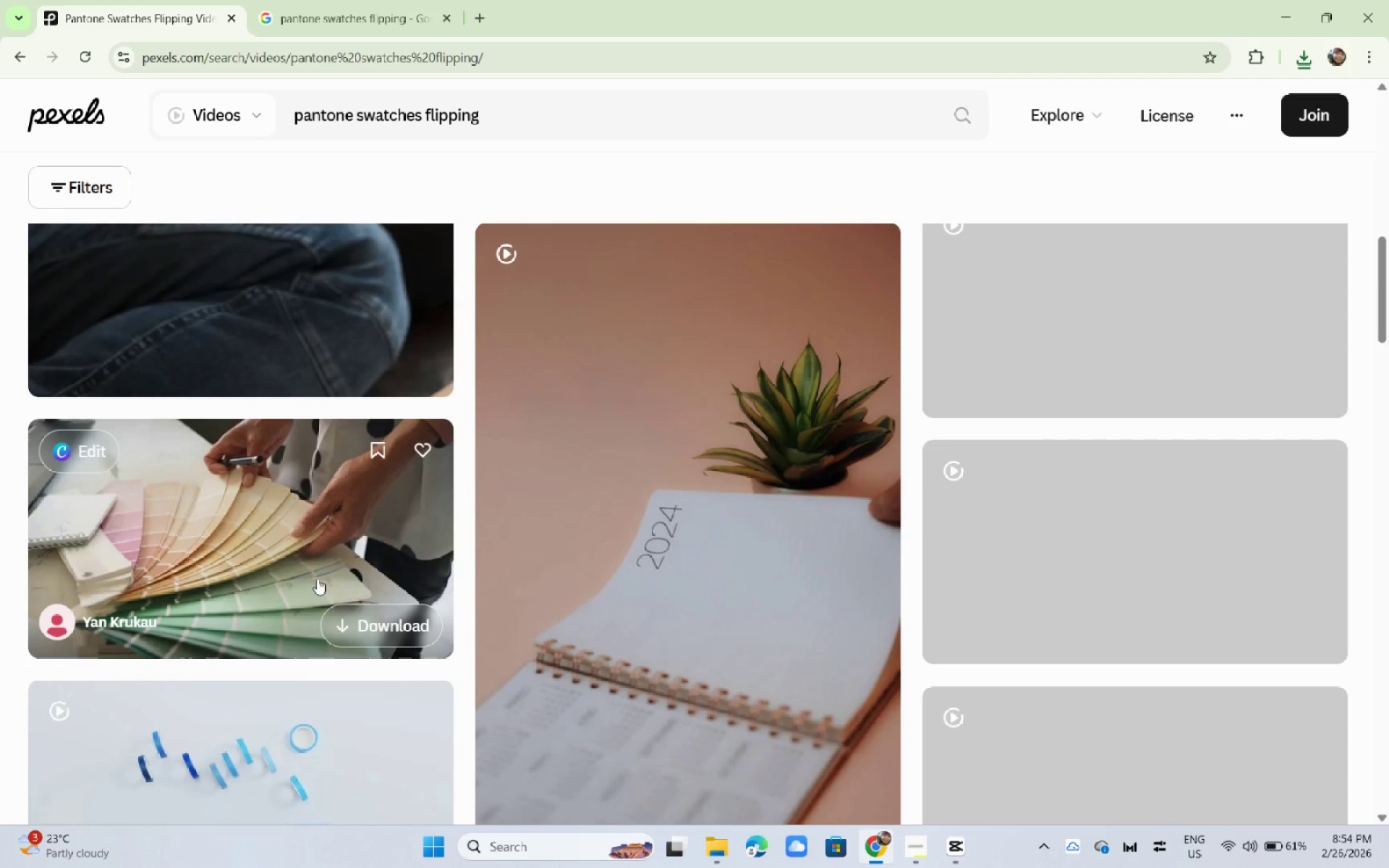 
left_click([287, 533])
 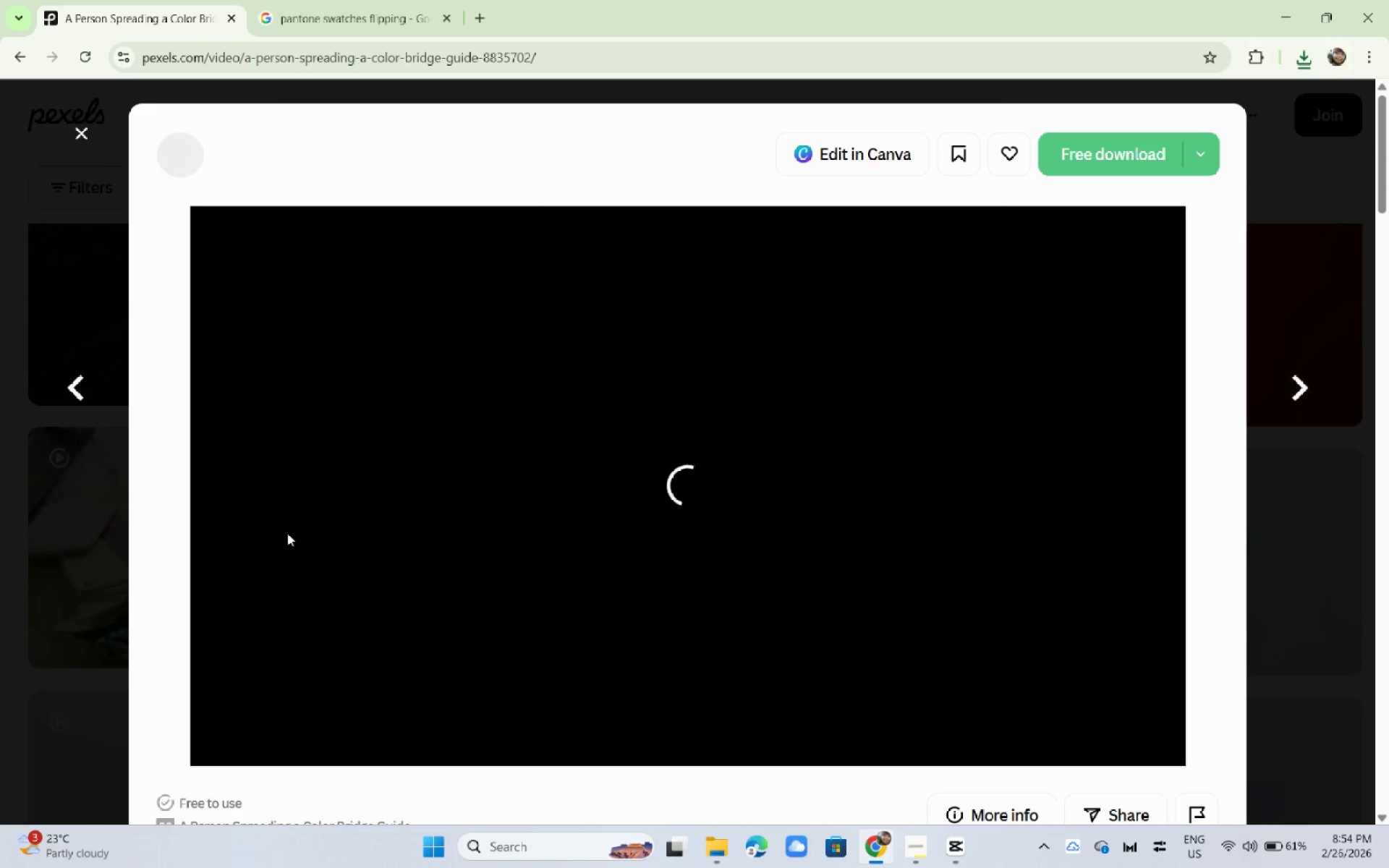 
scroll: coordinate [287, 533], scroll_direction: down, amount: 2.0
 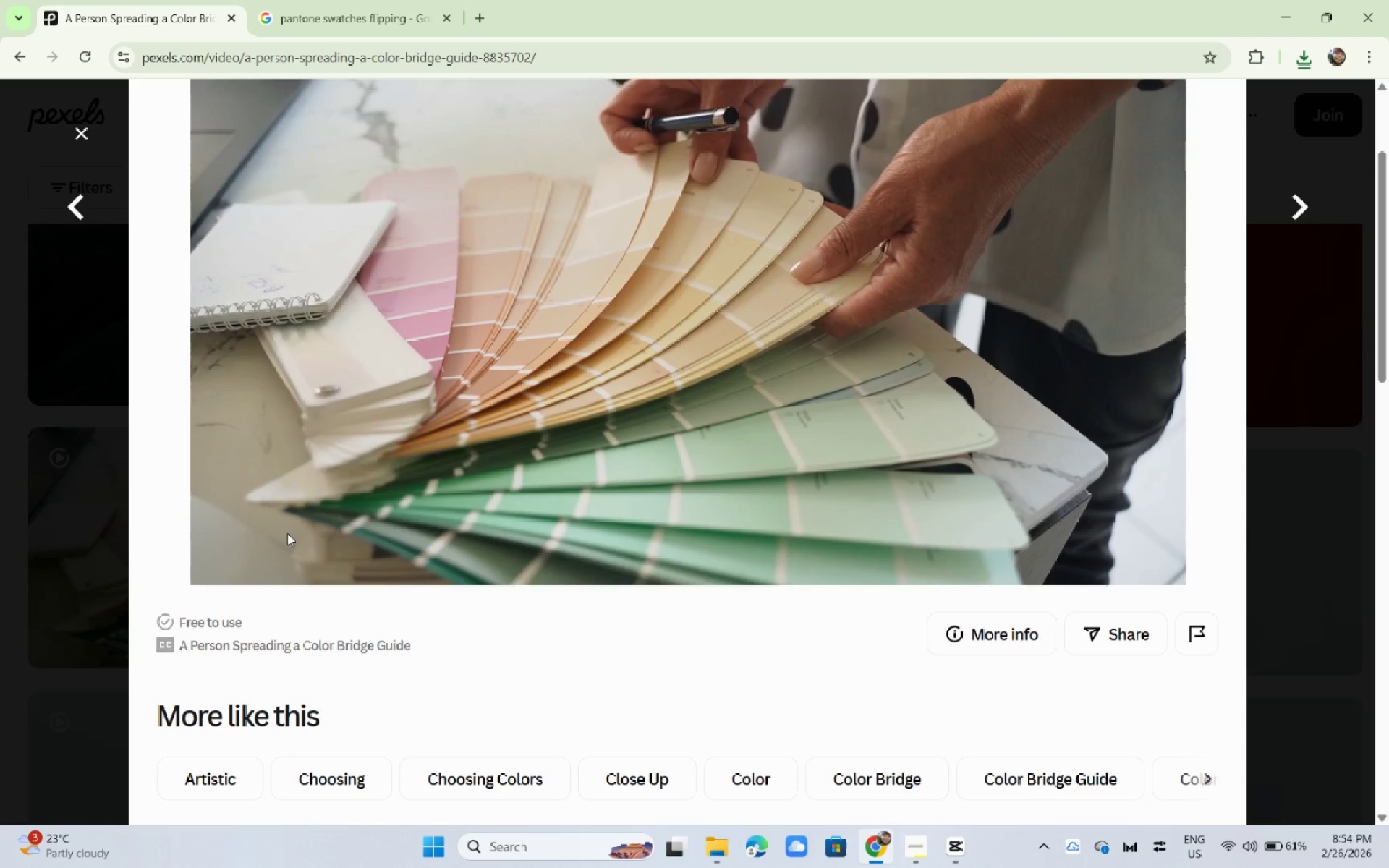 
wait(15.25)
 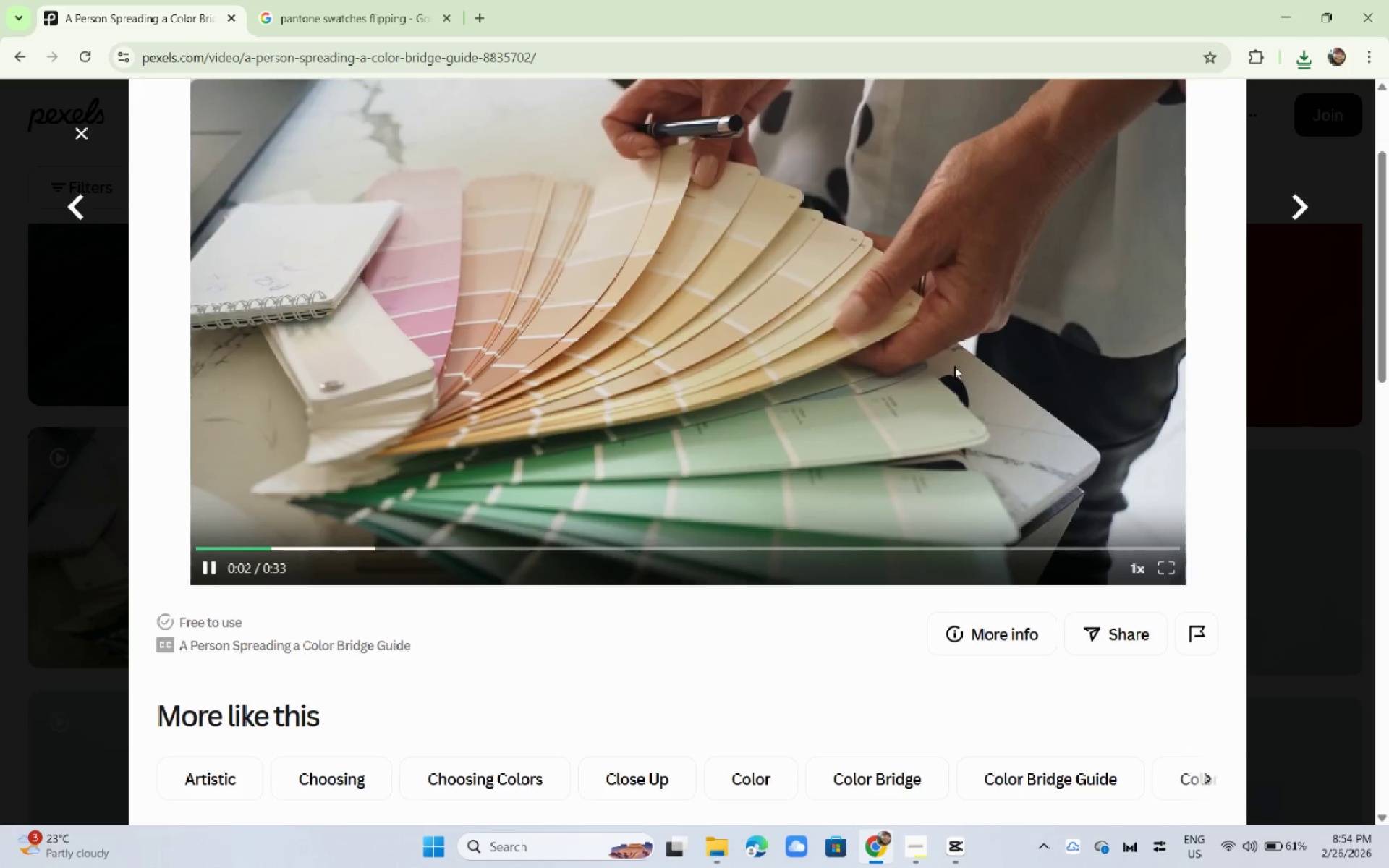 
left_click([1148, 163])
 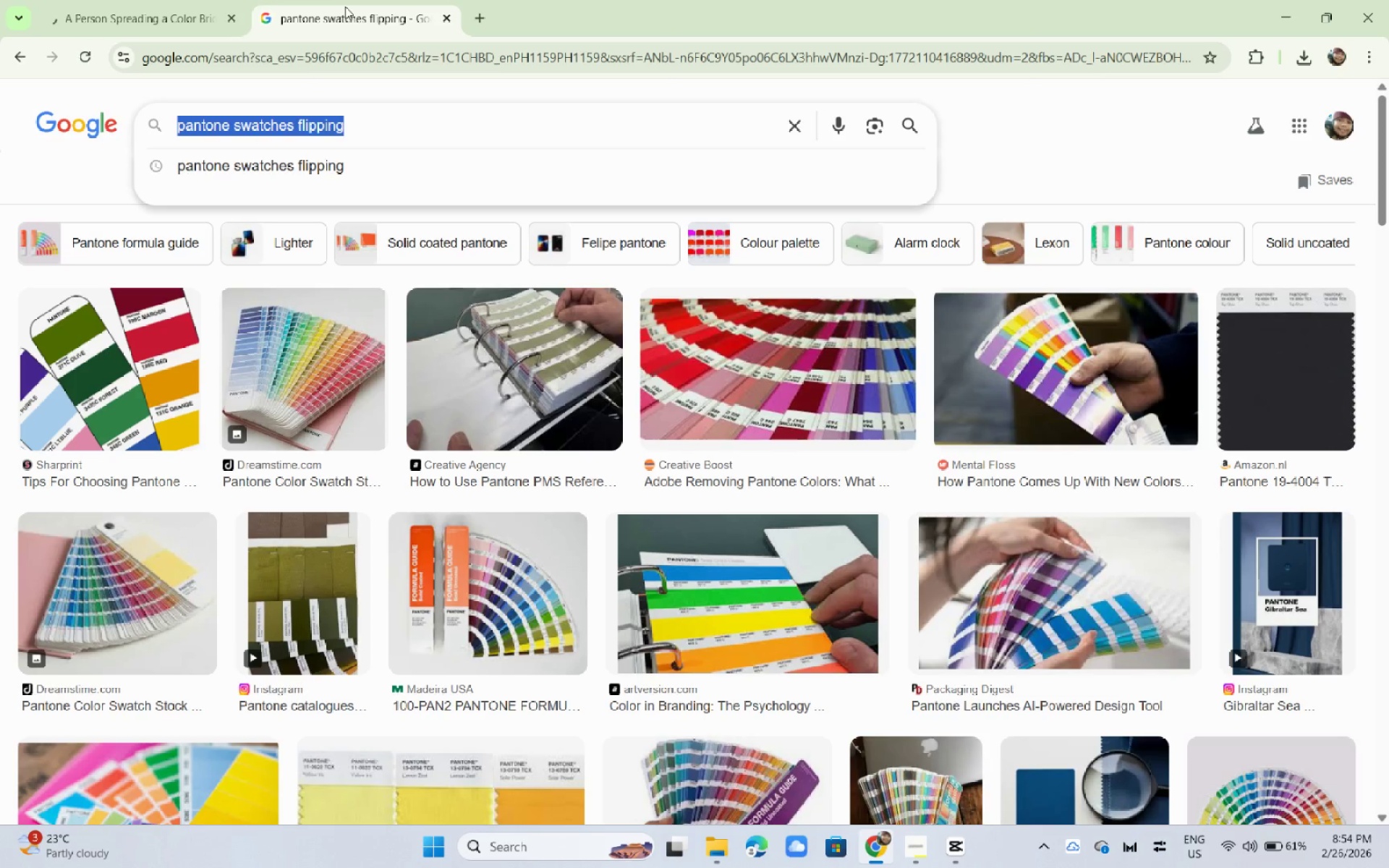 
scroll: coordinate [982, 409], scroll_direction: up, amount: 3.0
 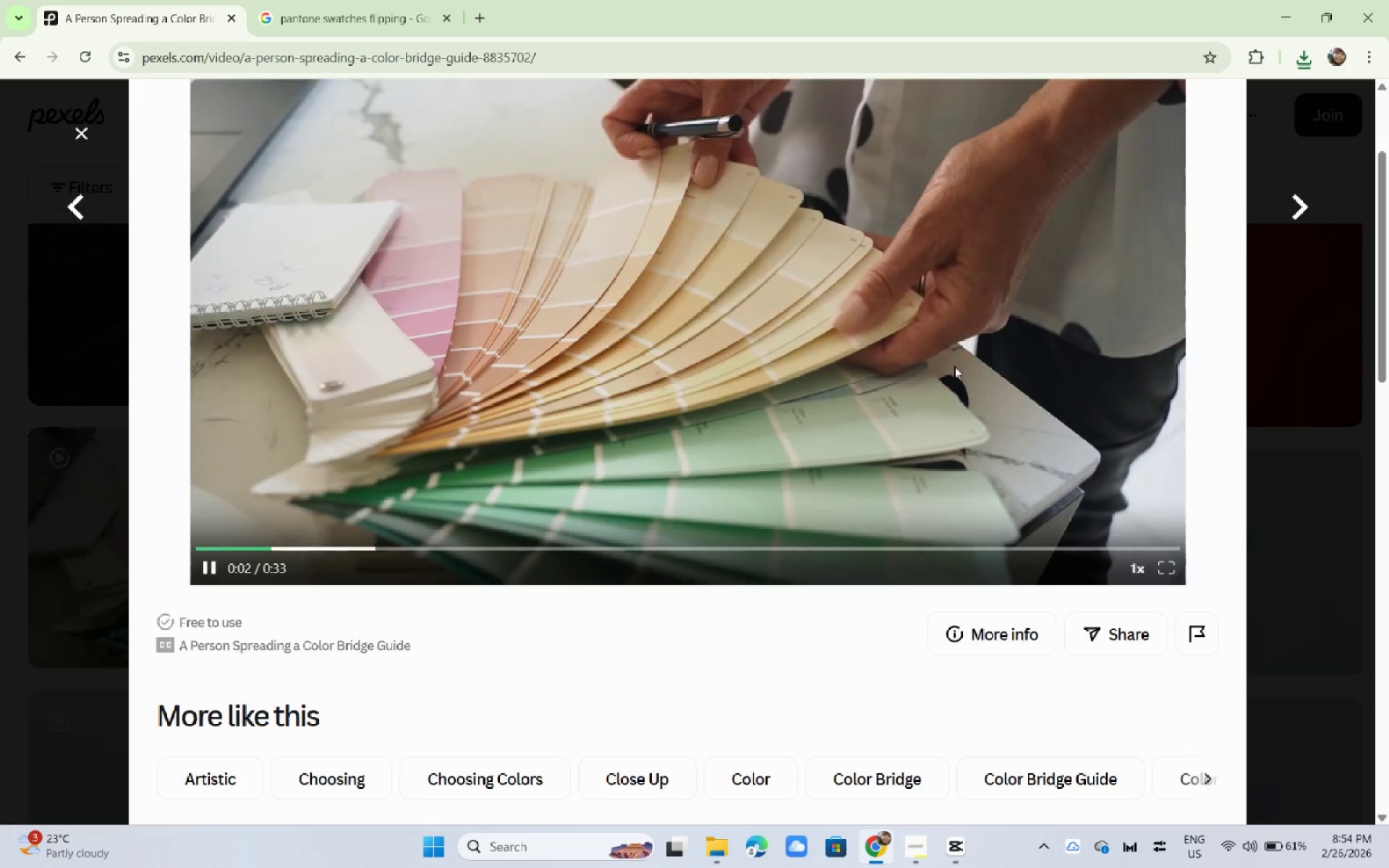 
double_click([428, 108])
 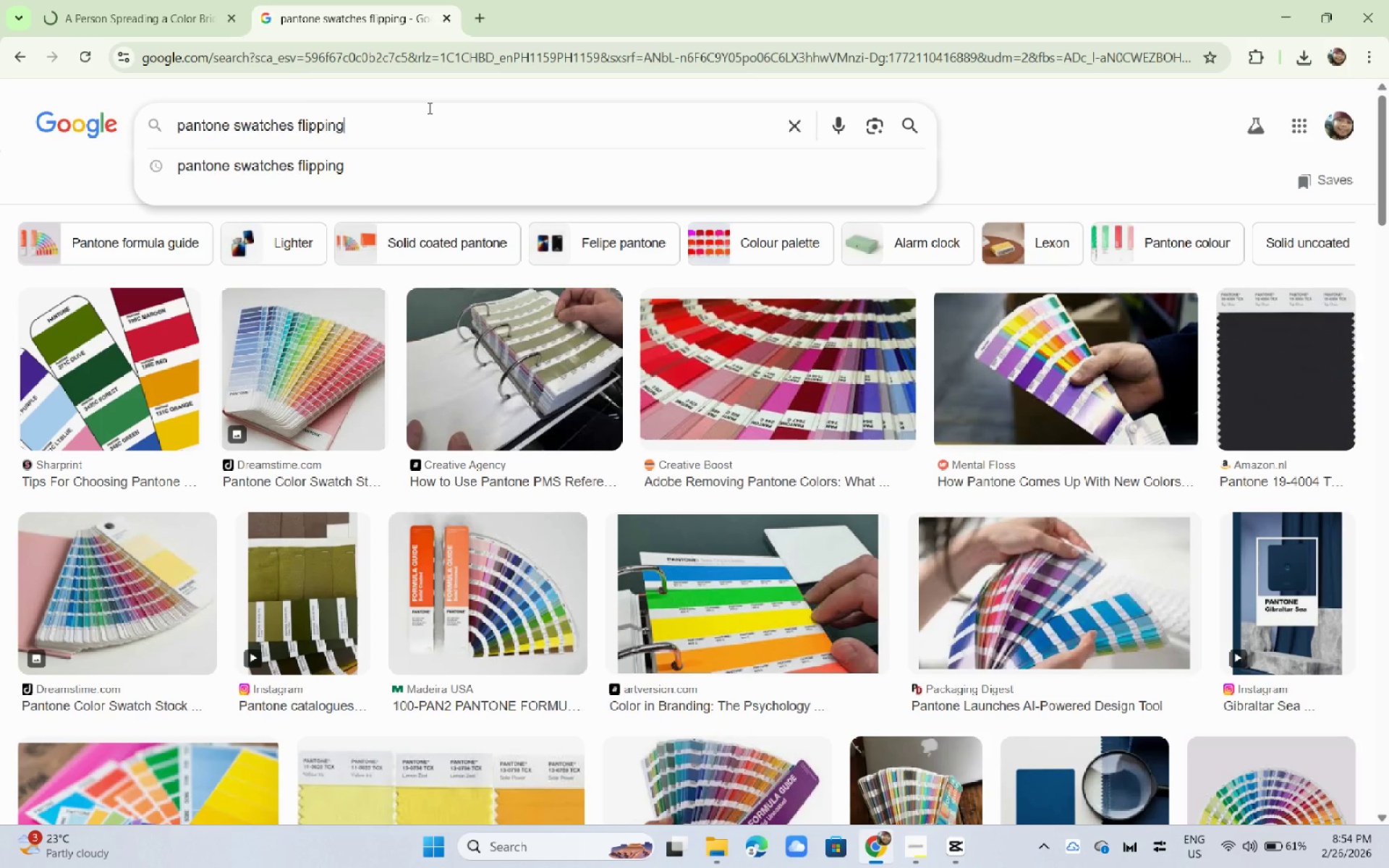 
triple_click([428, 108])
 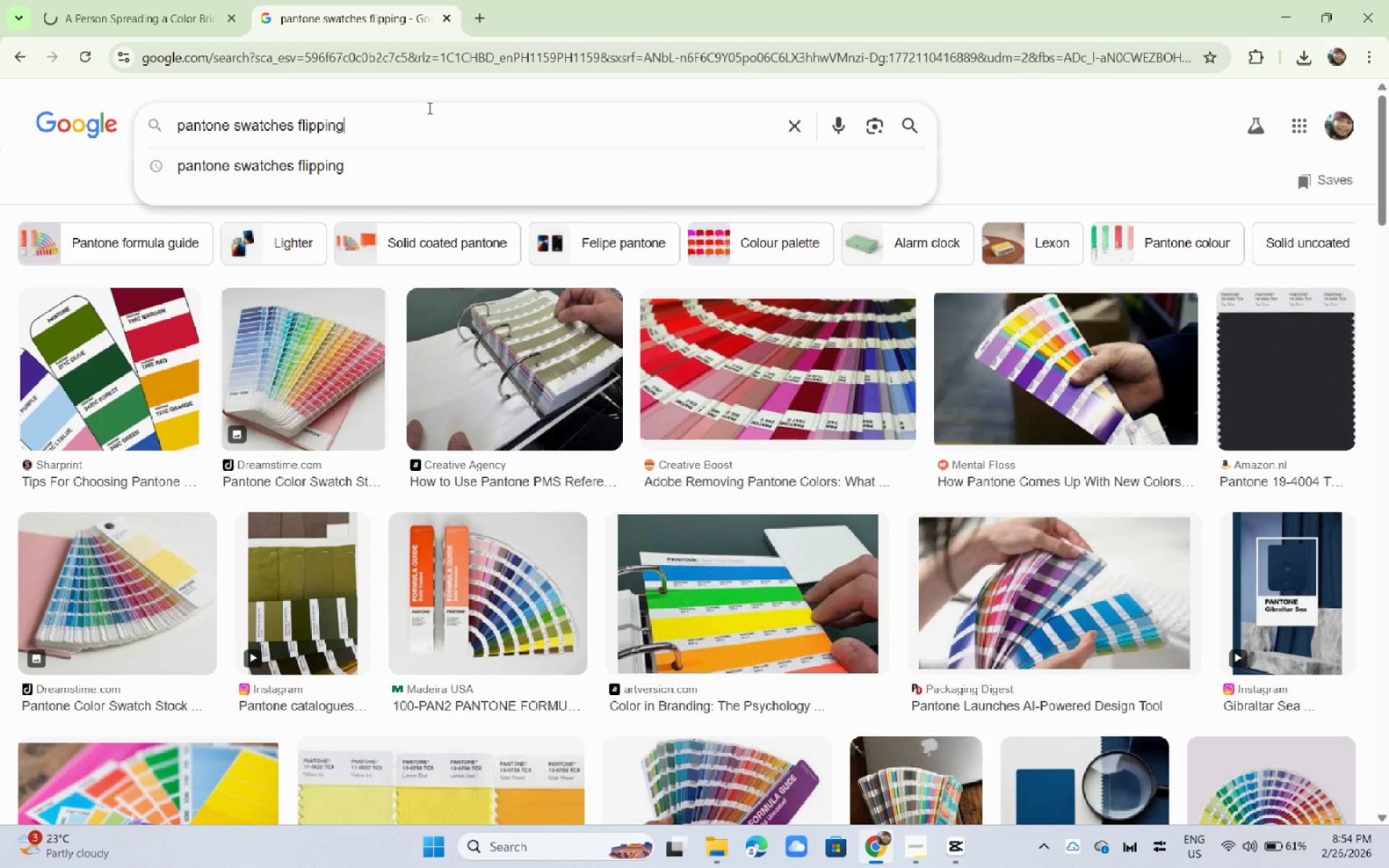 
triple_click([429, 115])
 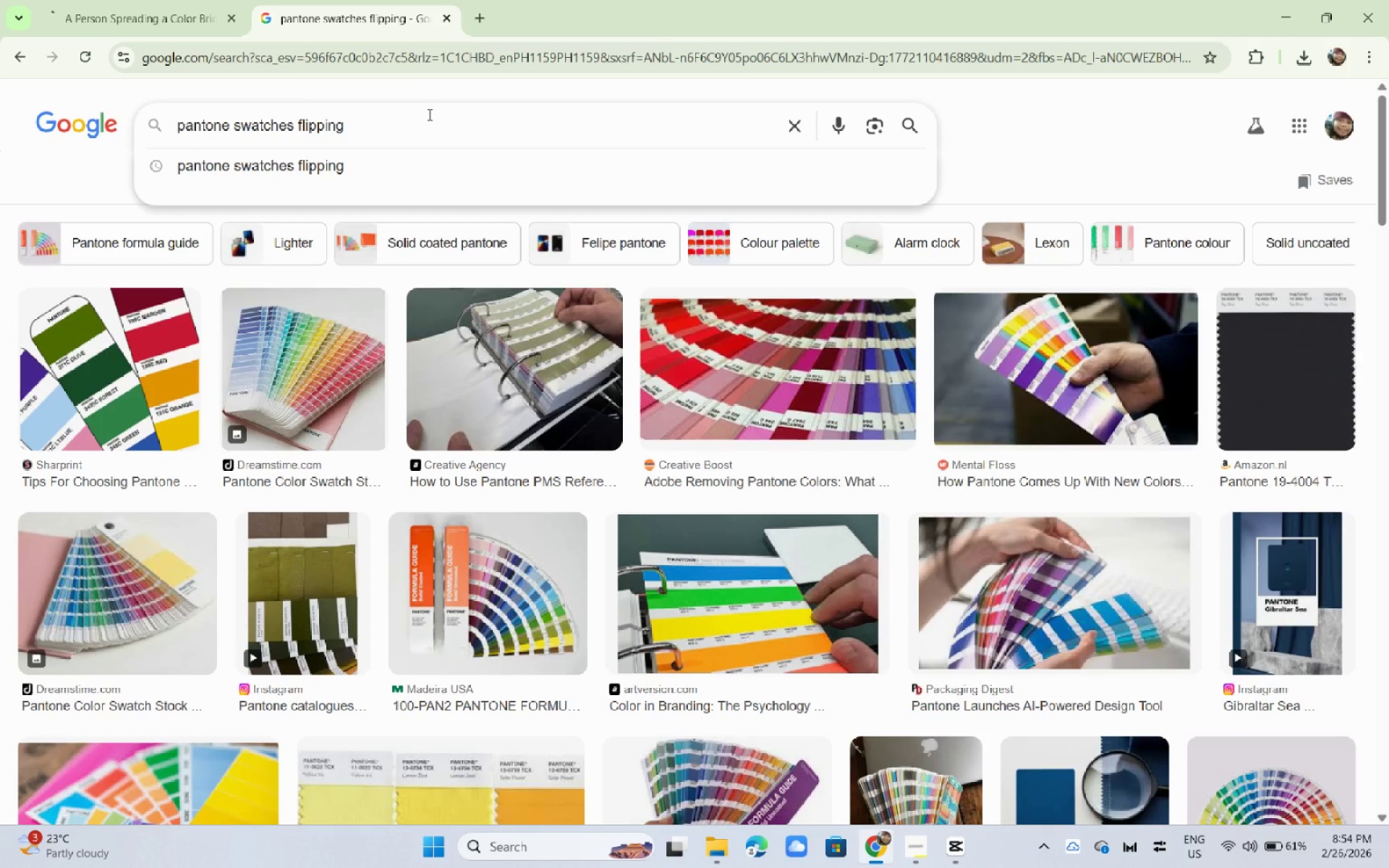 
triple_click([429, 116])
 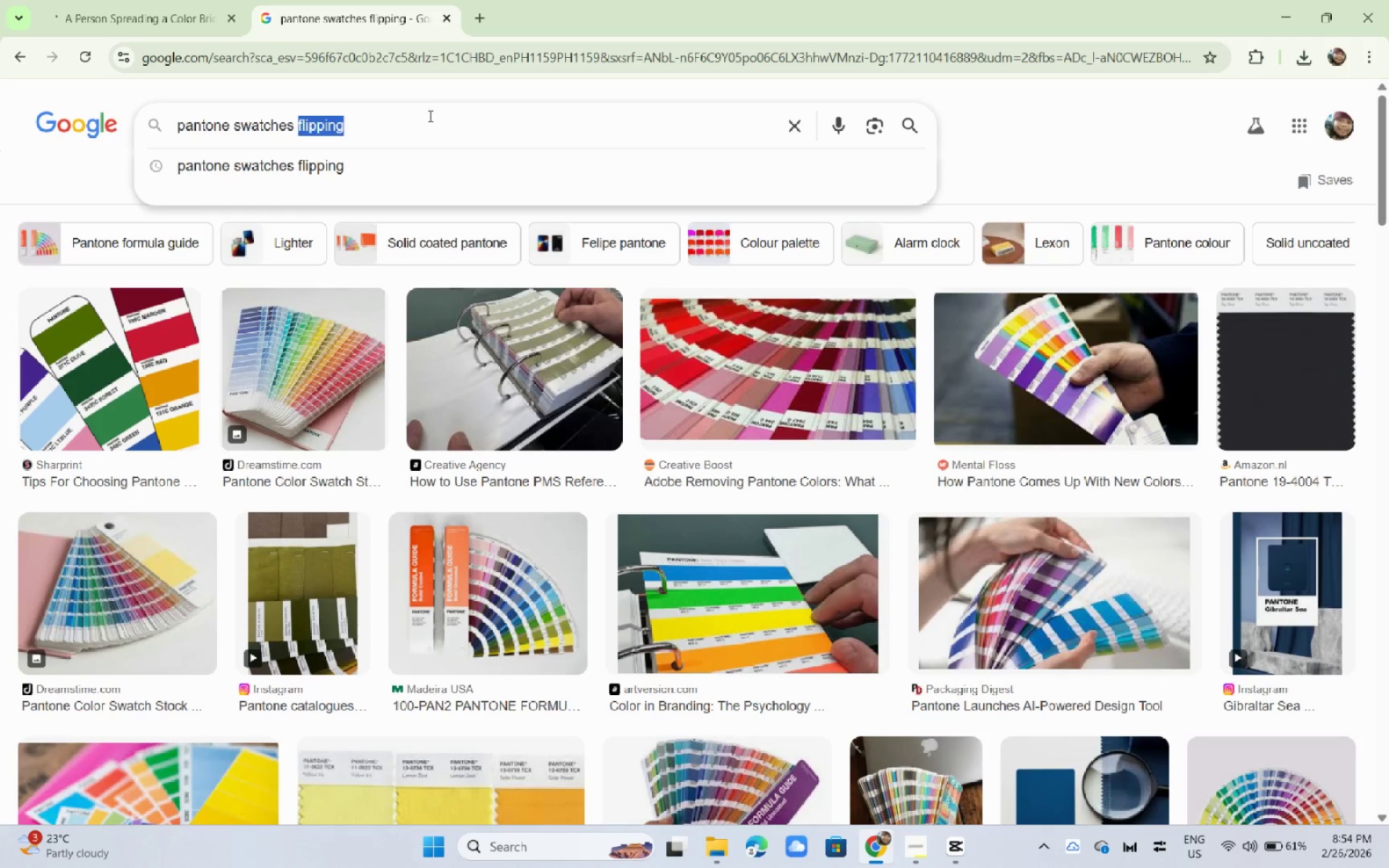 
triple_click([429, 116])
 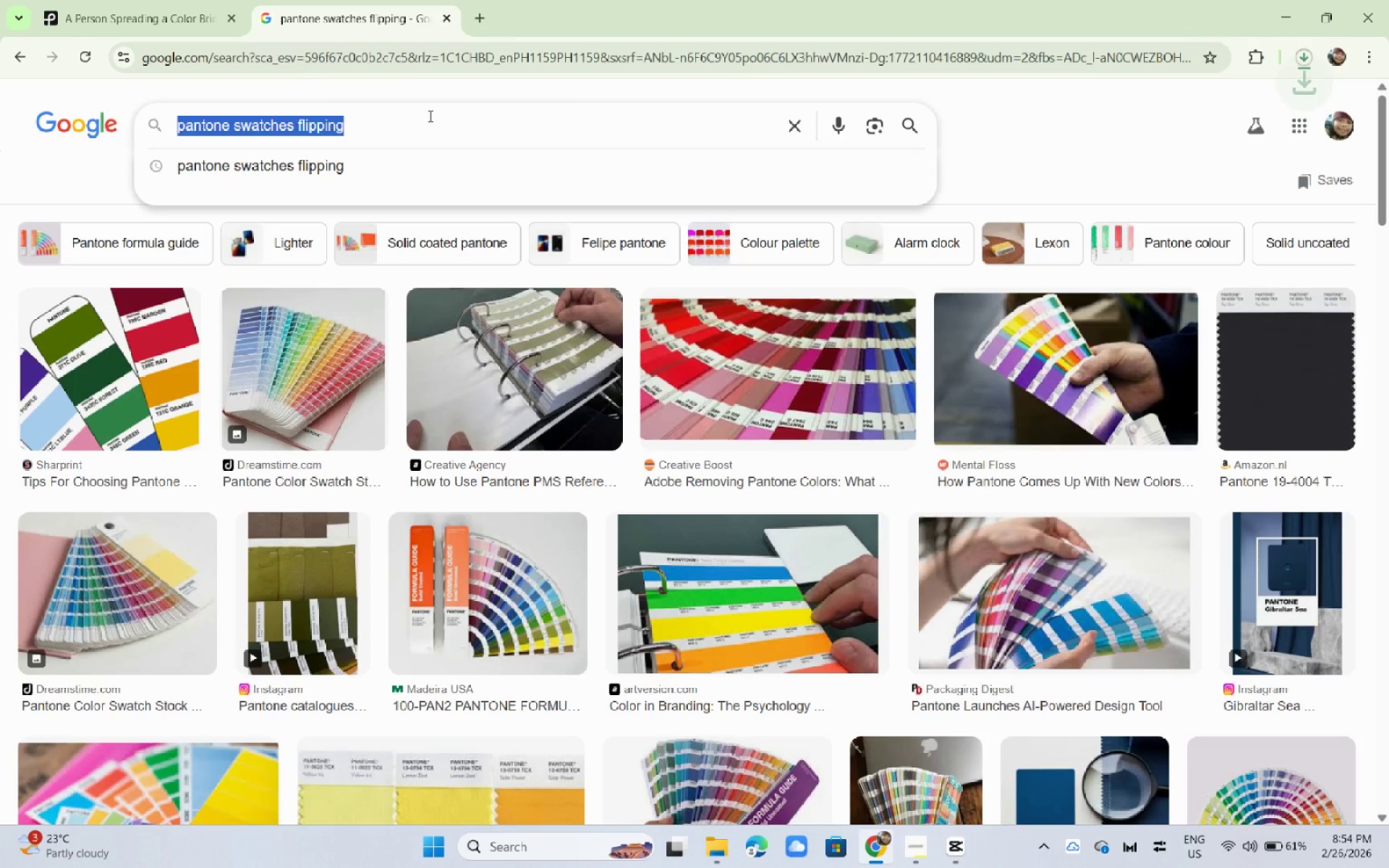 
type(patoe)
 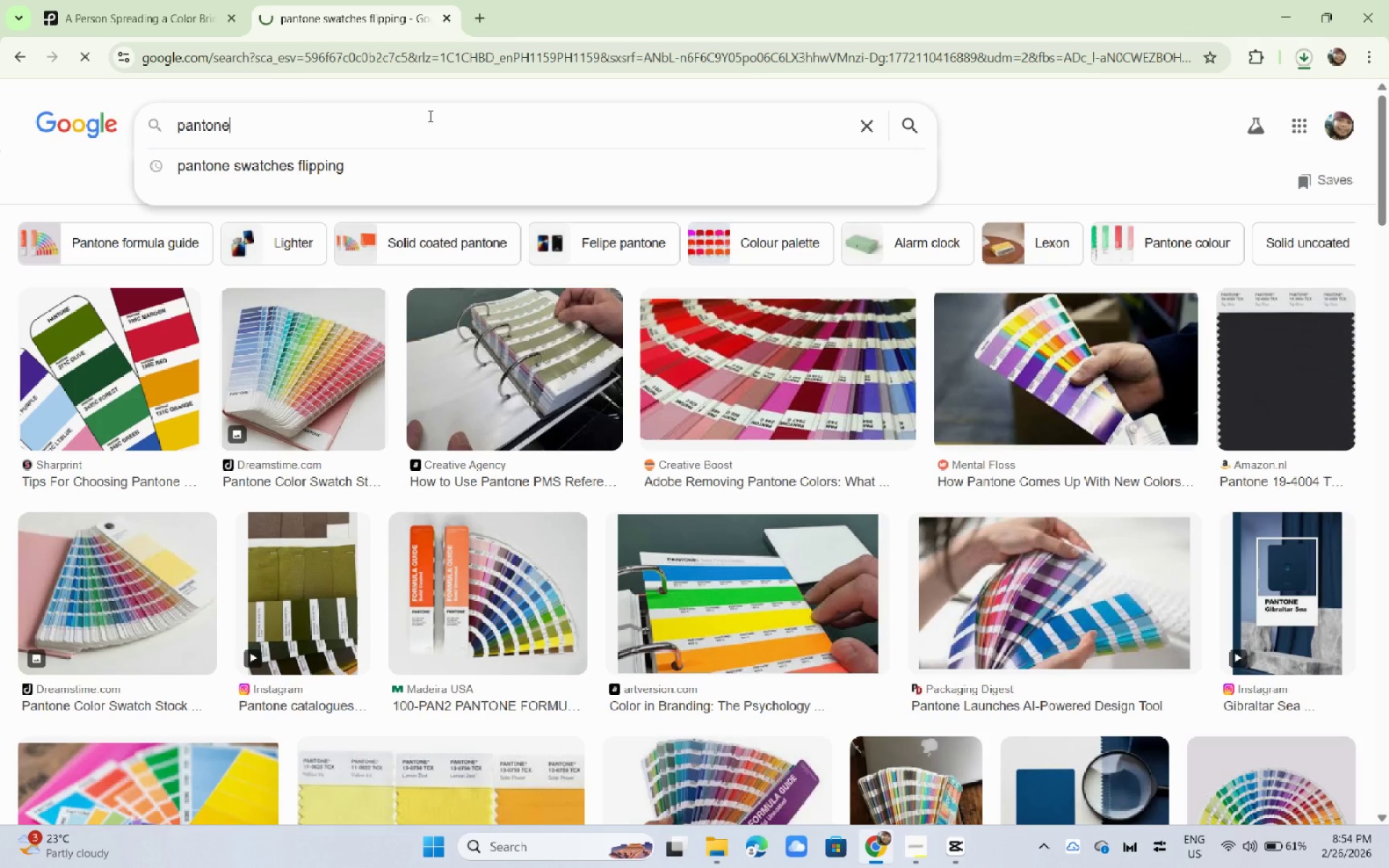 
hold_key(key=N, duration=0.47)
 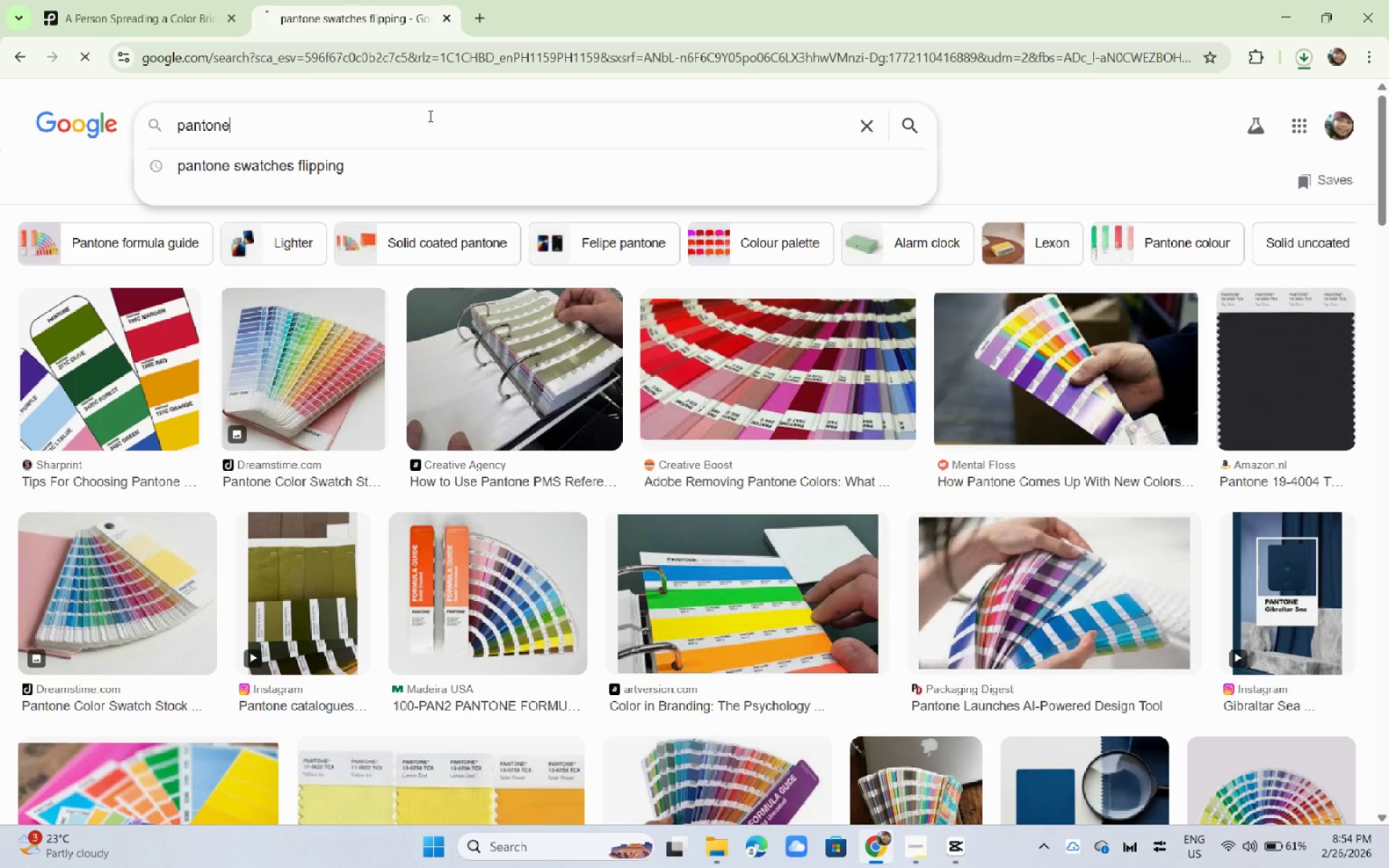 
key(Enter)
 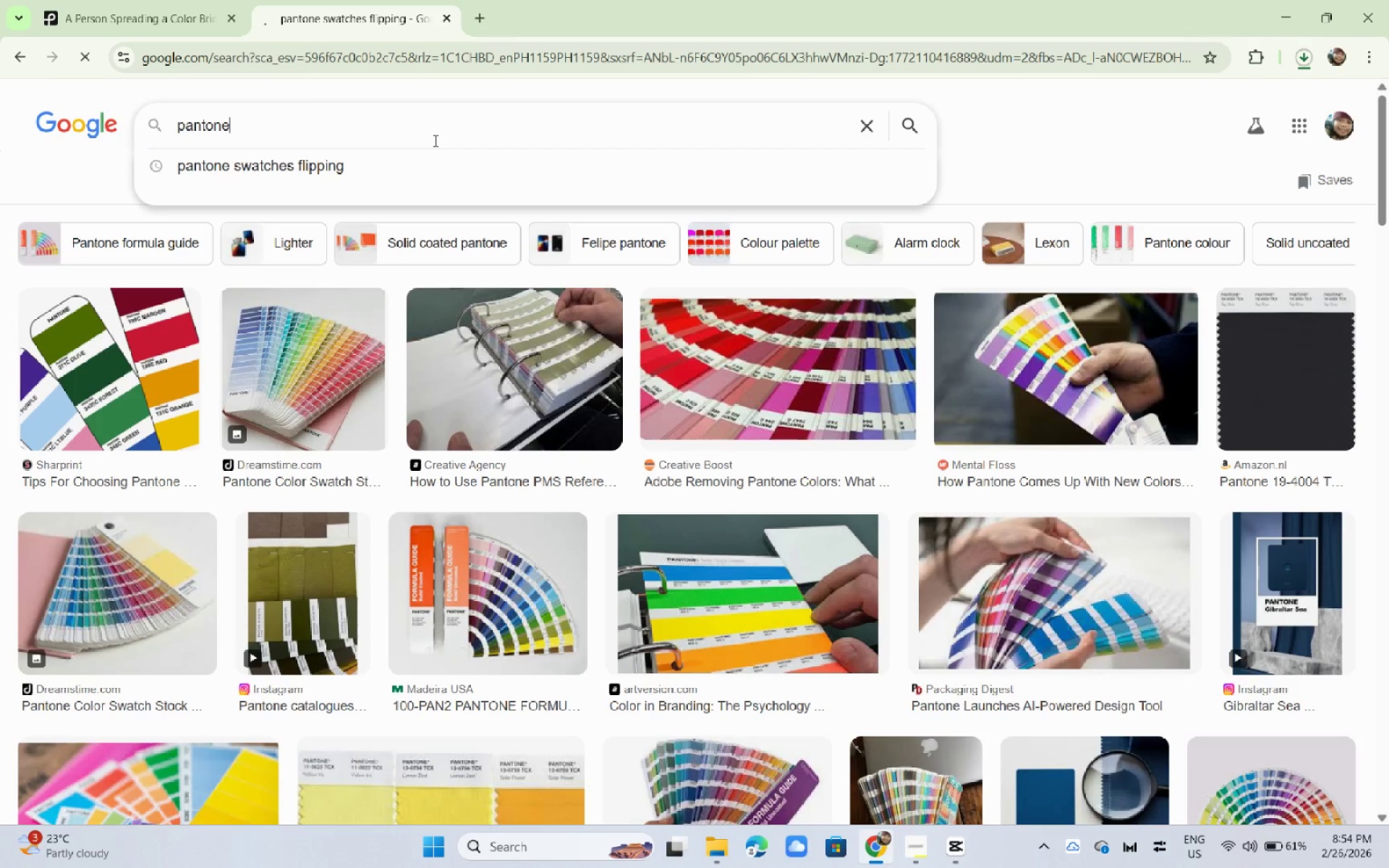 
left_click([136, 0])
 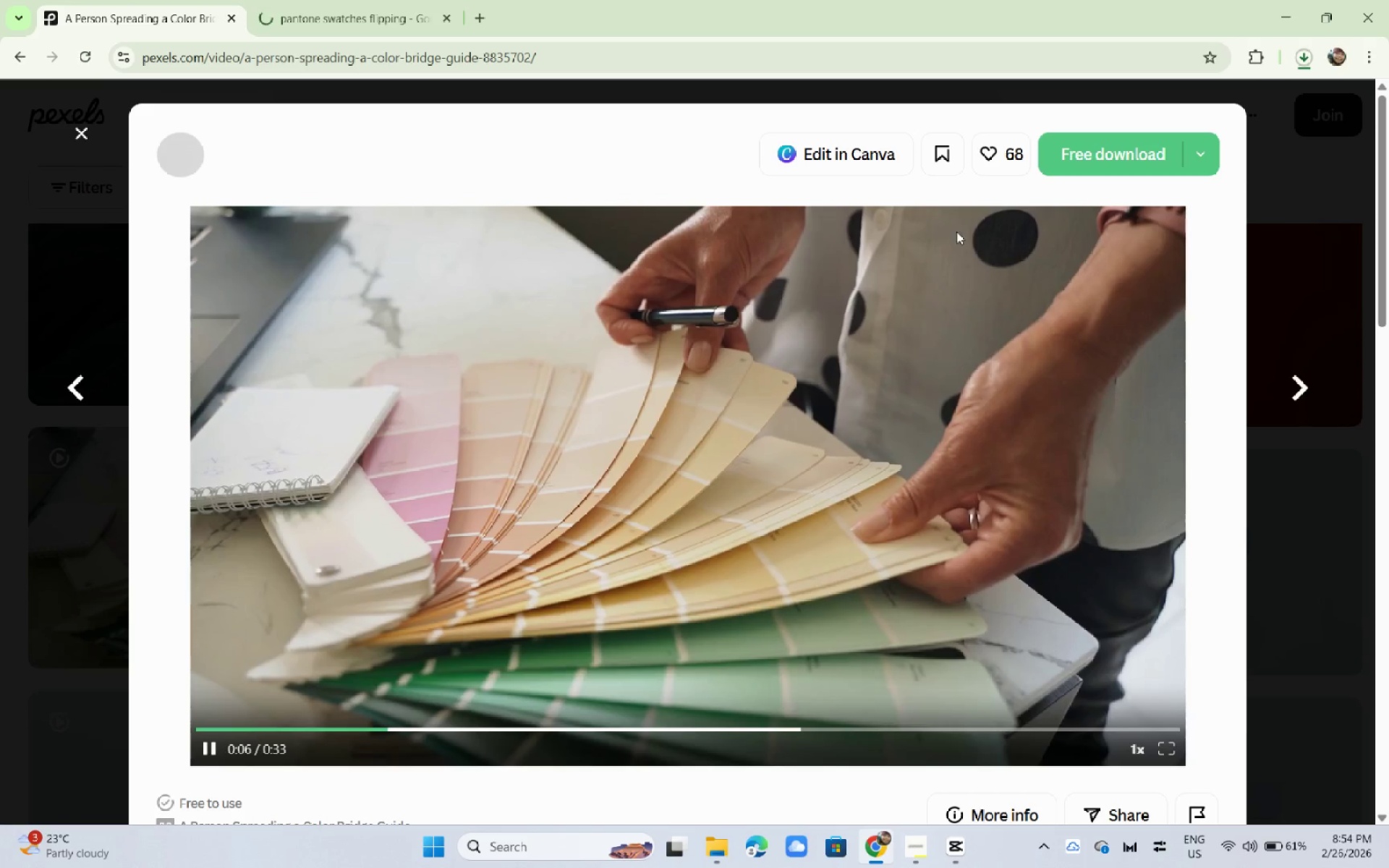 
scroll: coordinate [961, 327], scroll_direction: down, amount: 6.0
 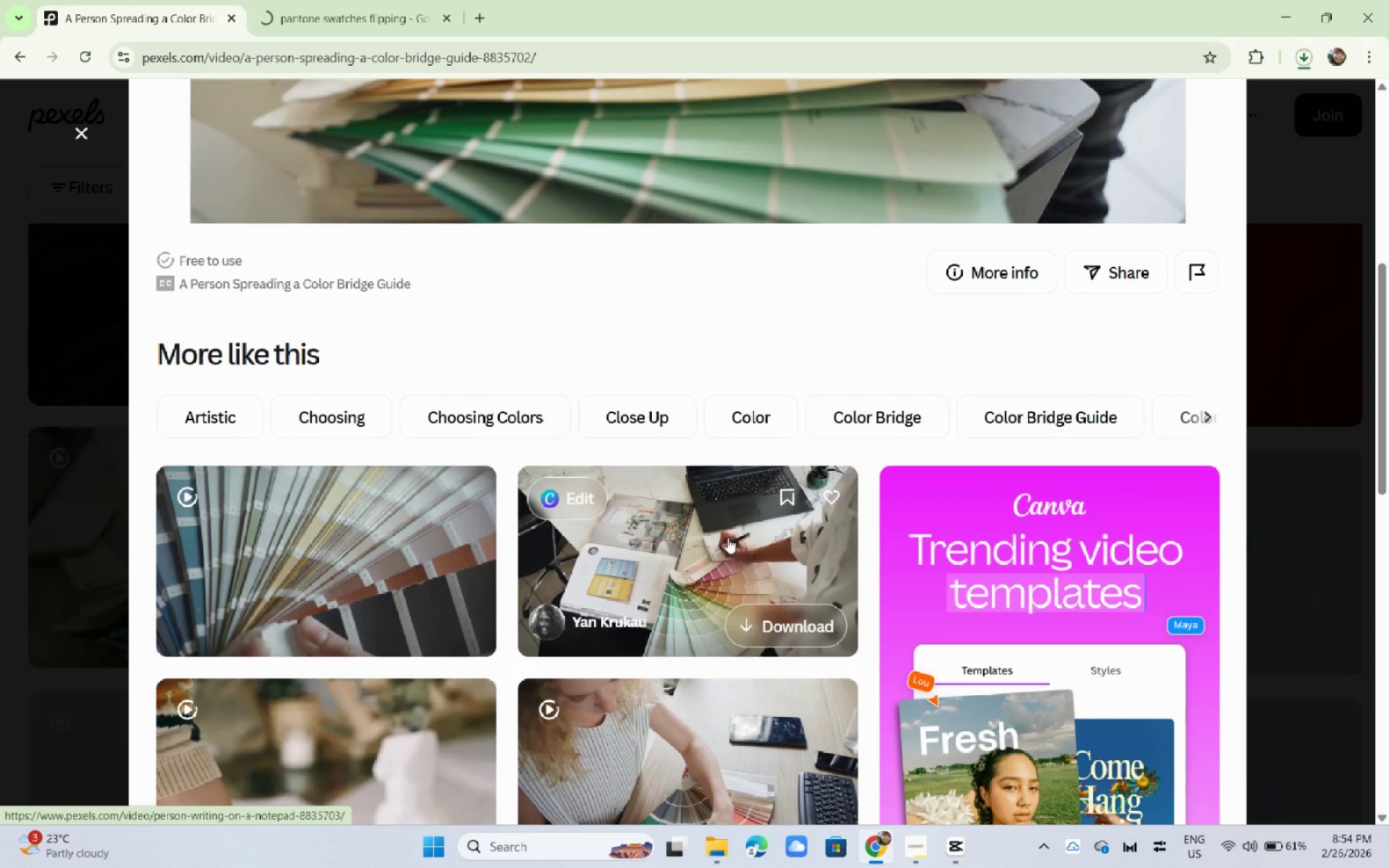 
left_click([692, 548])
 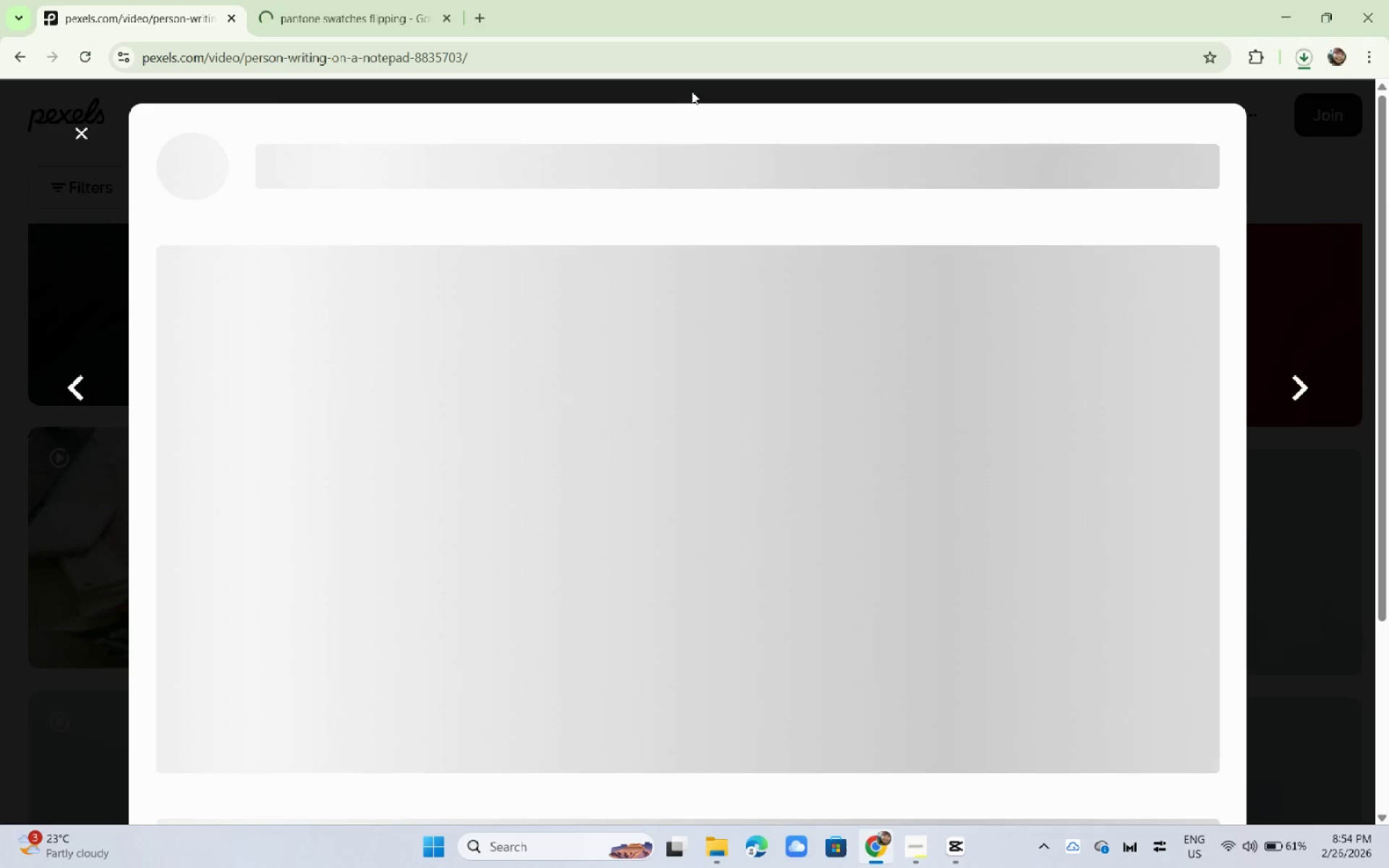 
left_click([306, 0])
 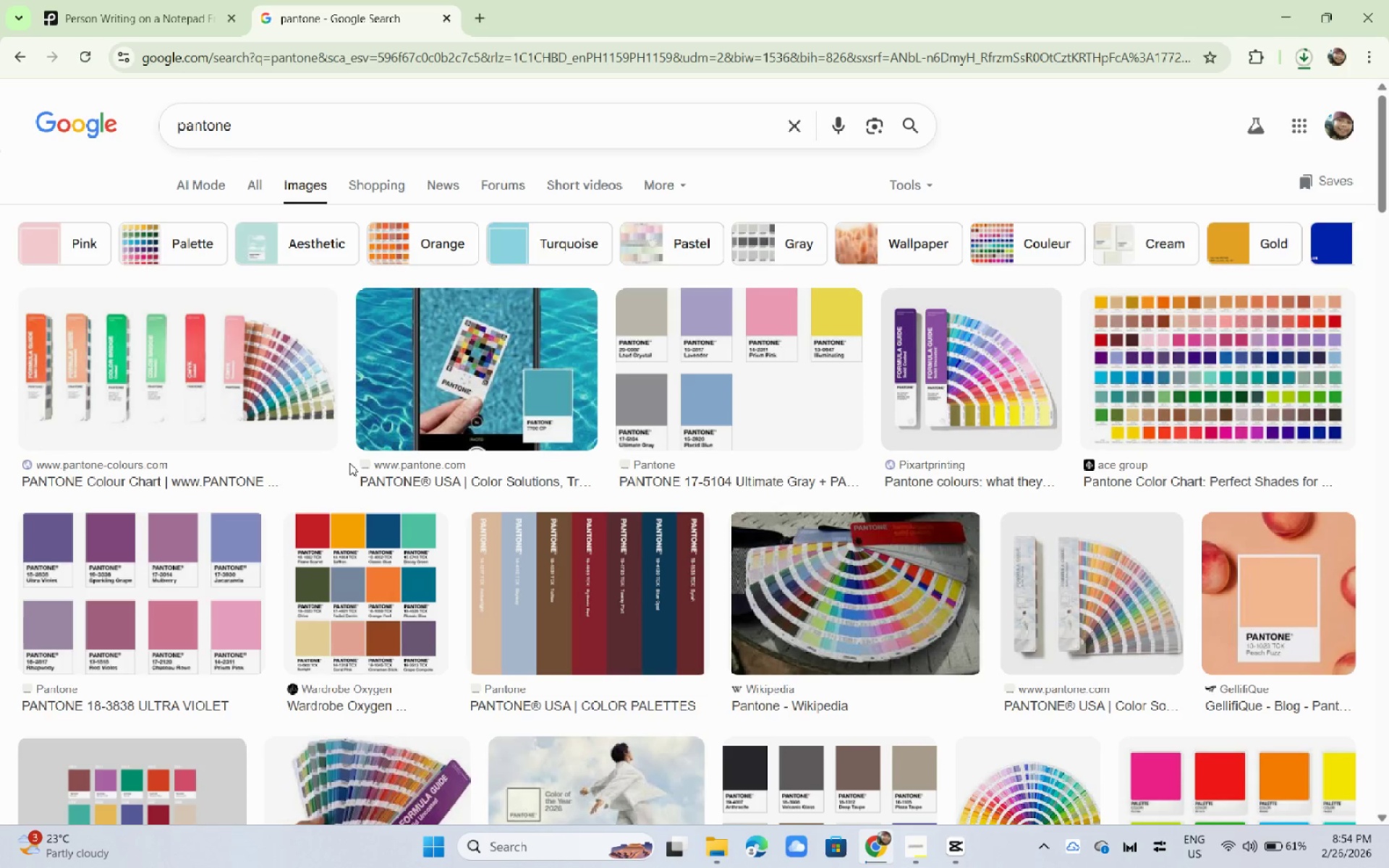 
left_click([146, 0])
 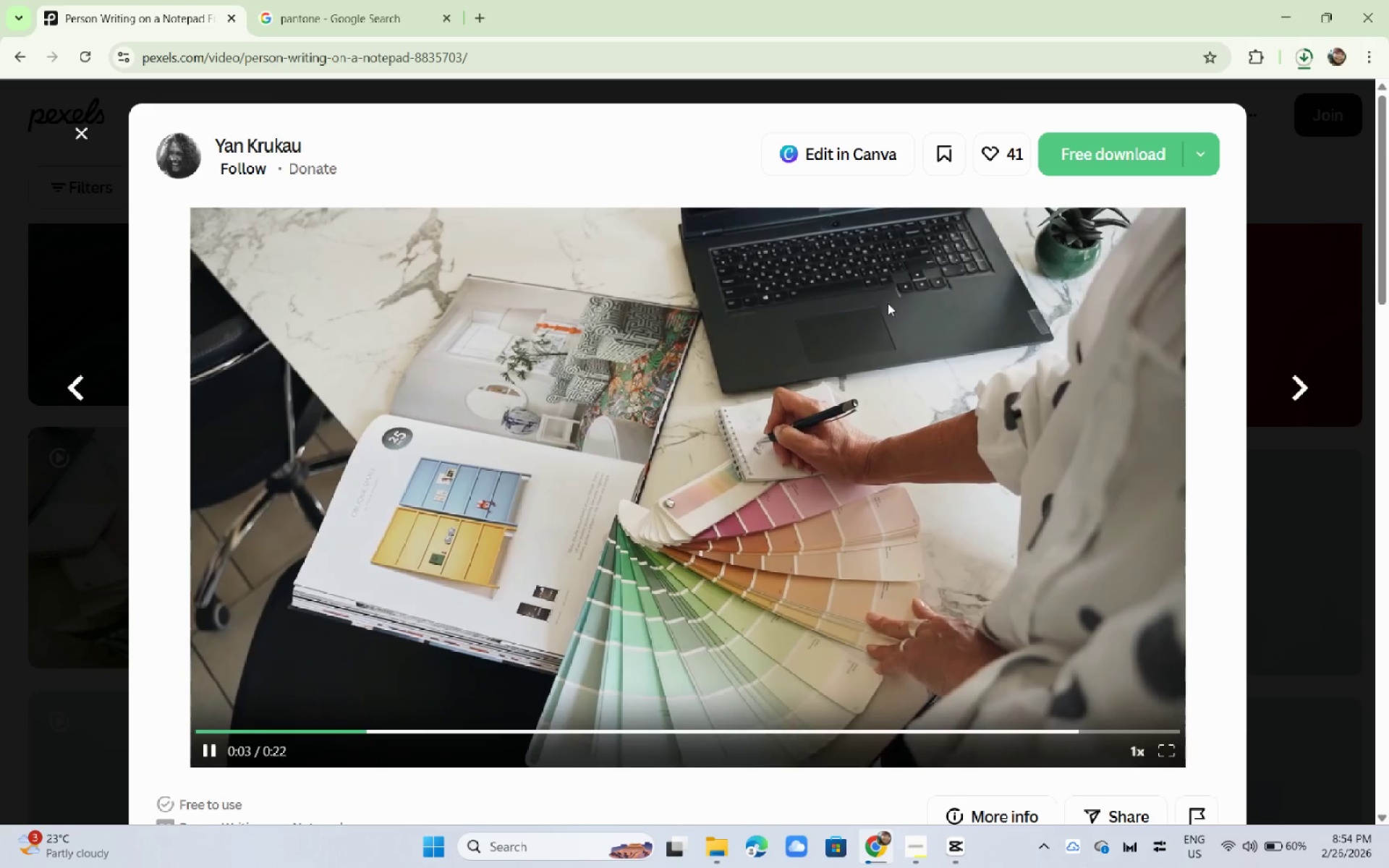 
wait(6.69)
 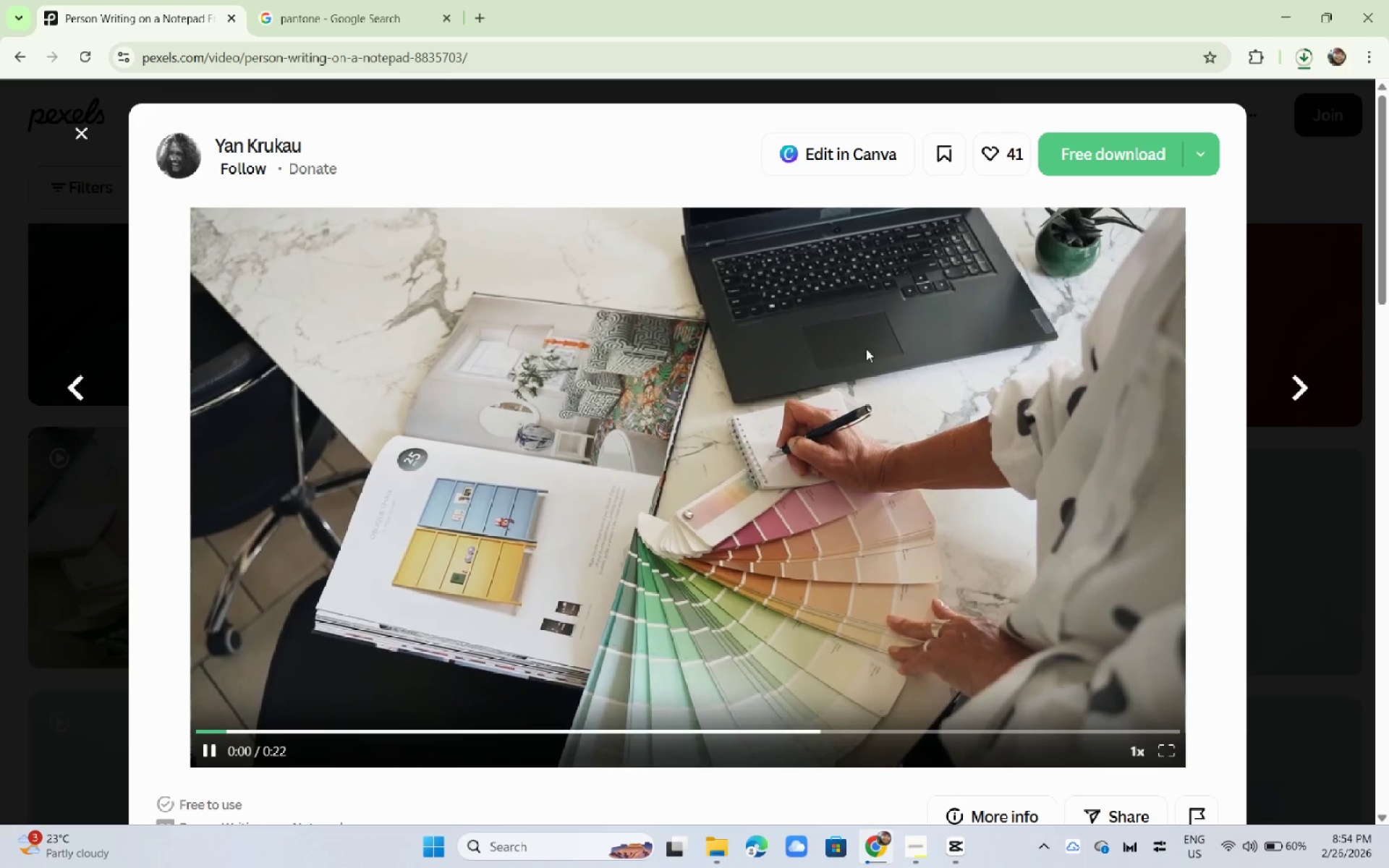 
left_click([1125, 156])
 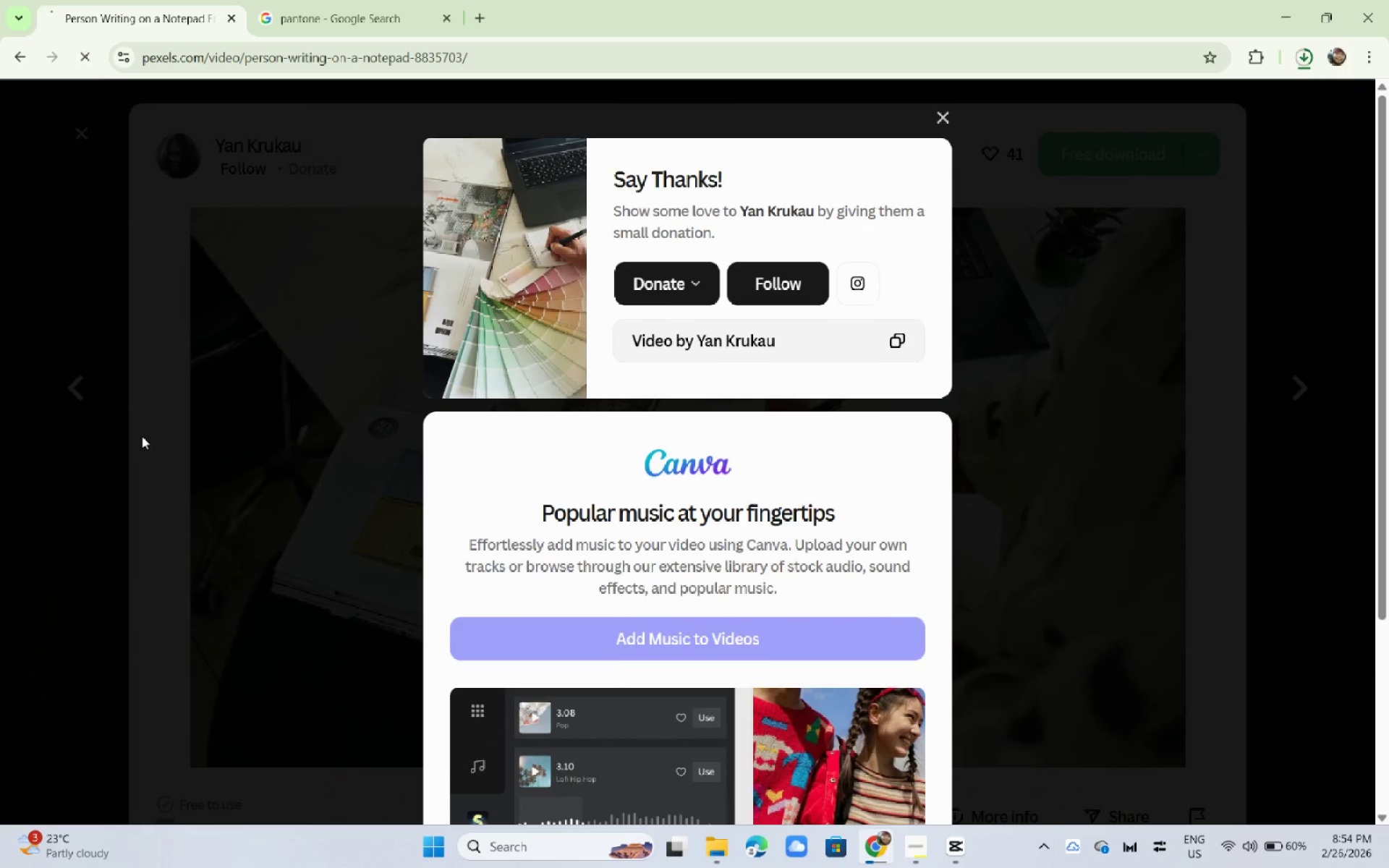 
scroll: coordinate [340, 429], scroll_direction: down, amount: 9.0
 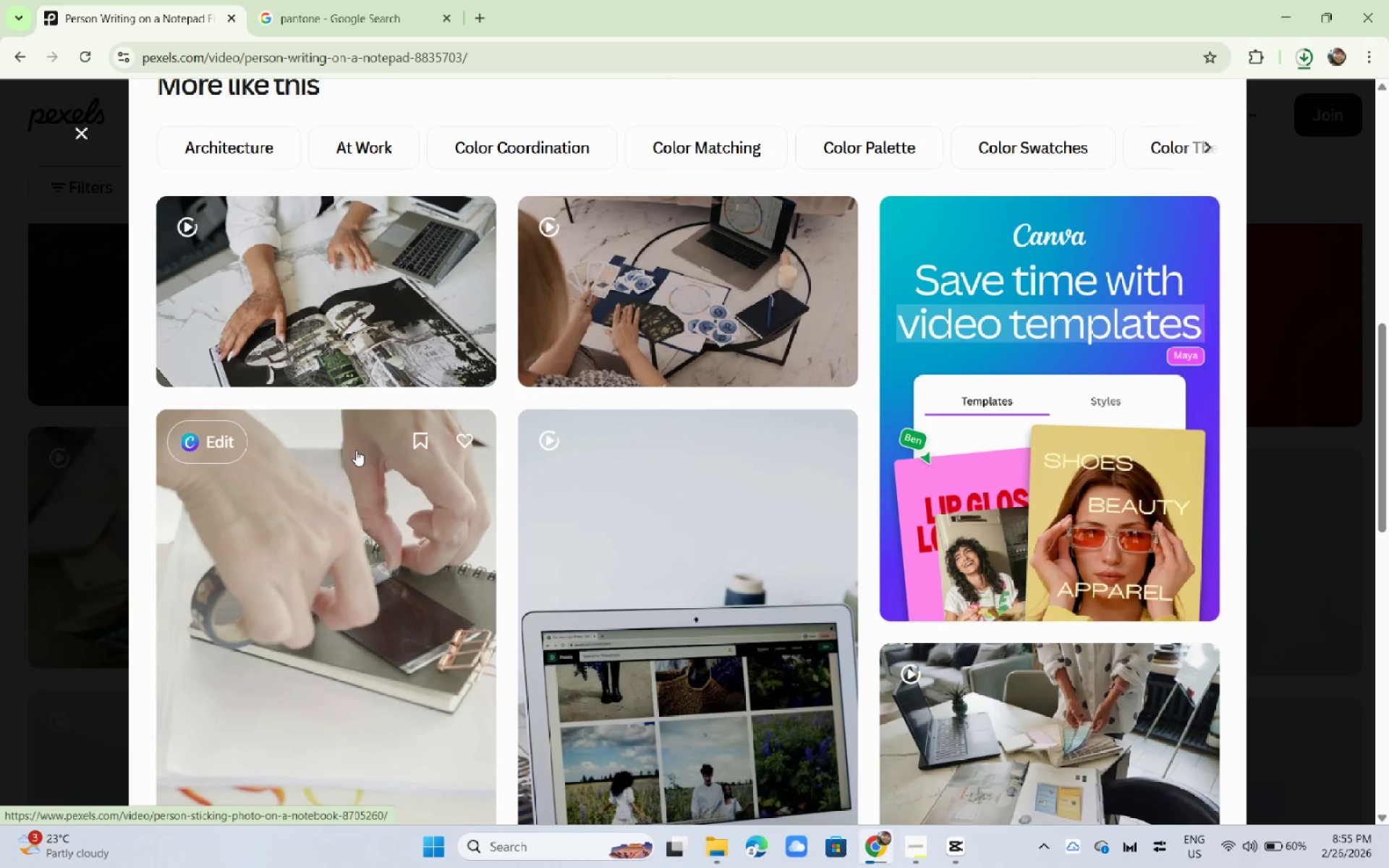 
left_click([0, 409])
 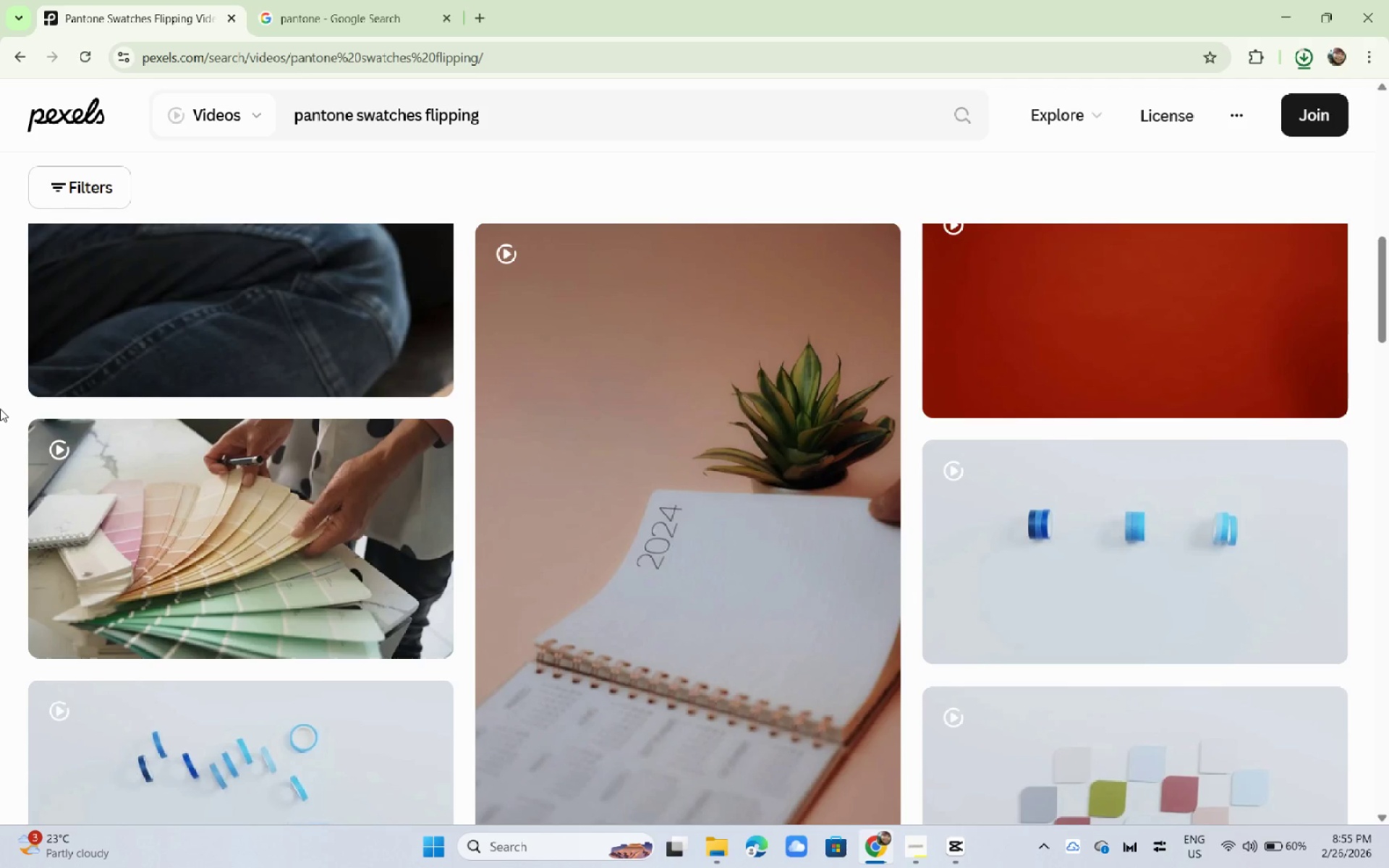 
scroll: coordinate [357, 462], scroll_direction: down, amount: 14.0
 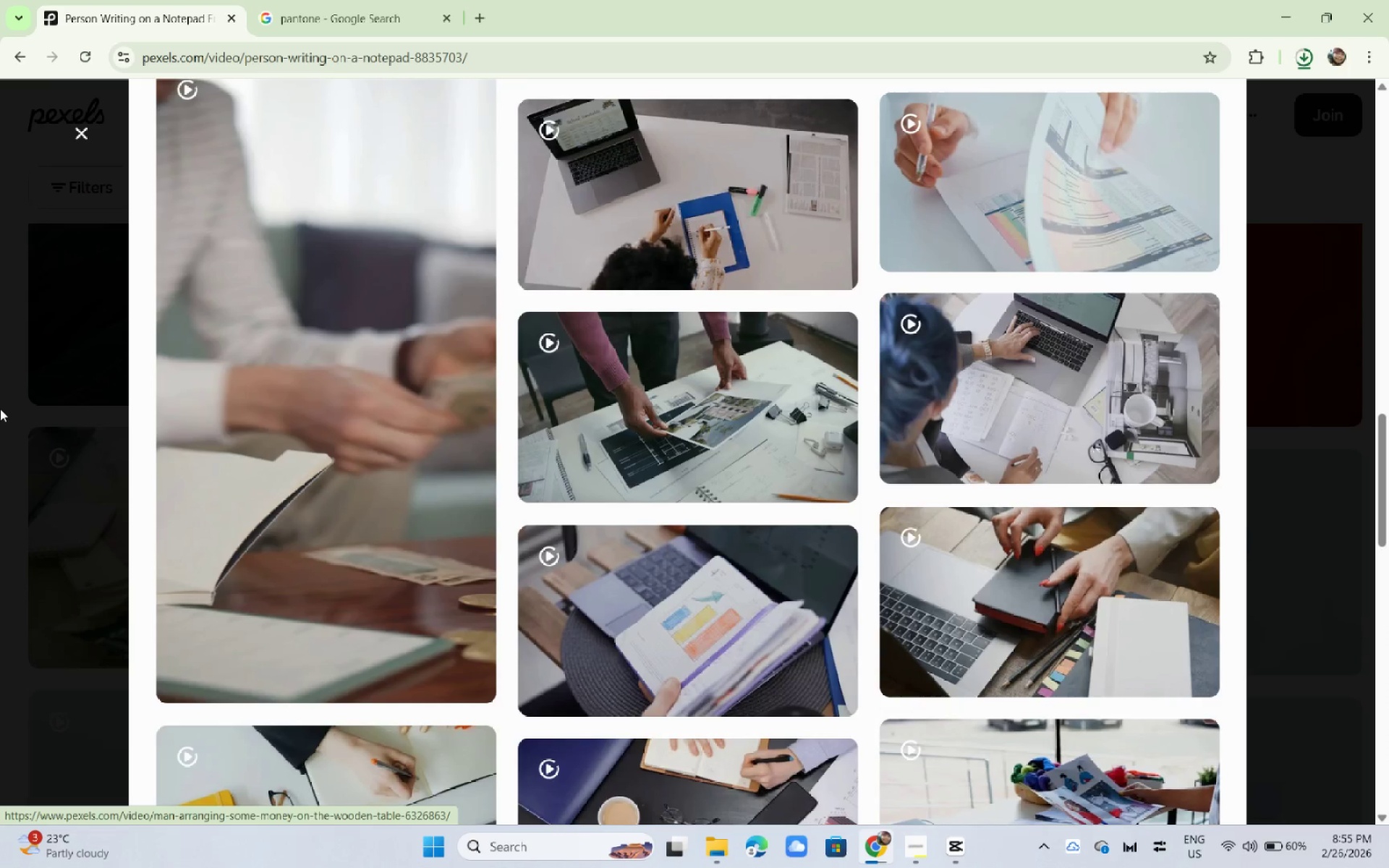 
left_click_drag(start_coordinate=[538, 120], to_coordinate=[80, 104])
 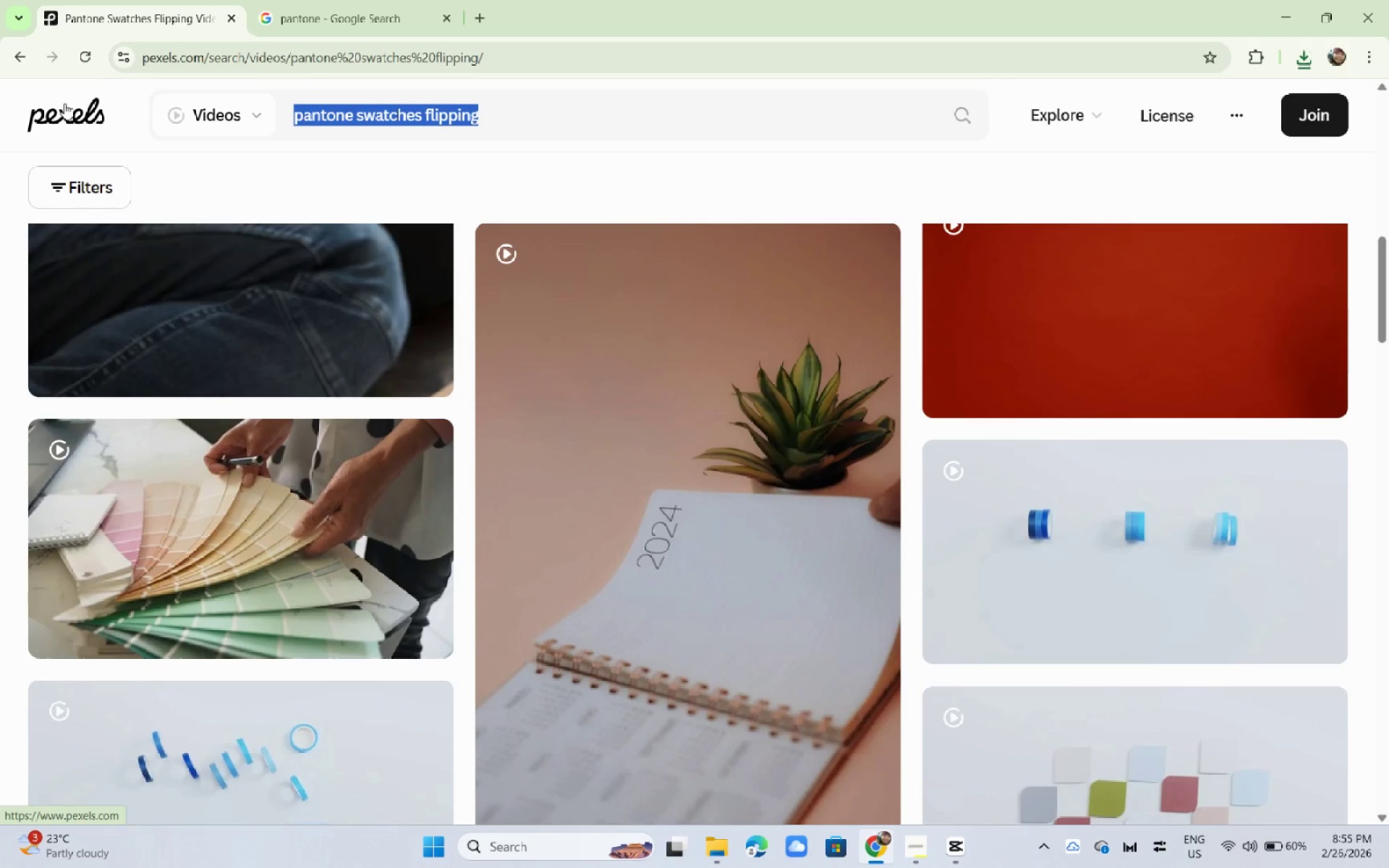 
type(minimaliost )
key(Backspace)
key(Backspace)
key(Backspace)
type(st)
key(Backspace)
key(Backspace)
key(Backspace)
type(st designer s)
key(Backspace)
type(deskt)
key(Backspace)
type(stop iew)
 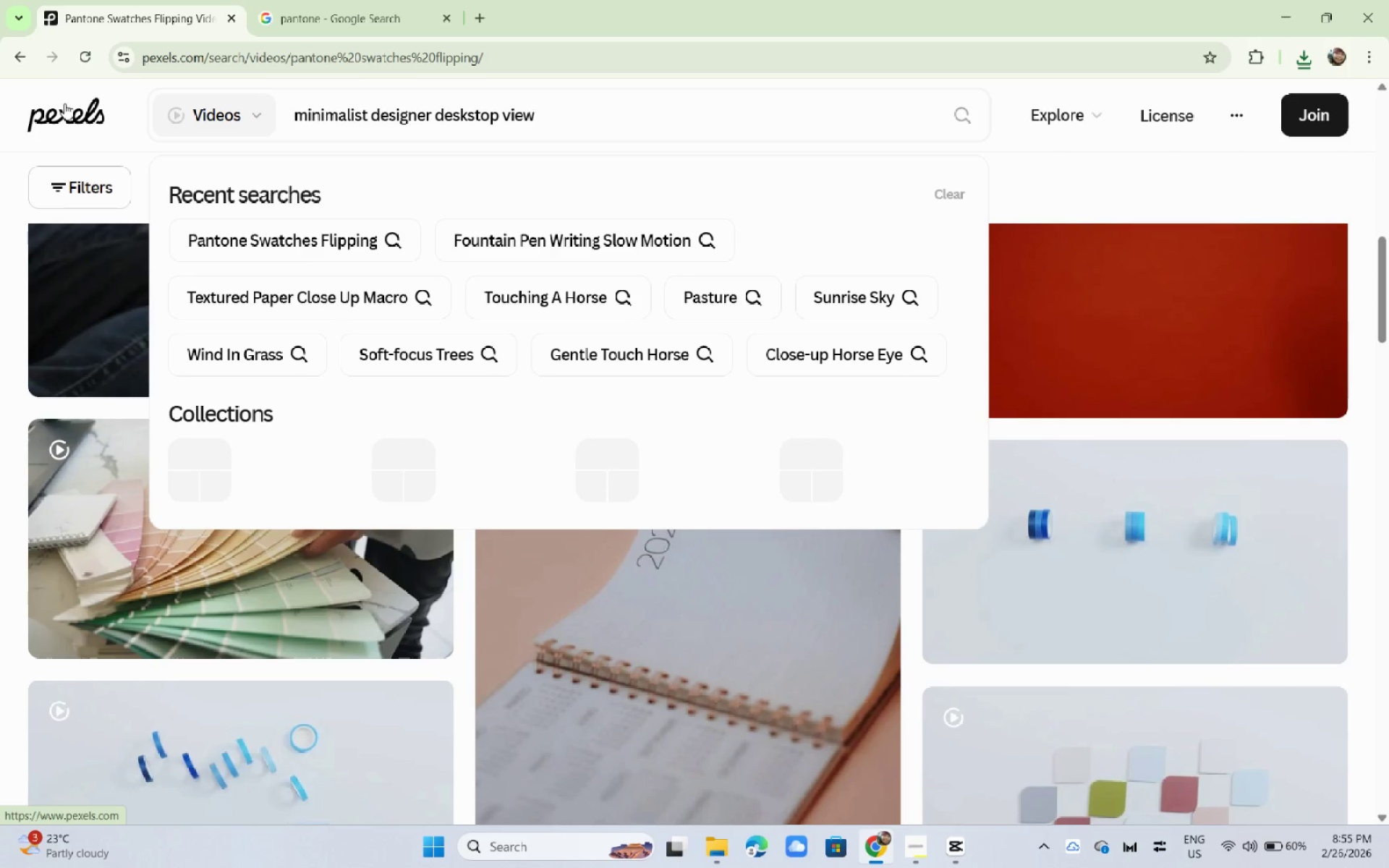 
key(Enter)
 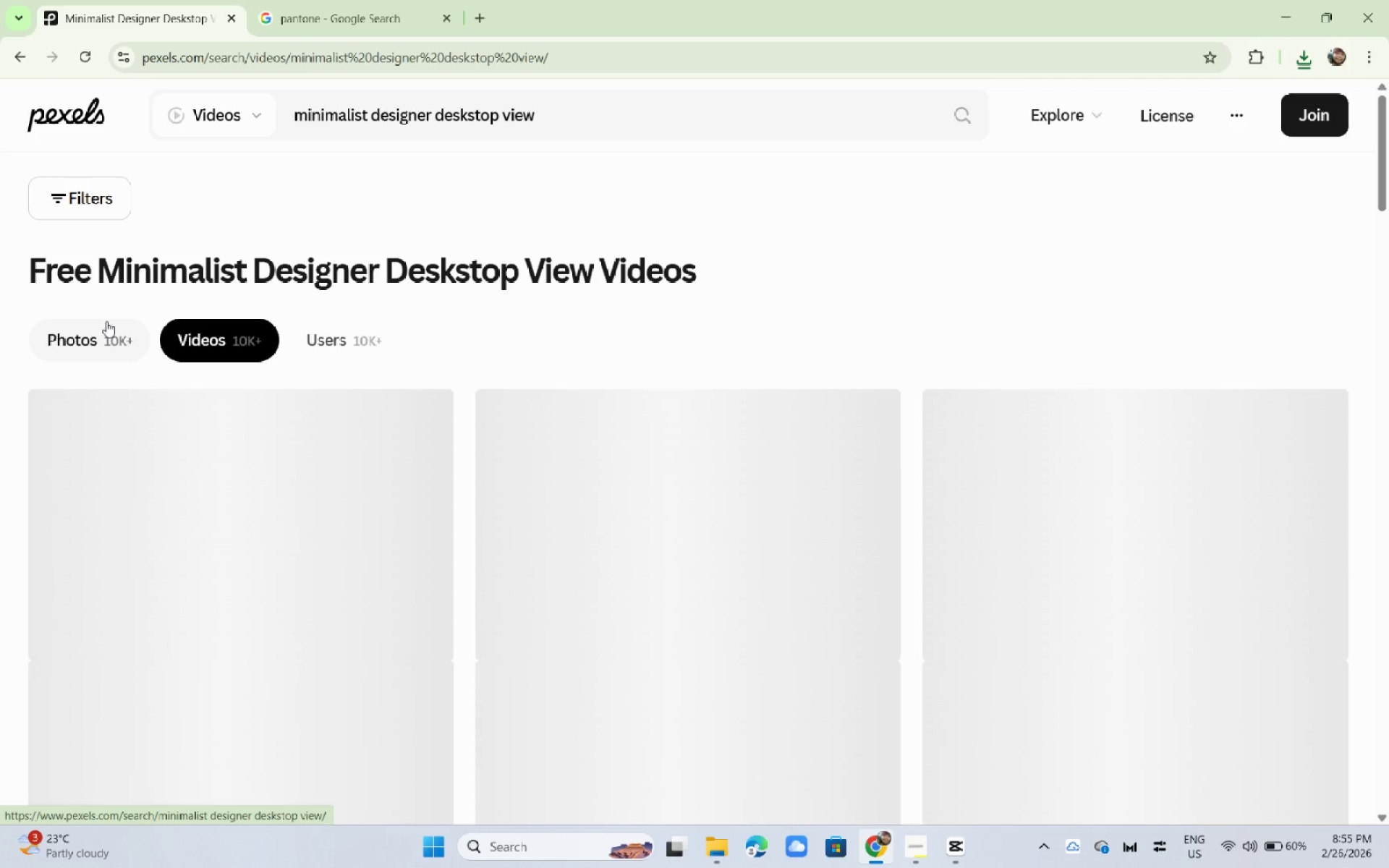 
wait(10.25)
 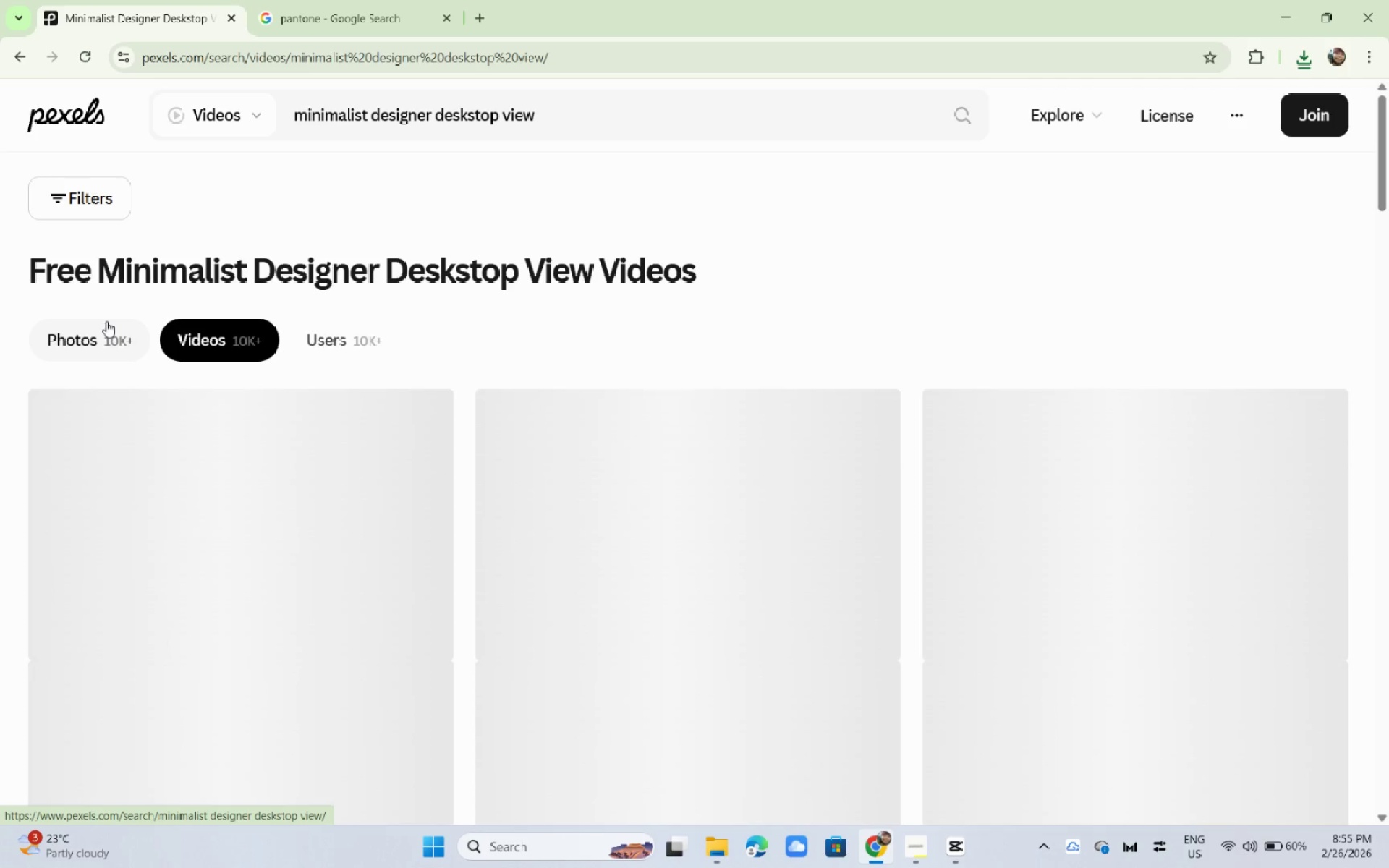 
scroll: coordinate [287, 448], scroll_direction: down, amount: 3.0
 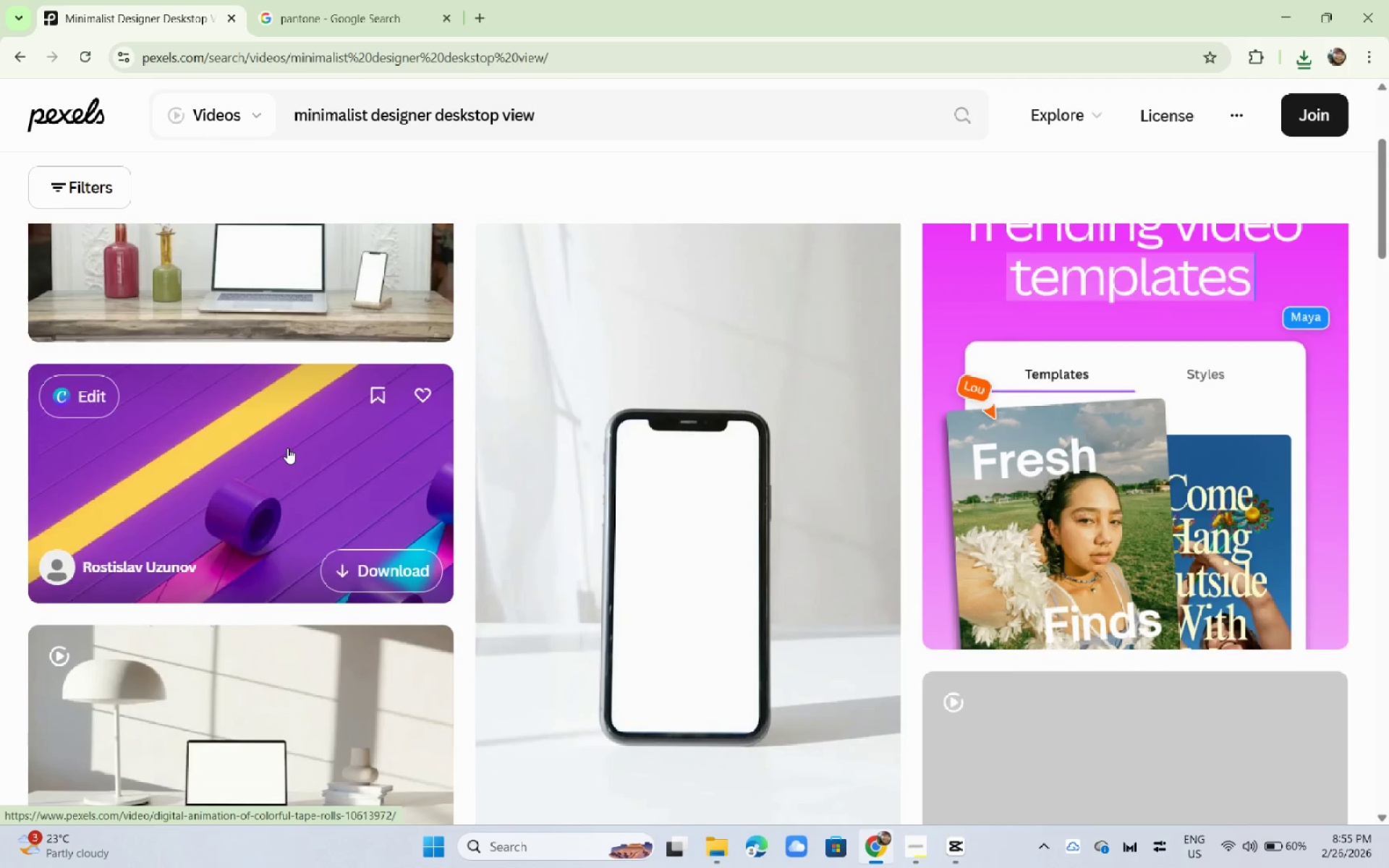 
scroll: coordinate [289, 446], scroll_direction: up, amount: 4.0
 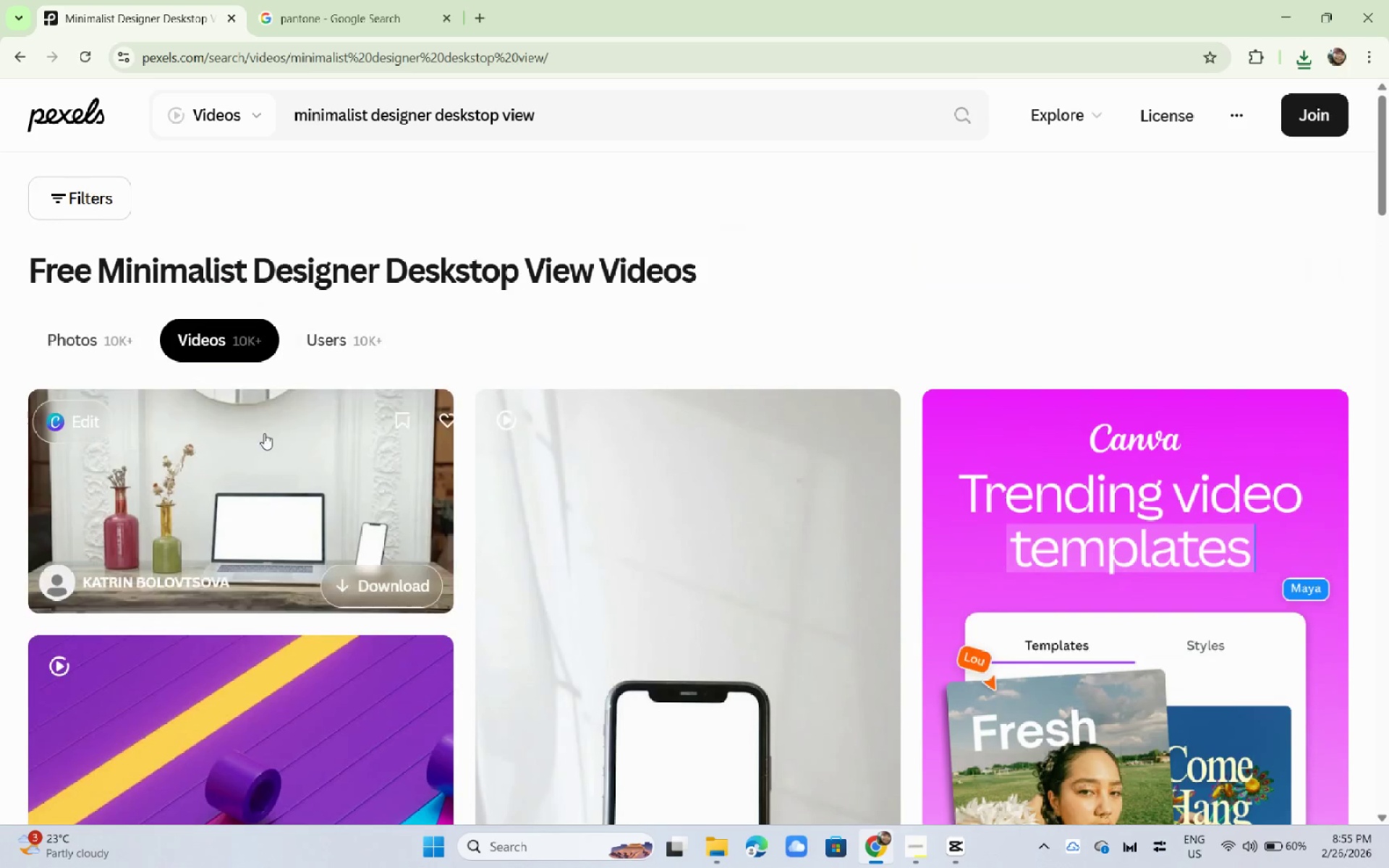 
left_click([263, 438])
 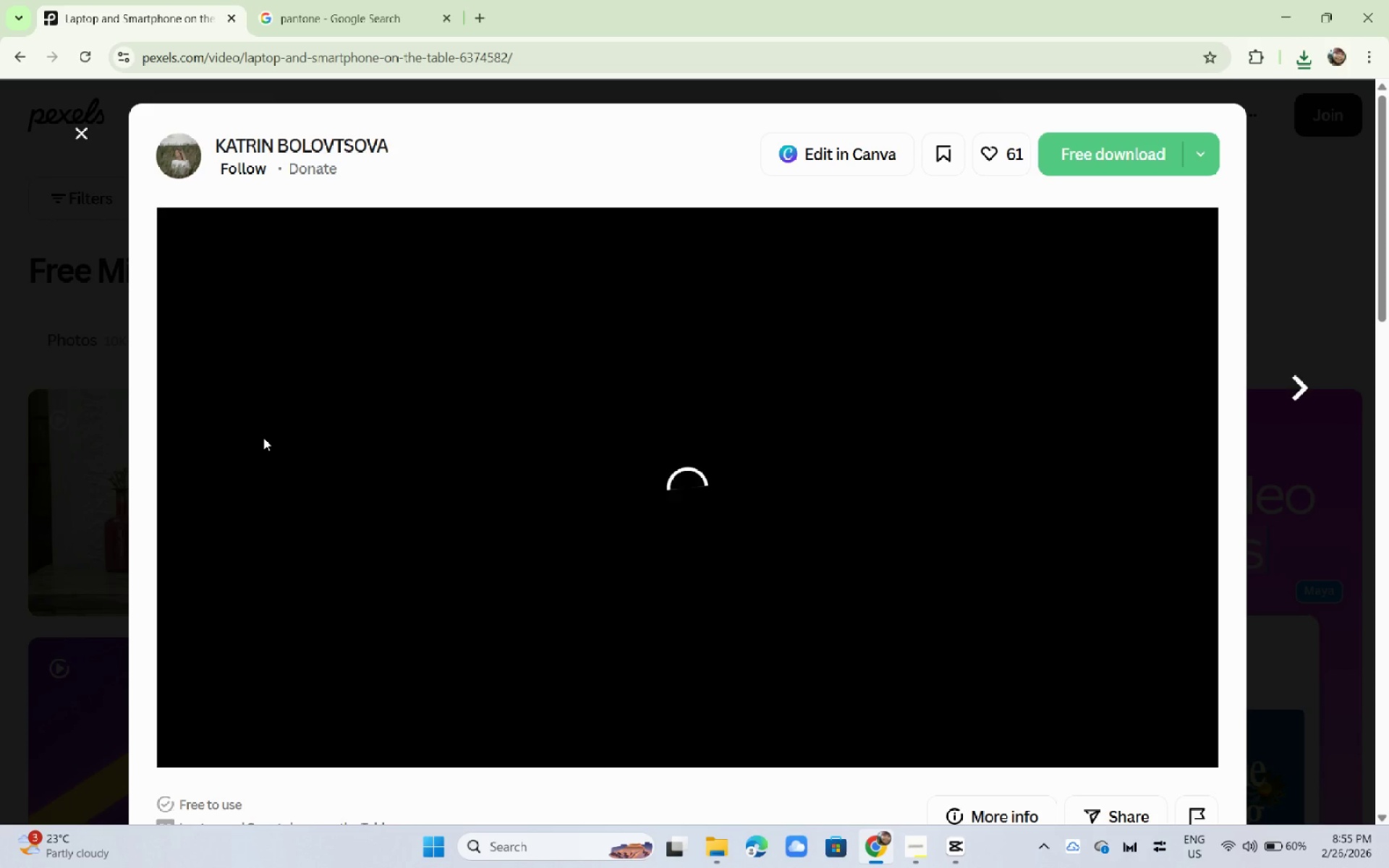 
wait(12.41)
 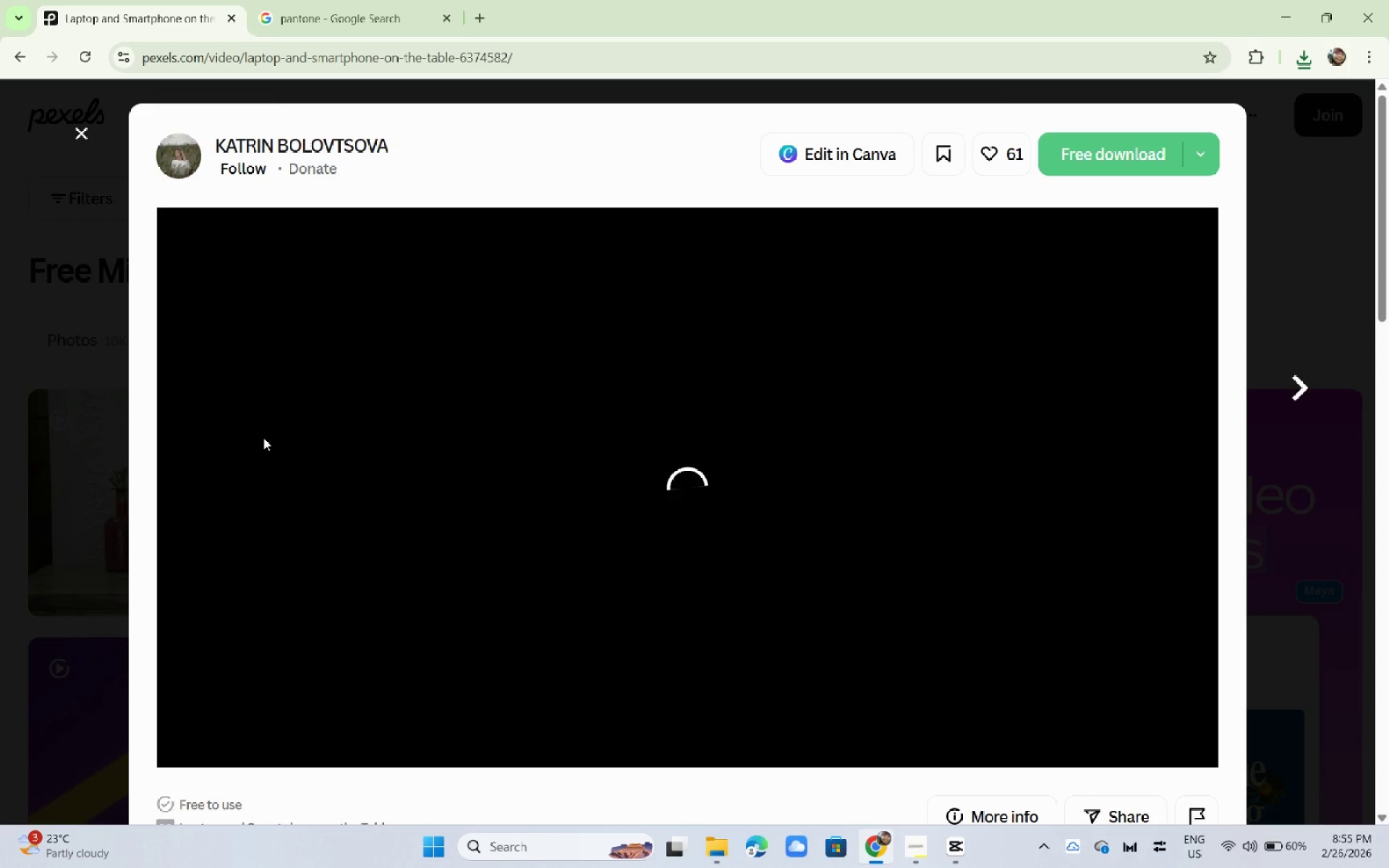 
left_click([471, 732])
 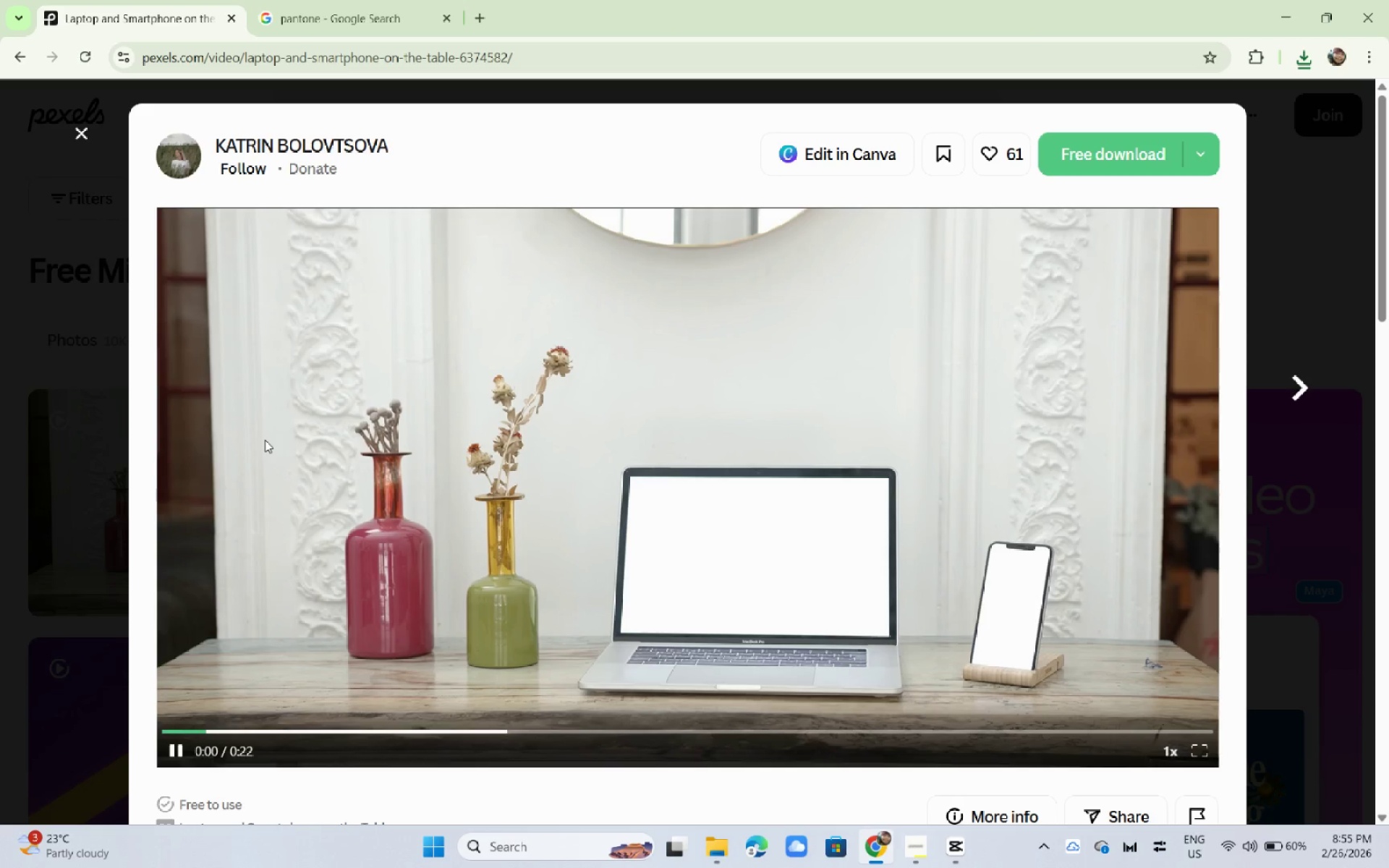 
left_click([613, 739])
 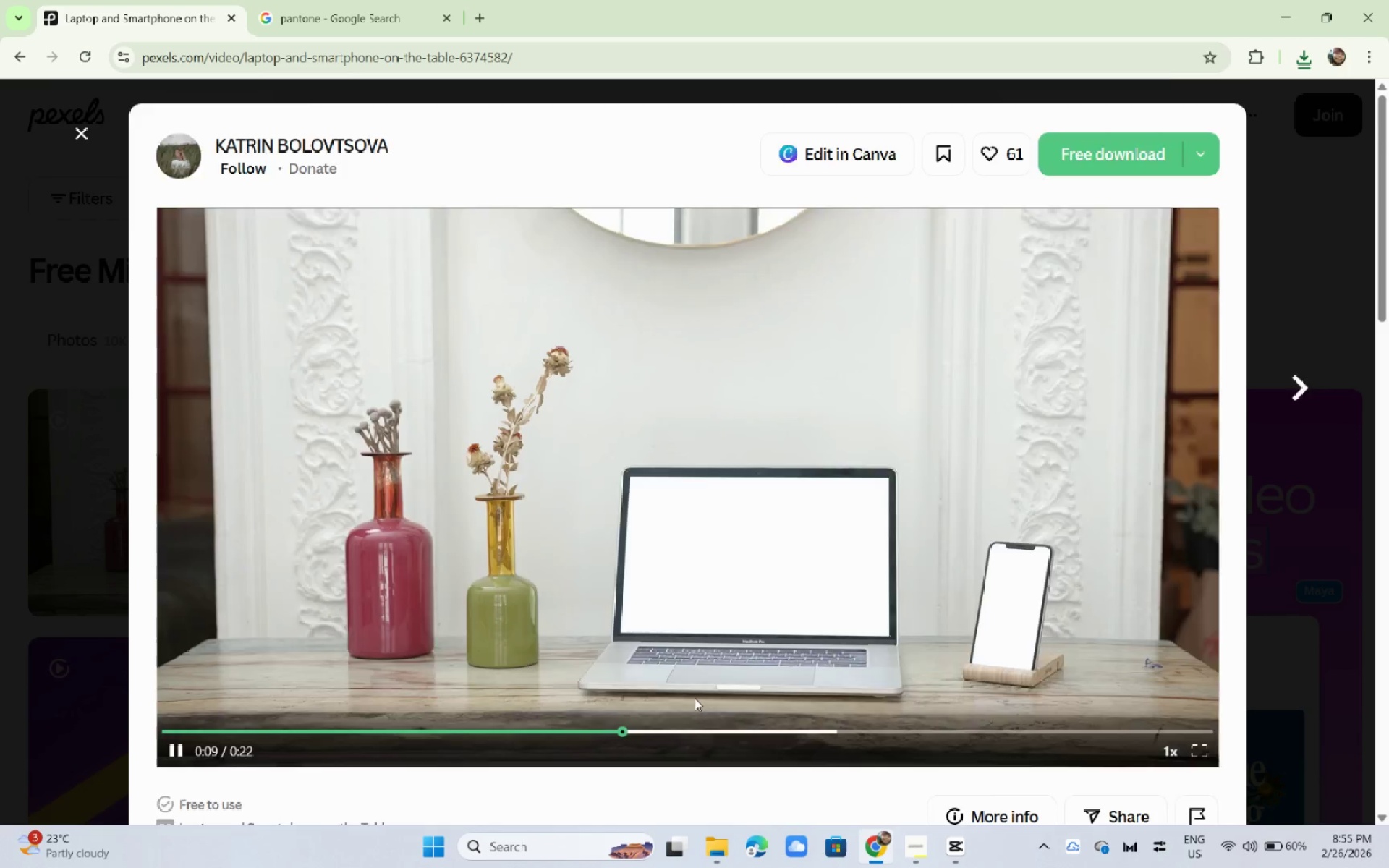 
scroll: coordinate [724, 670], scroll_direction: down, amount: 10.0
 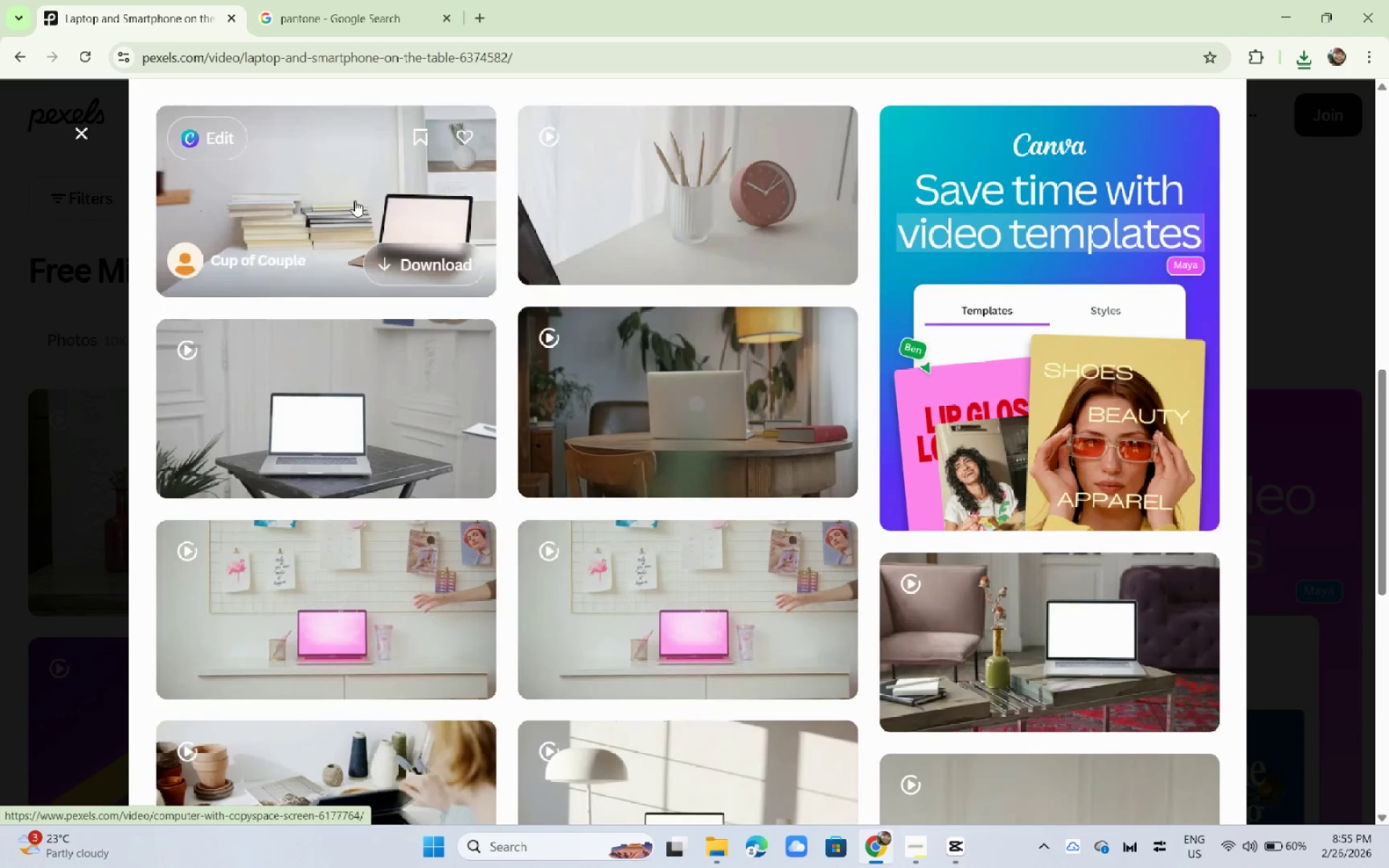 
left_click([338, 184])
 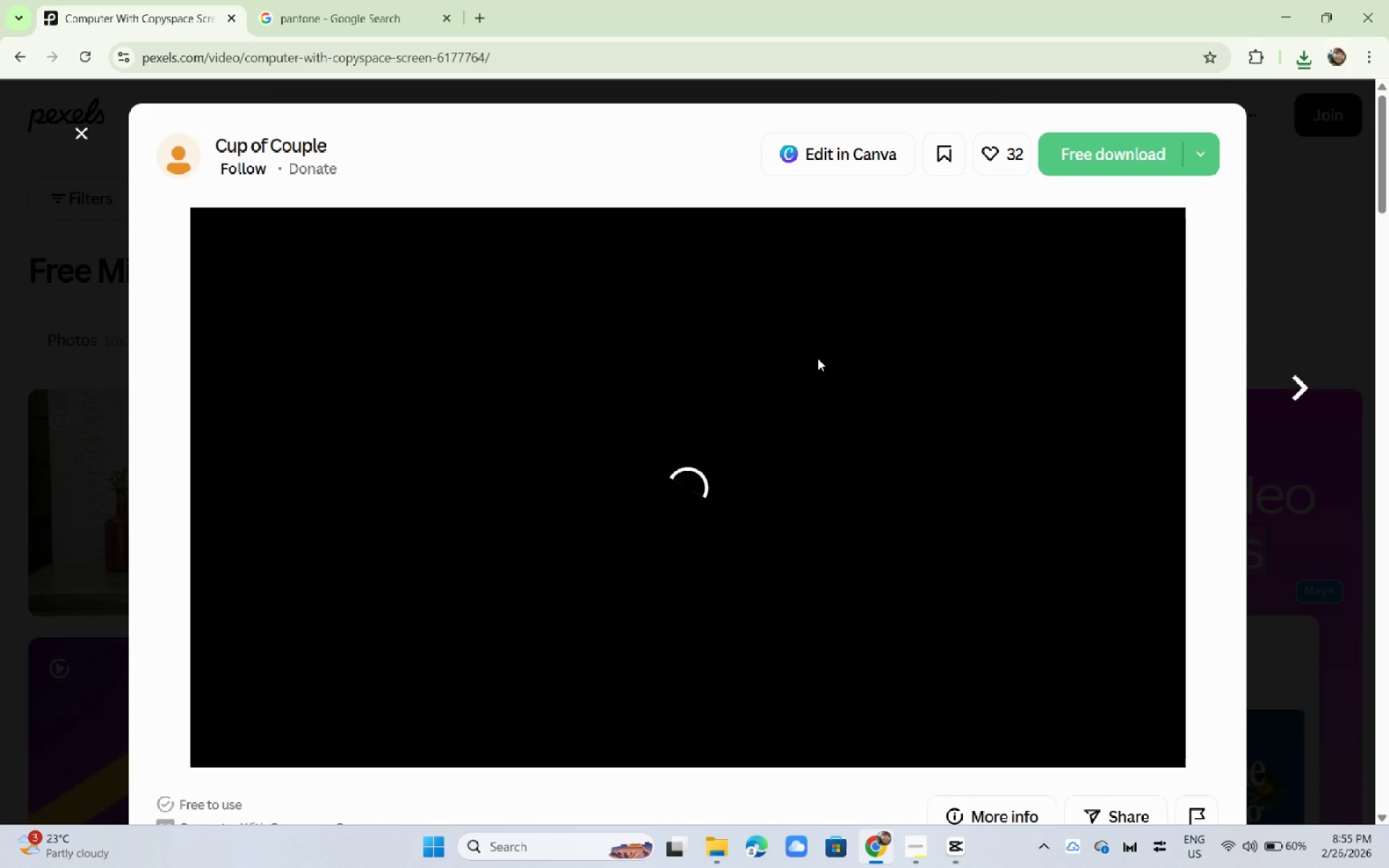 
wait(9.23)
 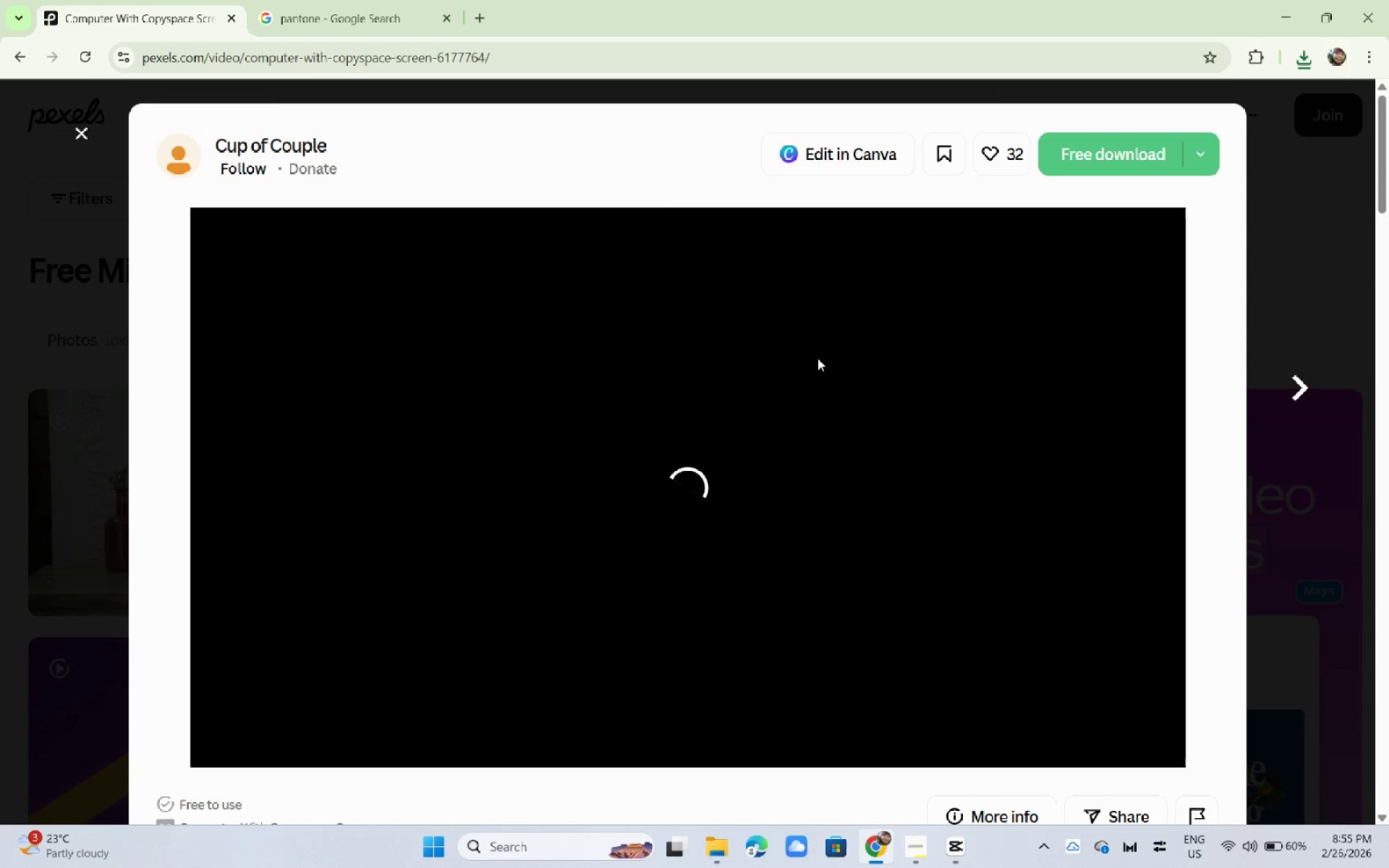 
left_click([1099, 148])
 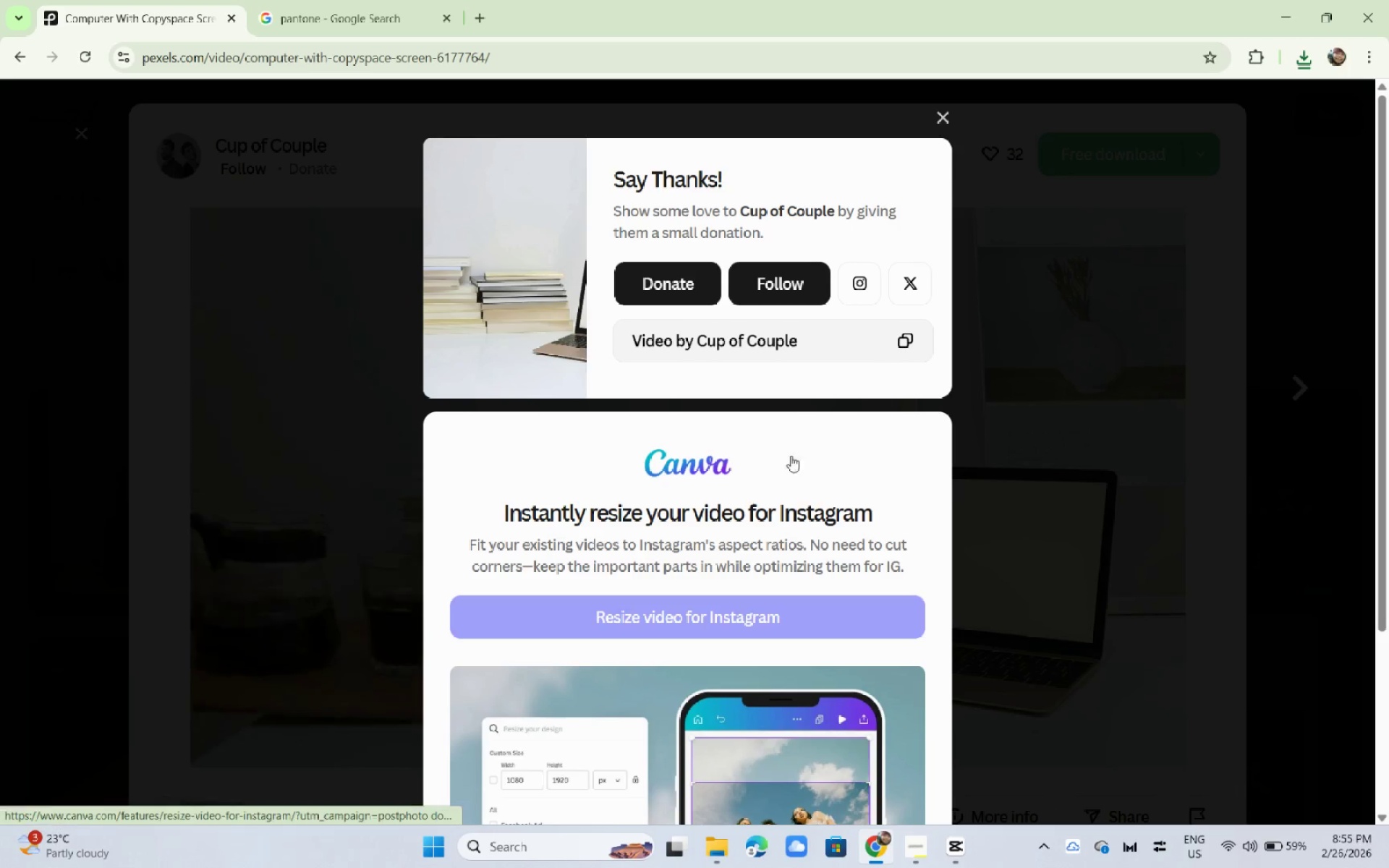 
left_click([972, 477])
 